 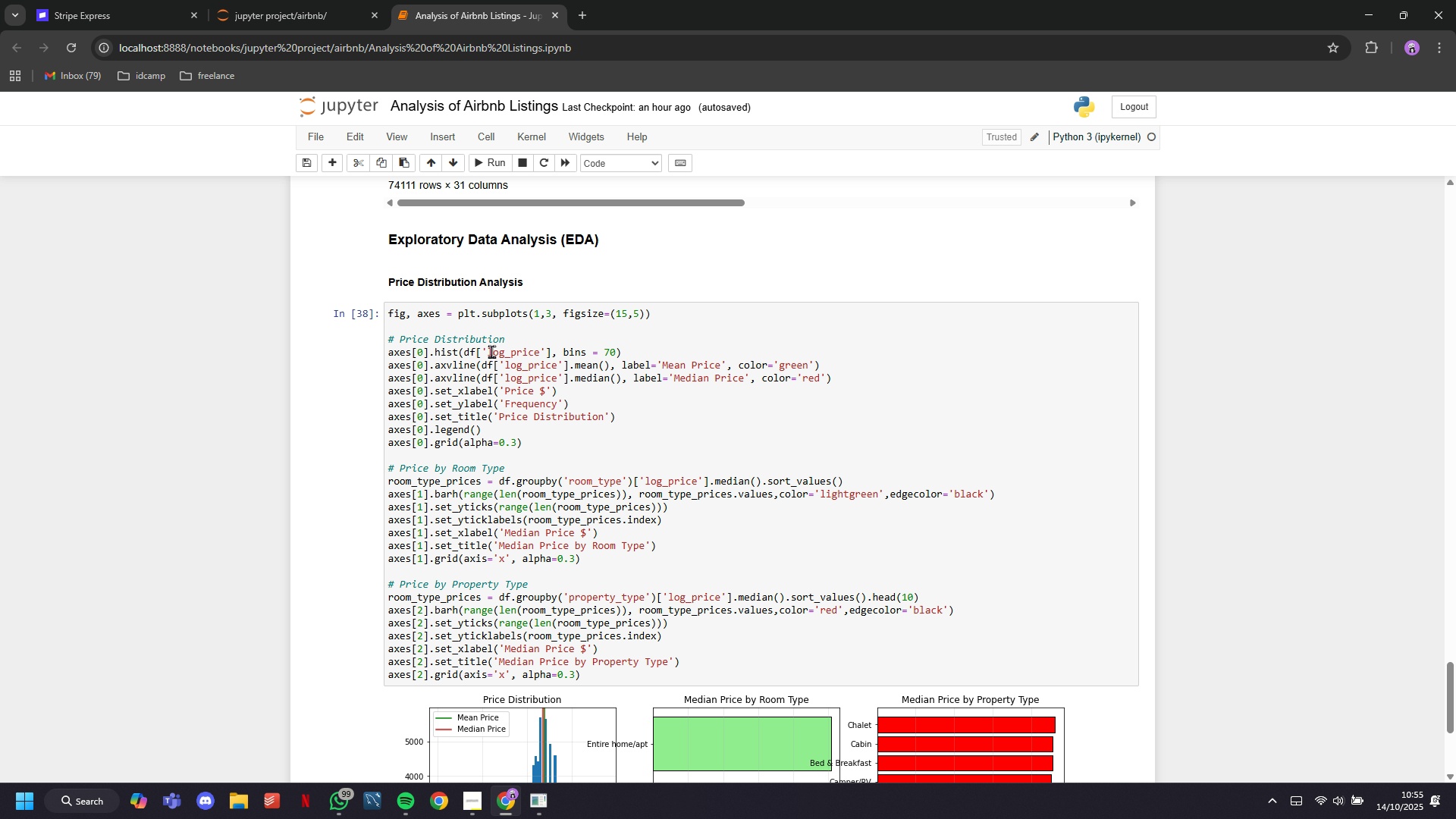 
key(Control+C)
 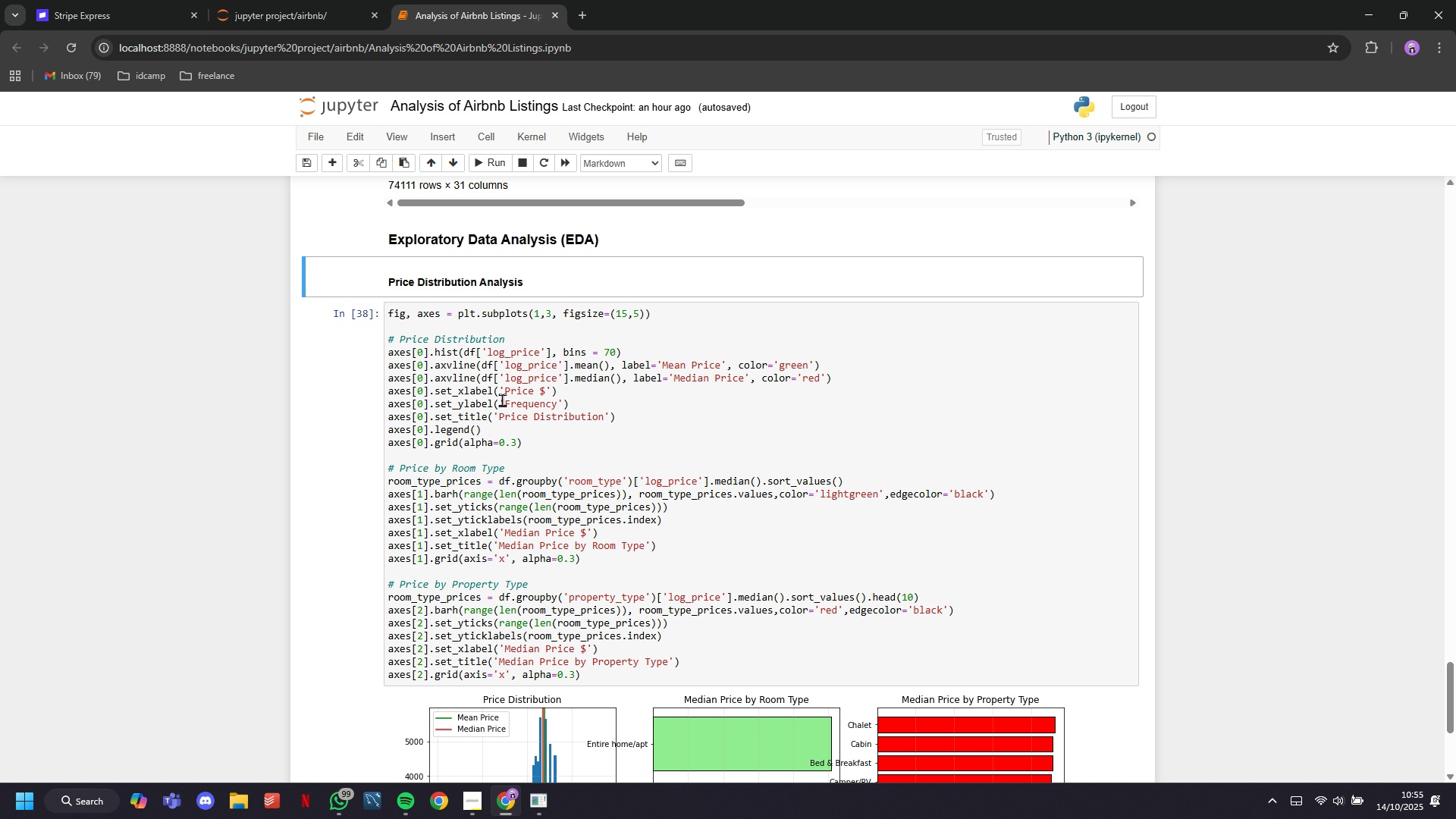 
scroll: coordinate [504, 402], scroll_direction: down, amount: 8.0
 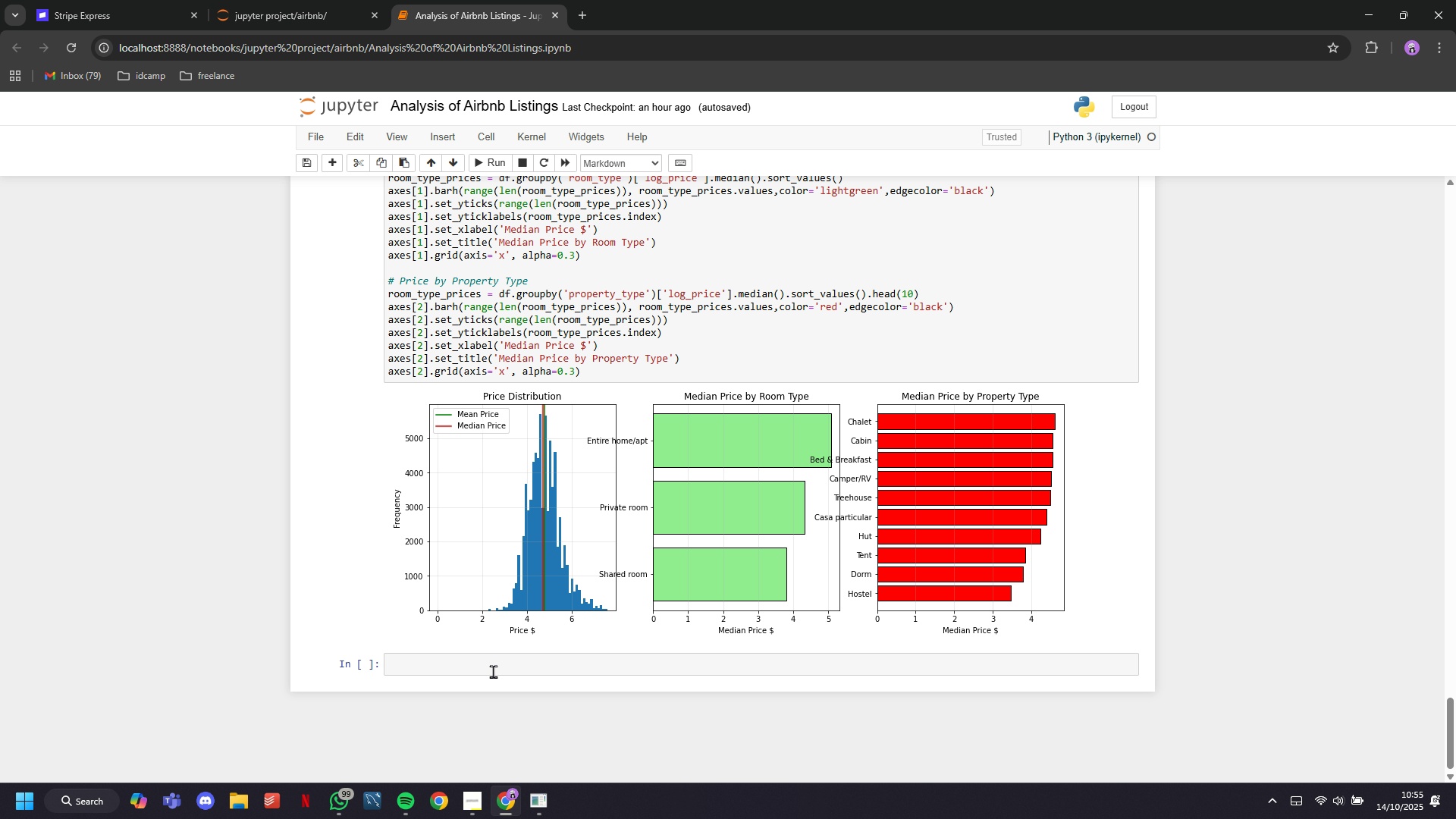 
left_click([493, 671])
 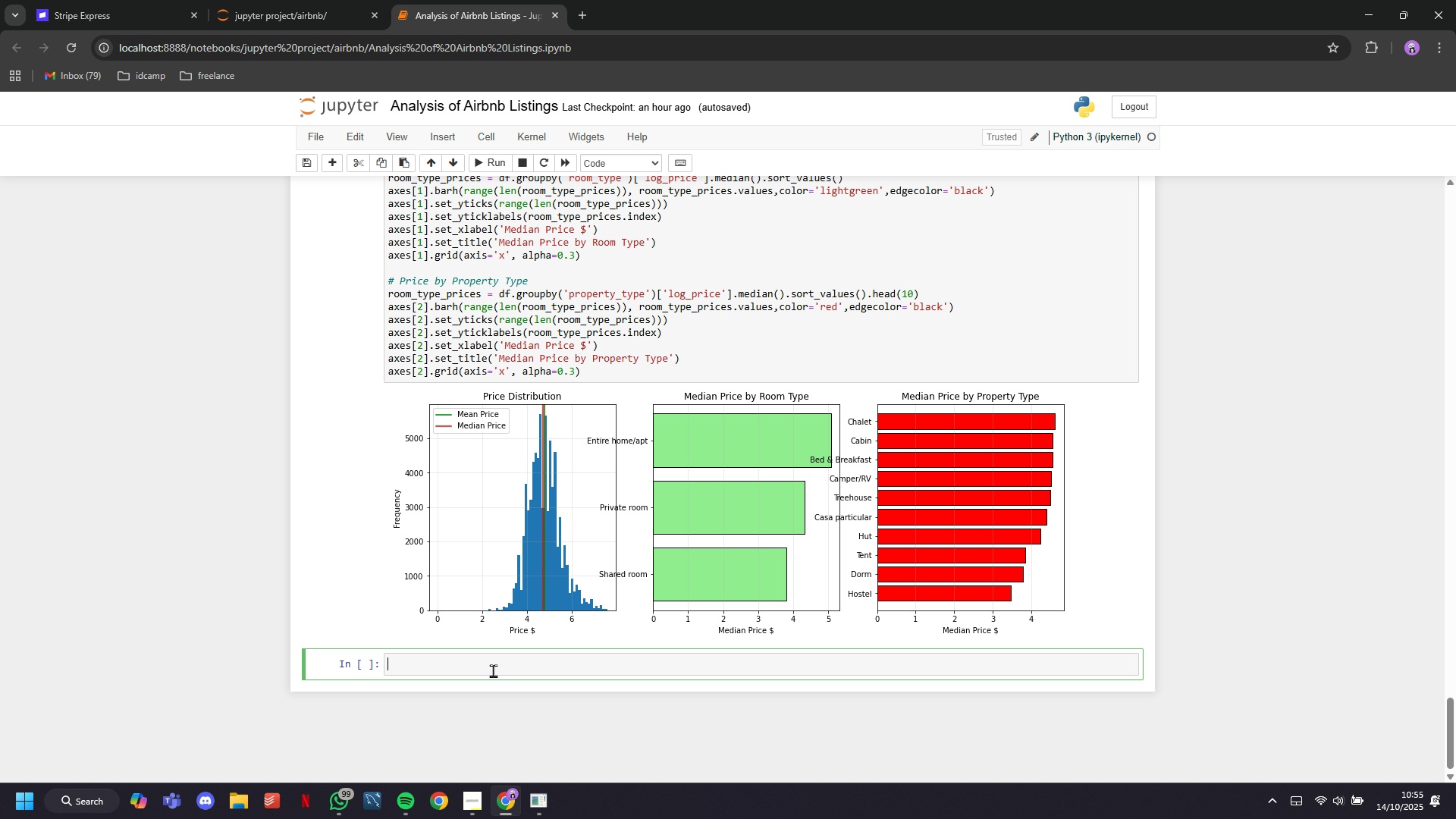 
key(Control+V)
 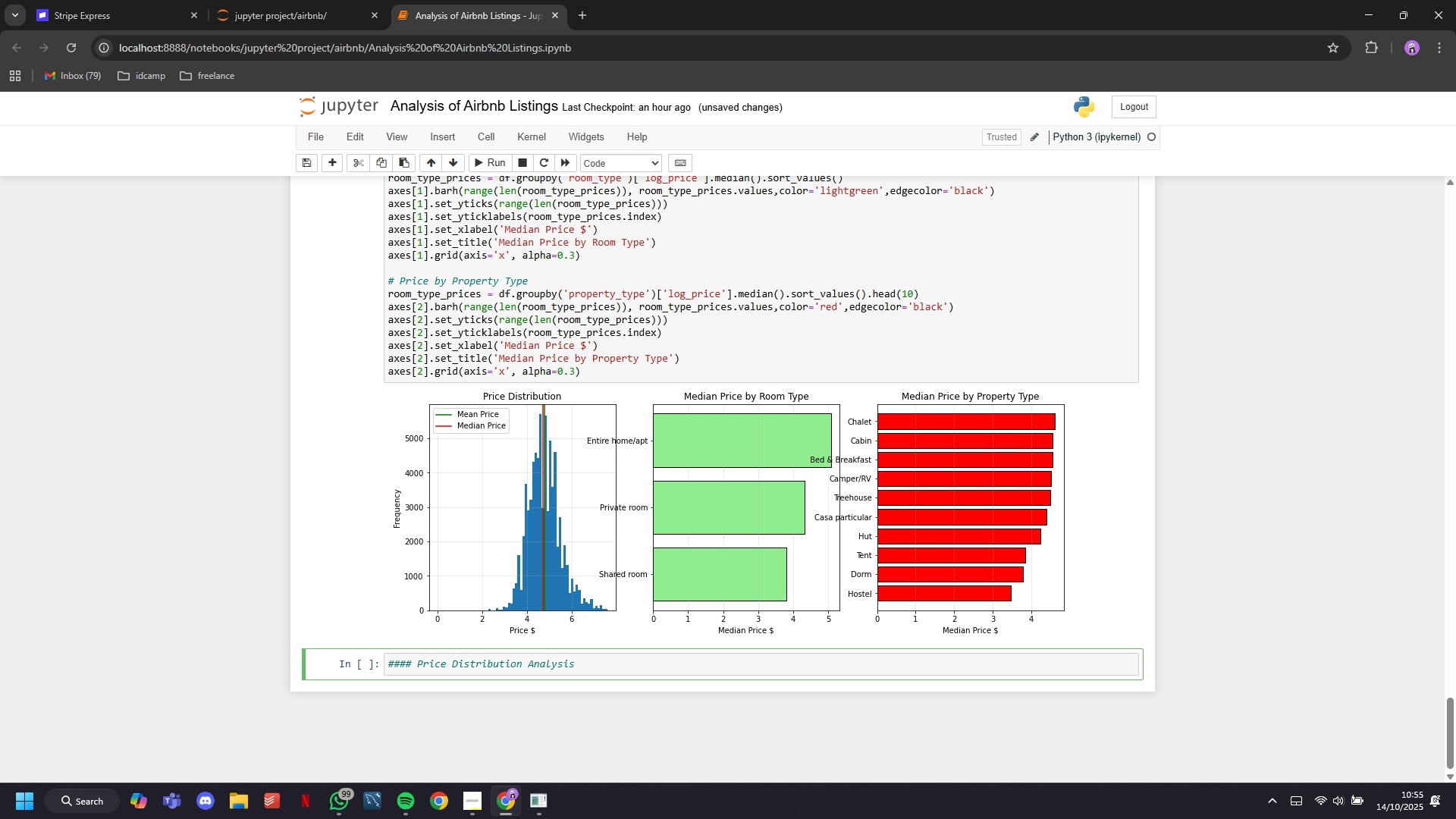 
wait(5.58)
 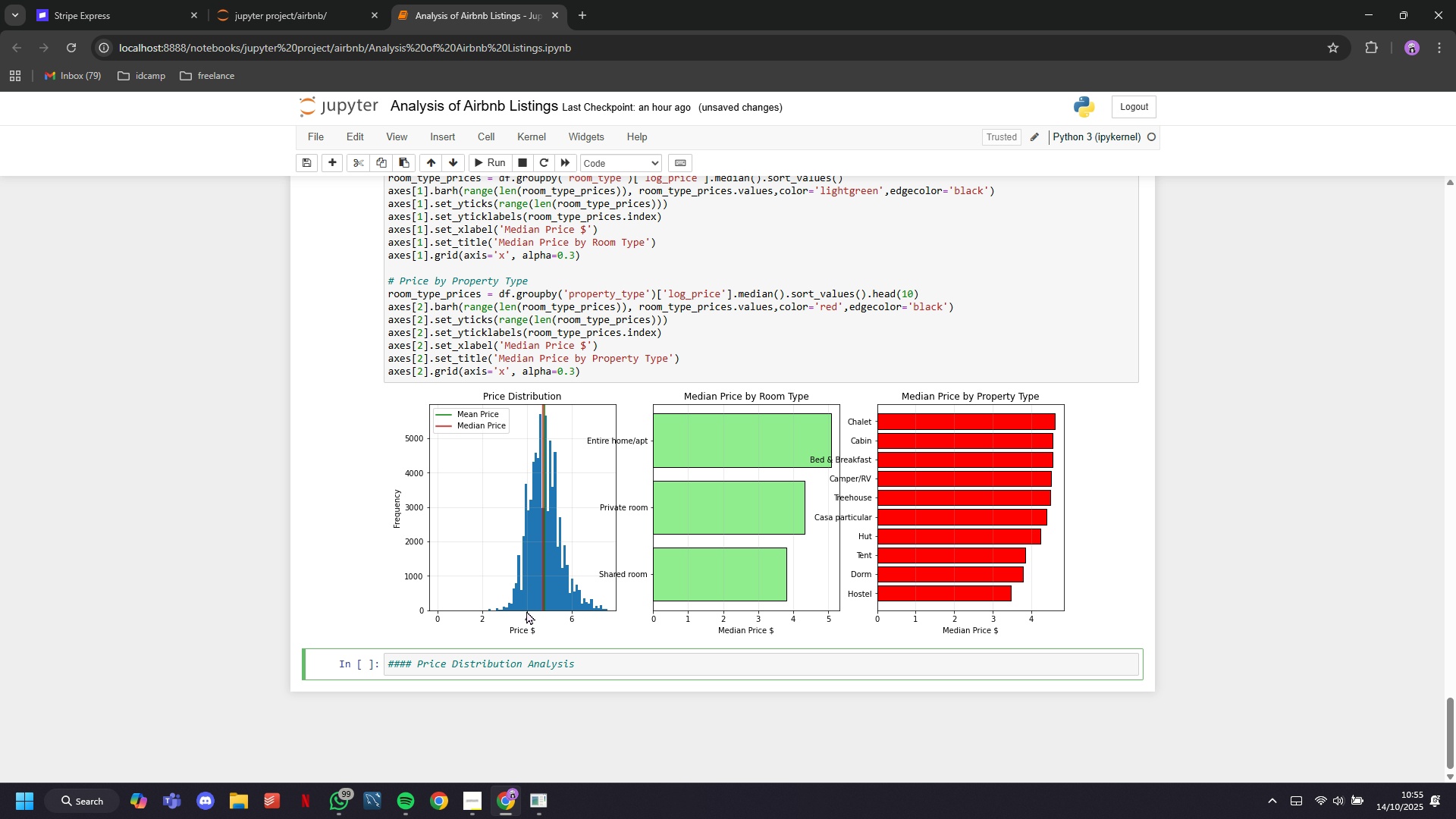 
left_click([629, 165])
 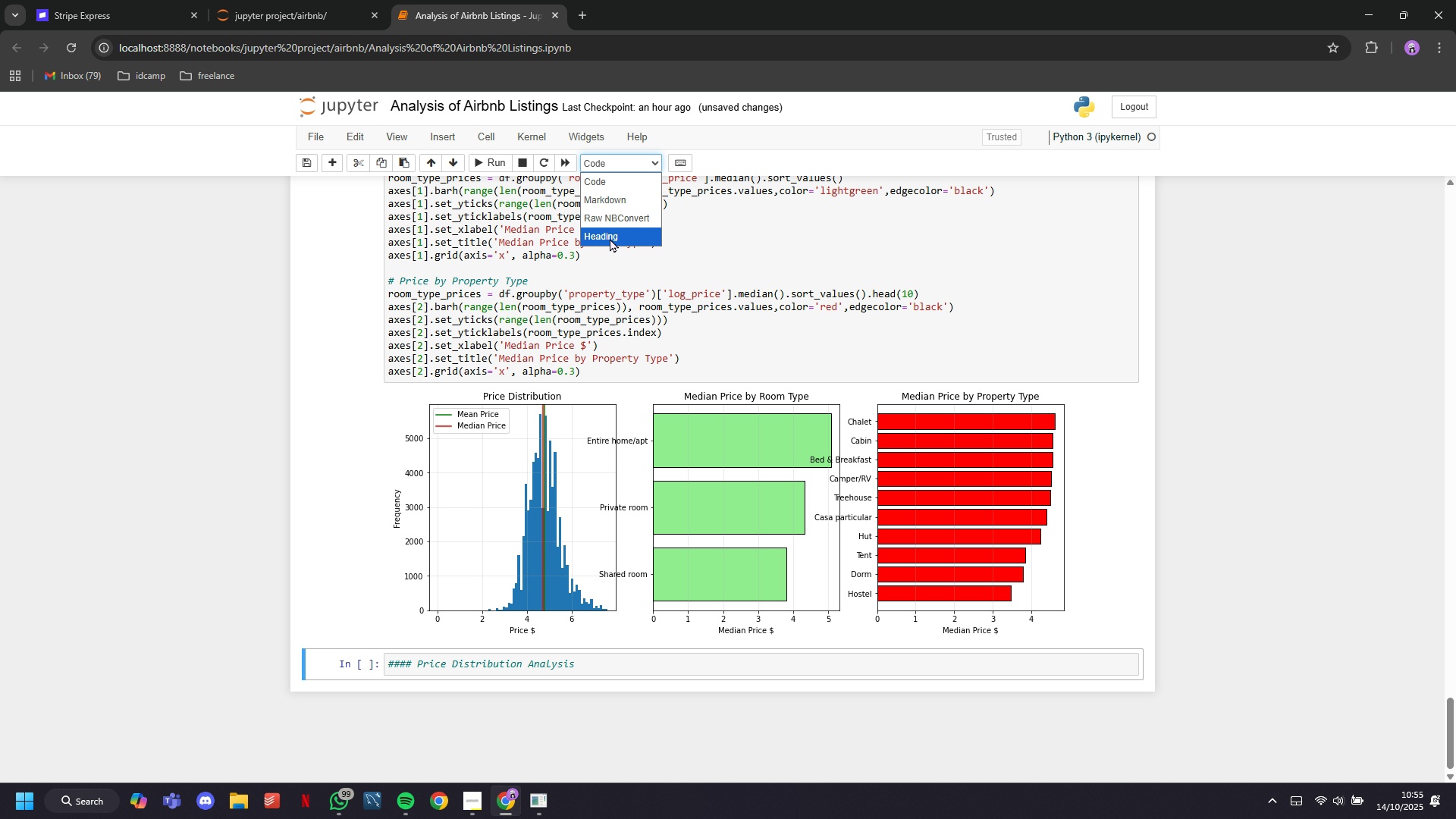 
left_click([610, 238])
 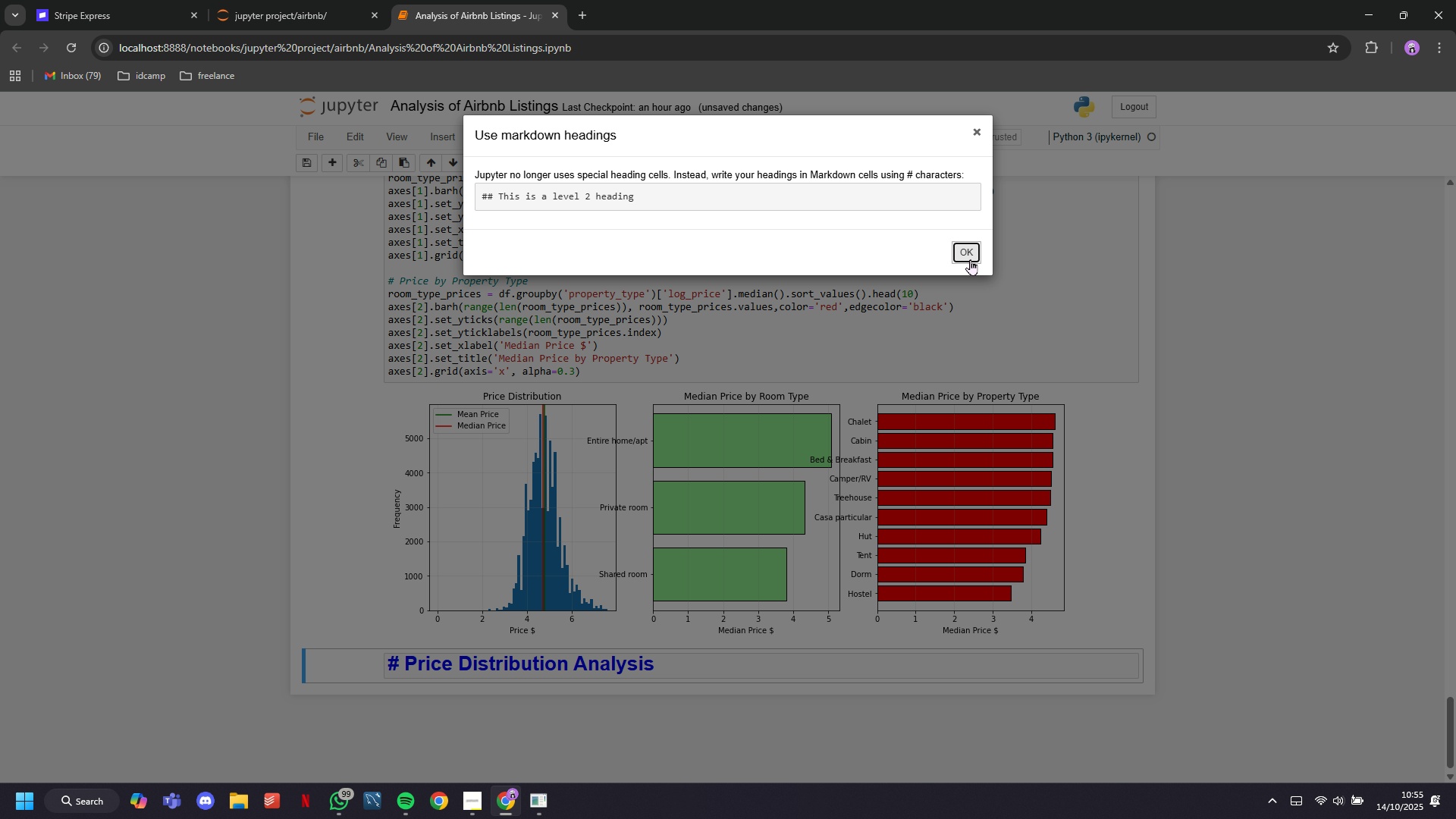 
left_click([968, 253])
 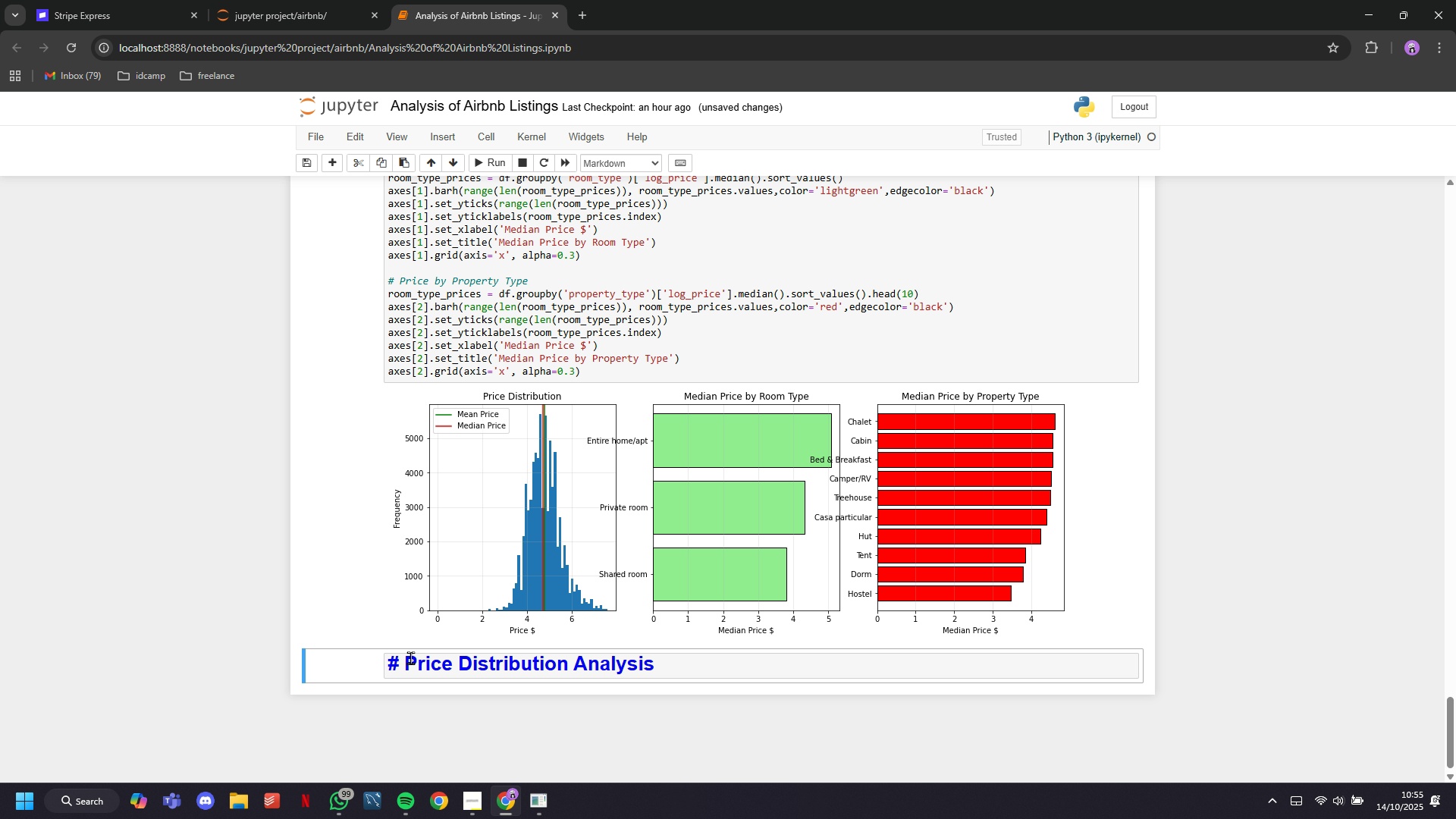 
left_click([410, 657])
 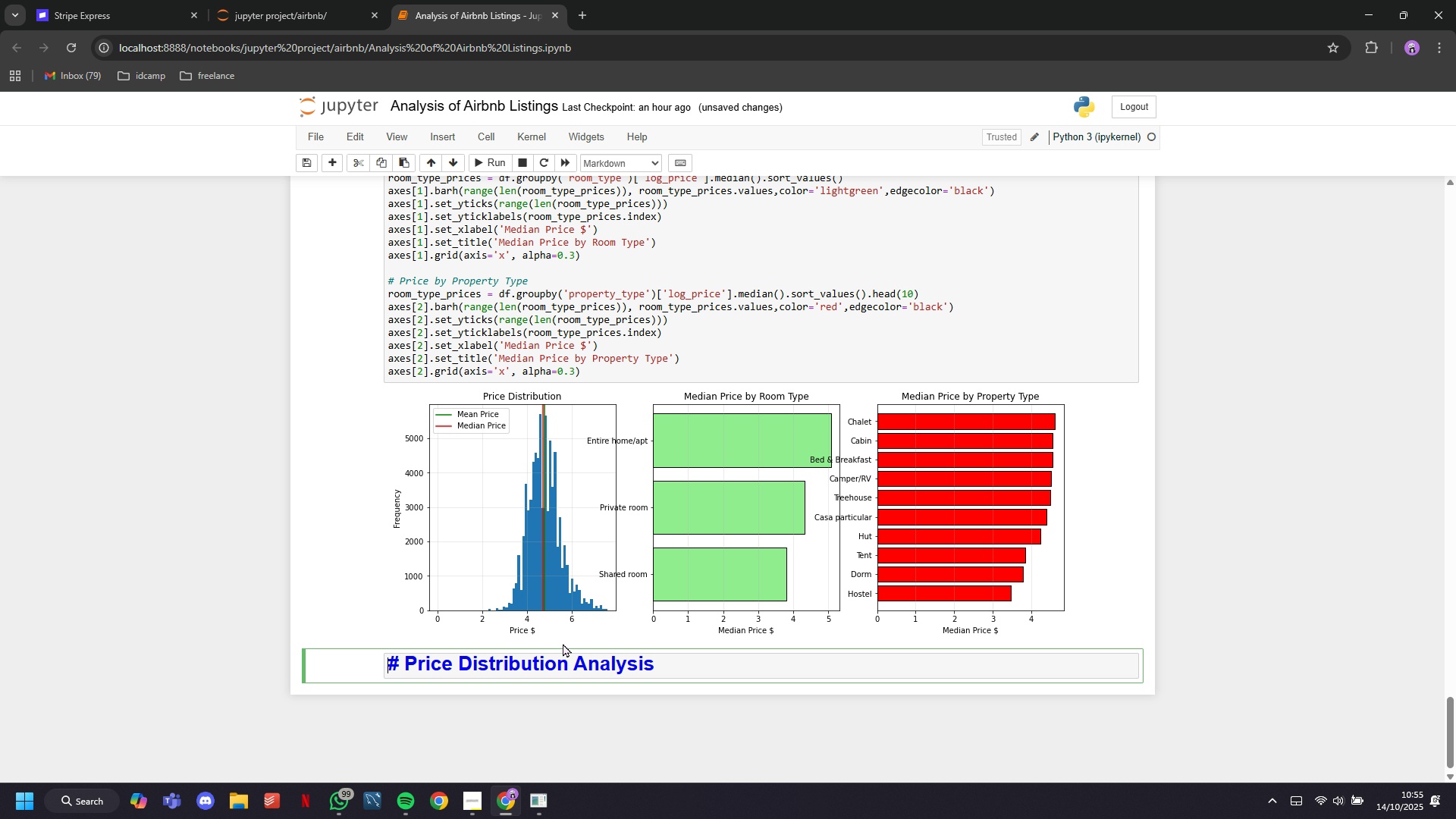 
type(##)
 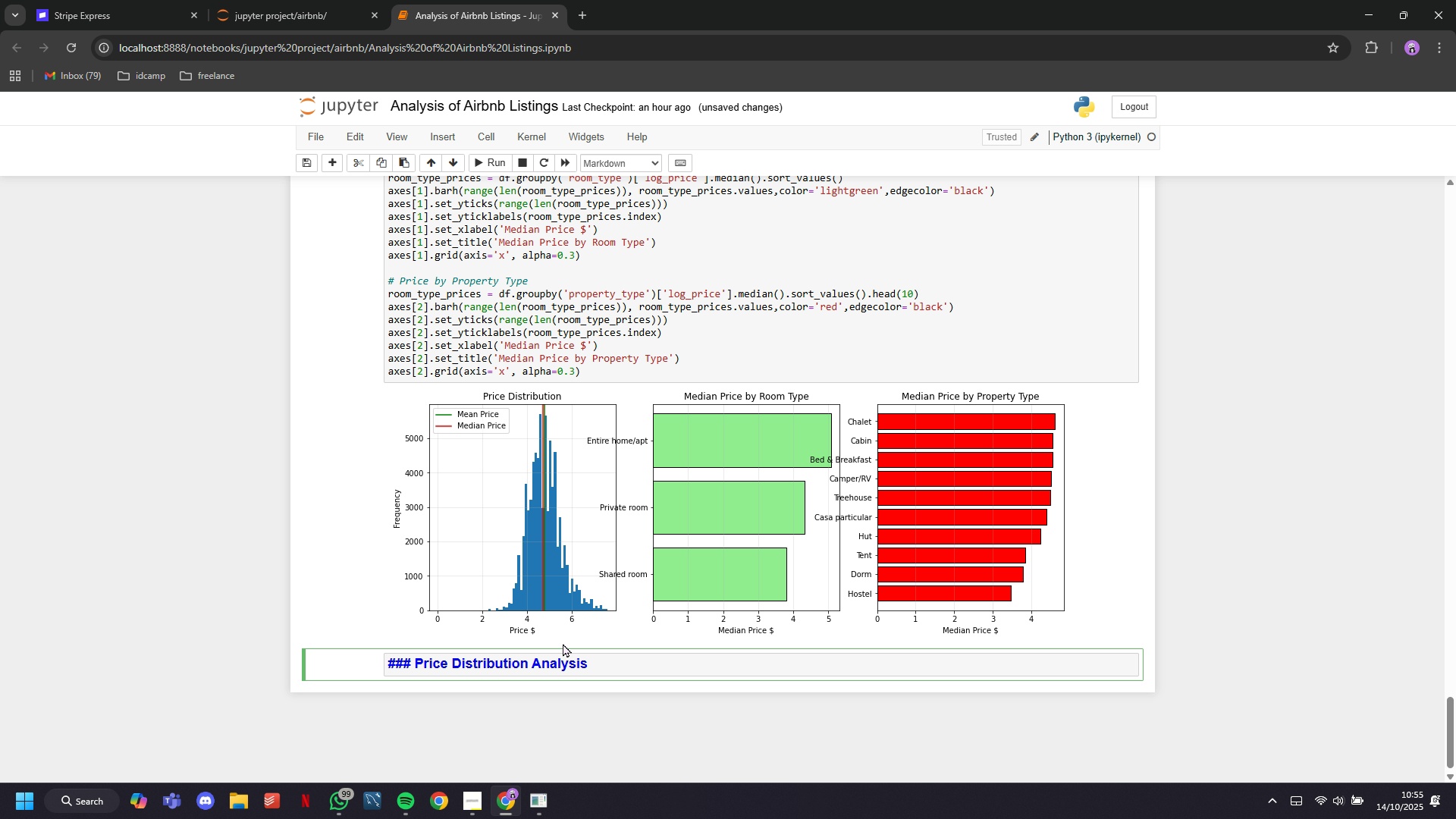 
hold_key(key=ArrowRight, duration=1.5)
 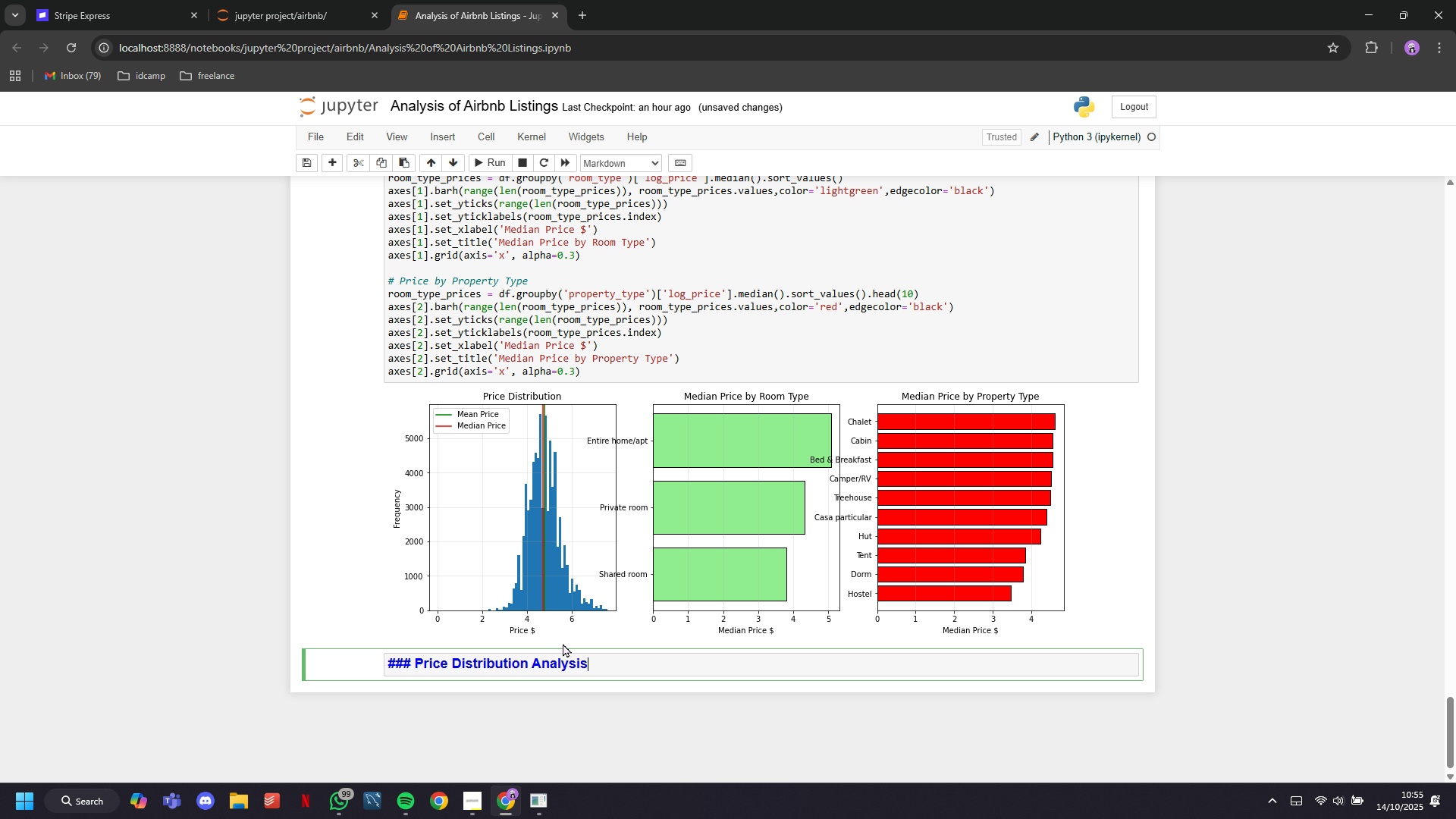 
key(ArrowRight)
 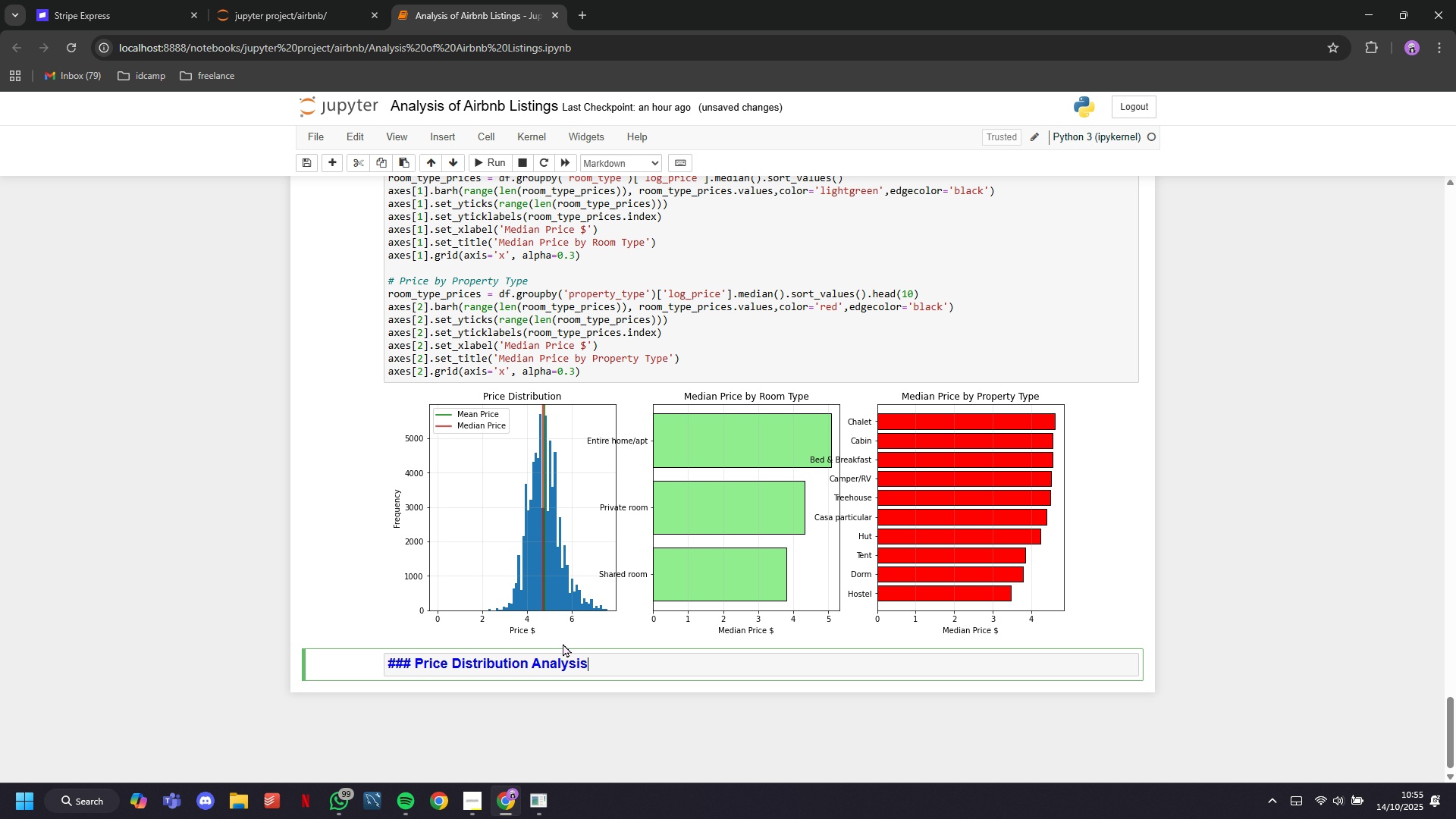 
key(ArrowRight)
 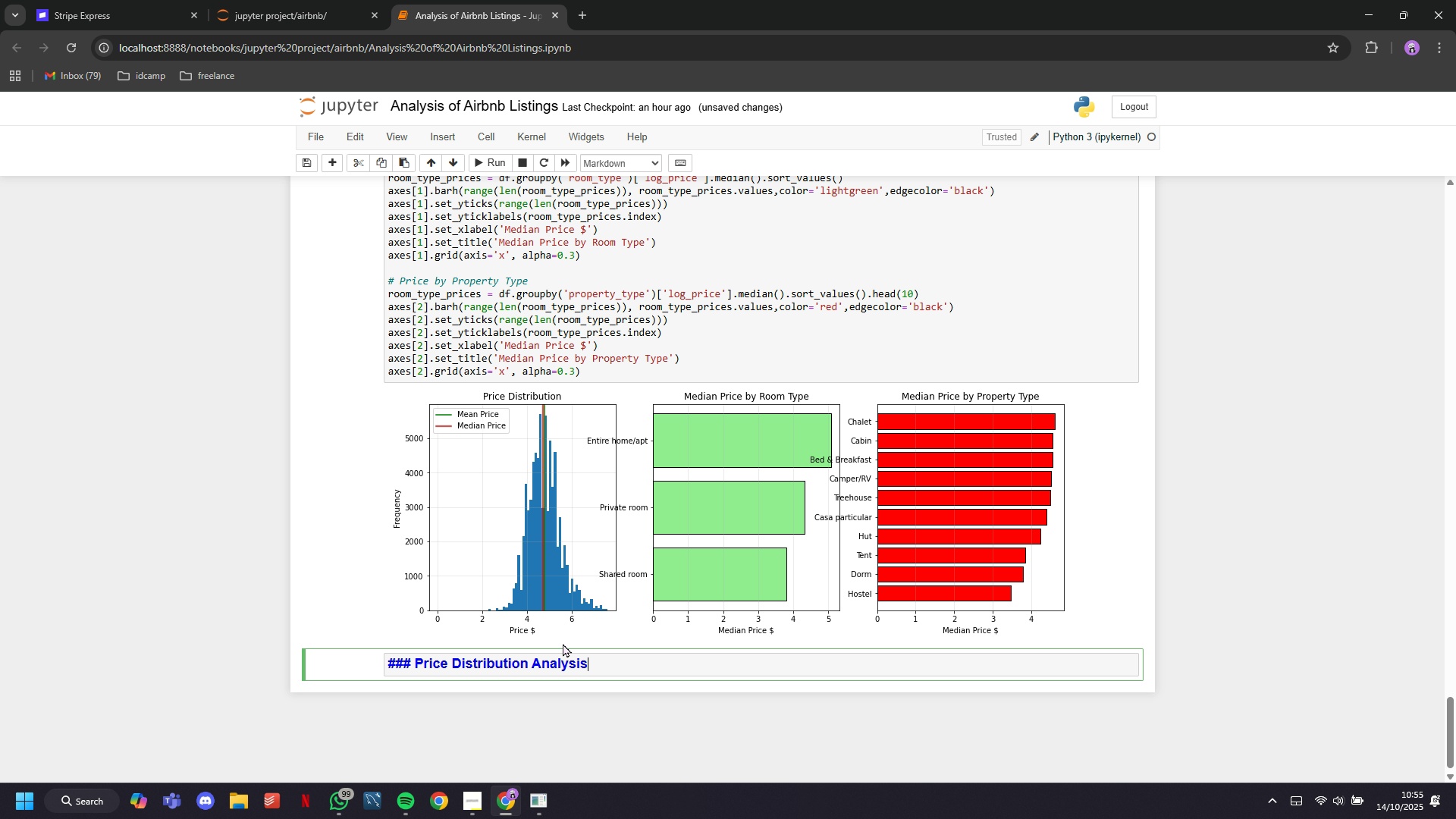 
key(ArrowRight)
 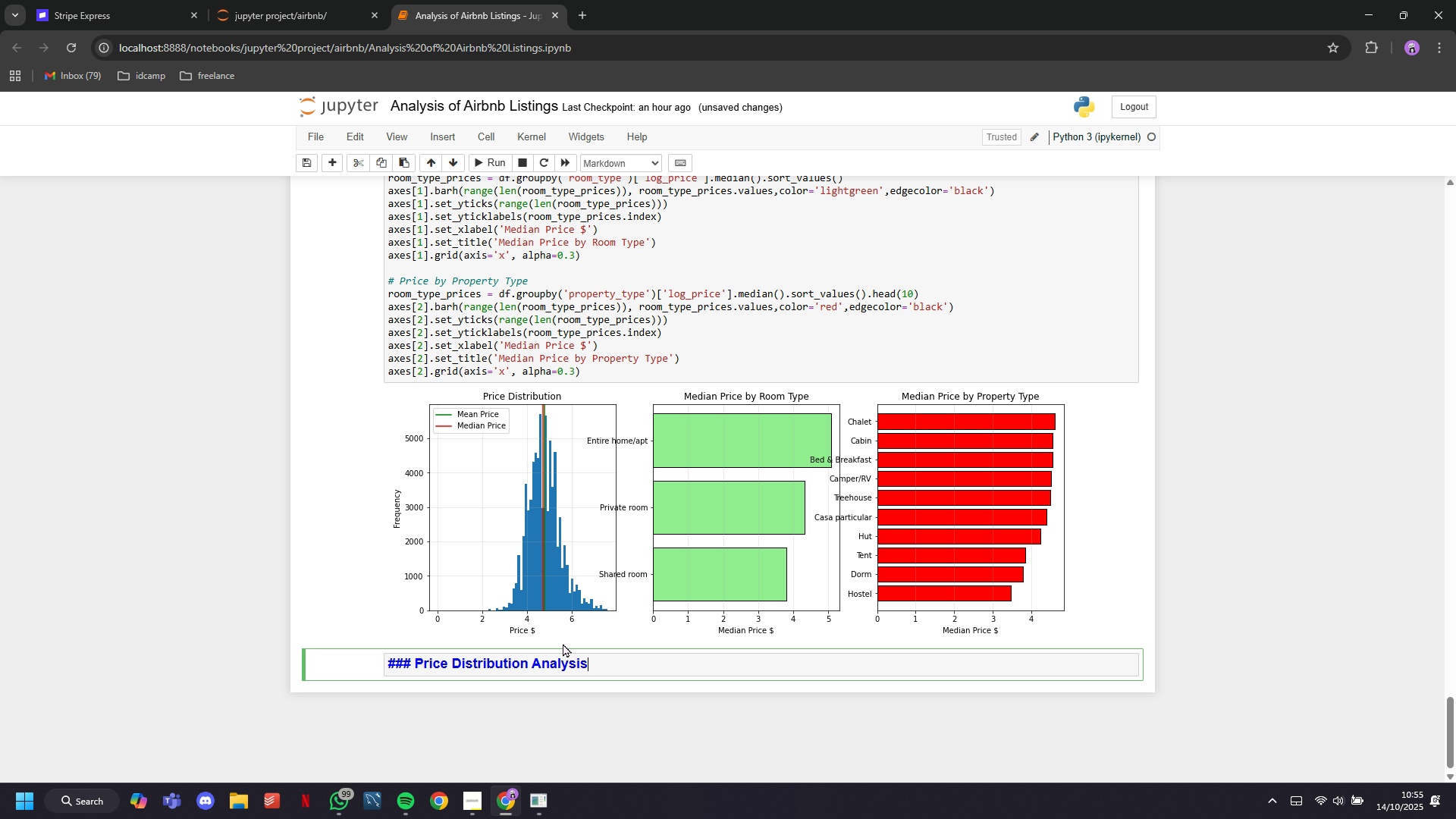 
key(ArrowRight)
 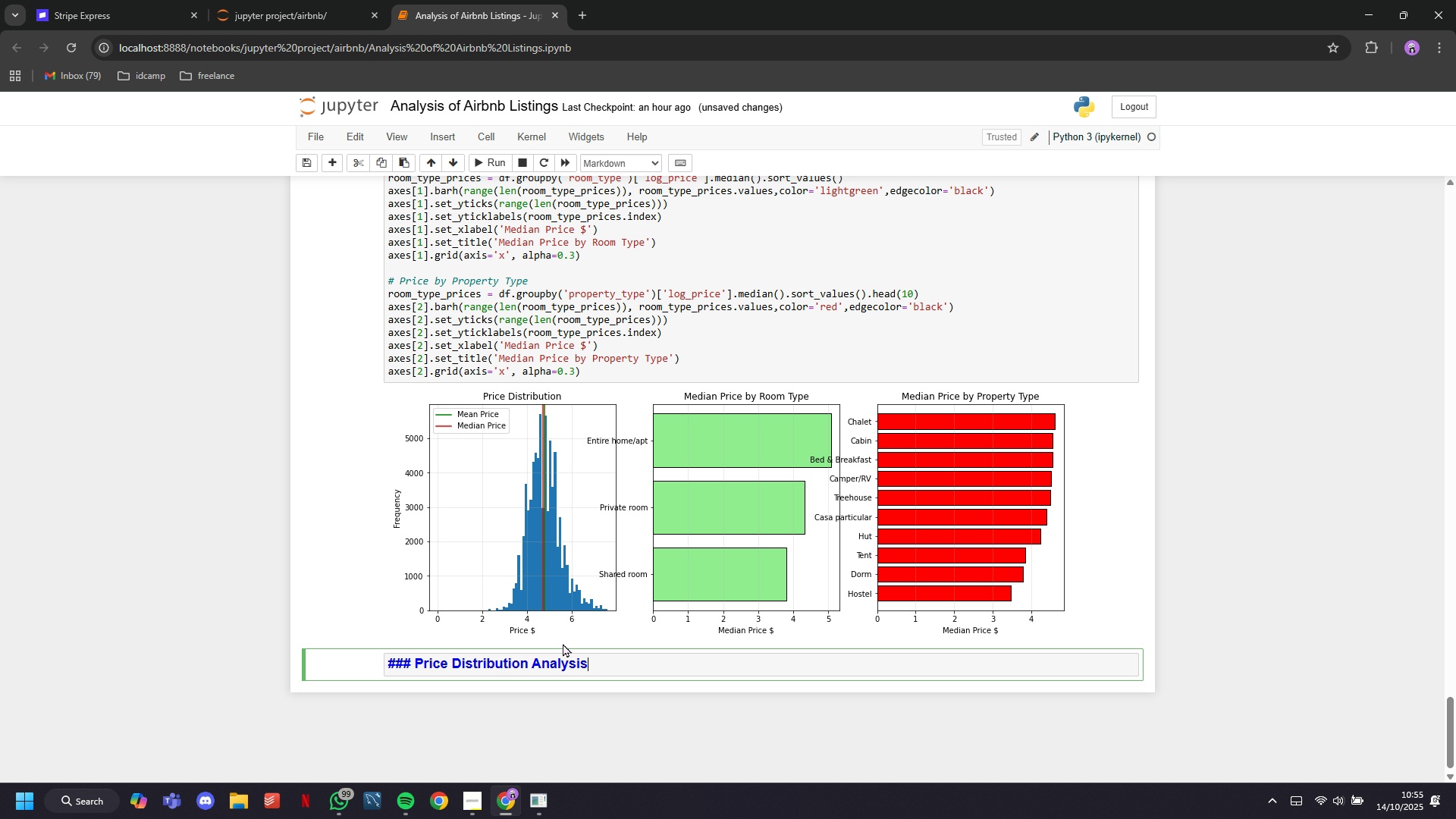 
hold_key(key=ArrowLeft, duration=0.66)
 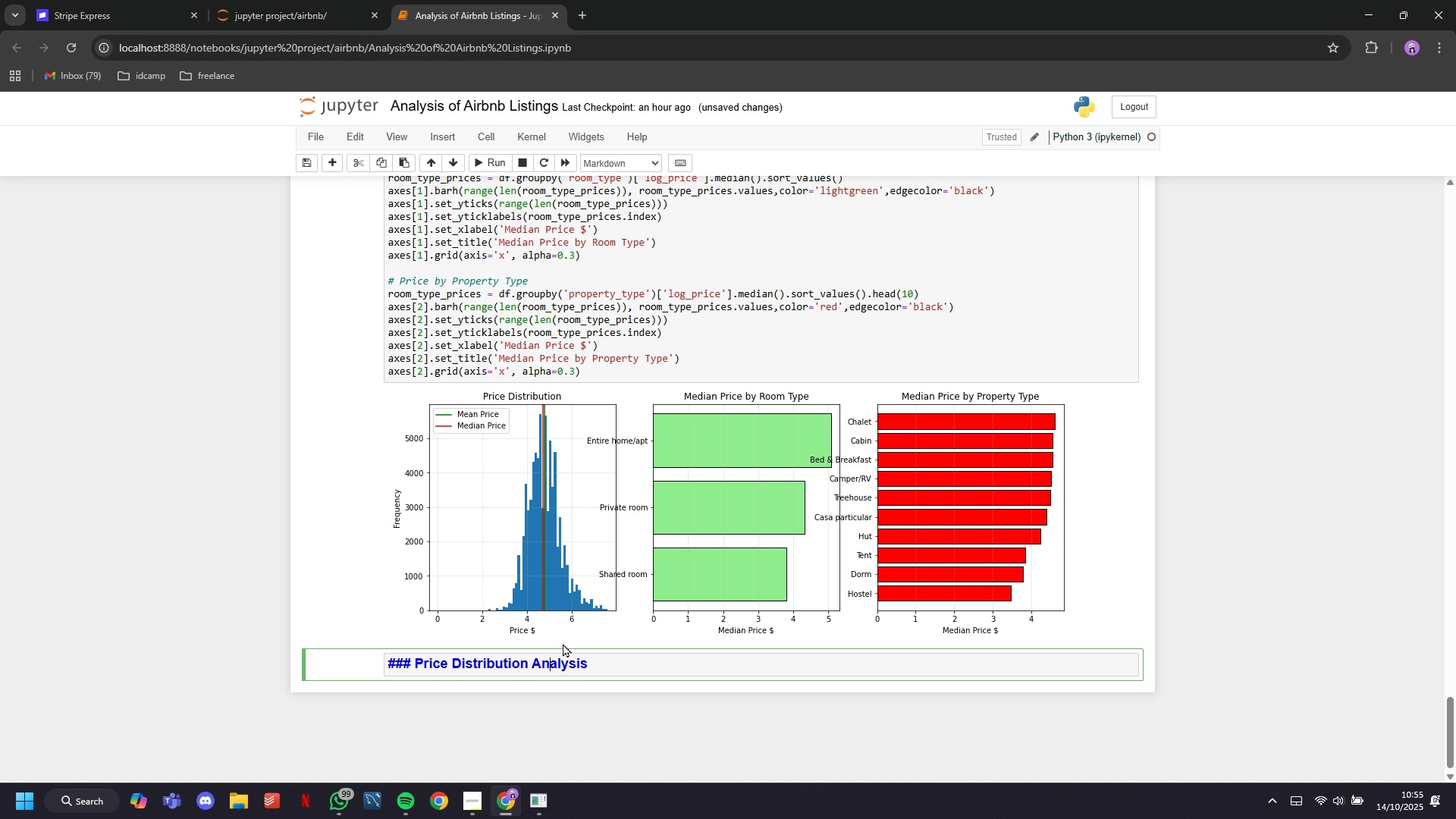 
key(ArrowLeft)
 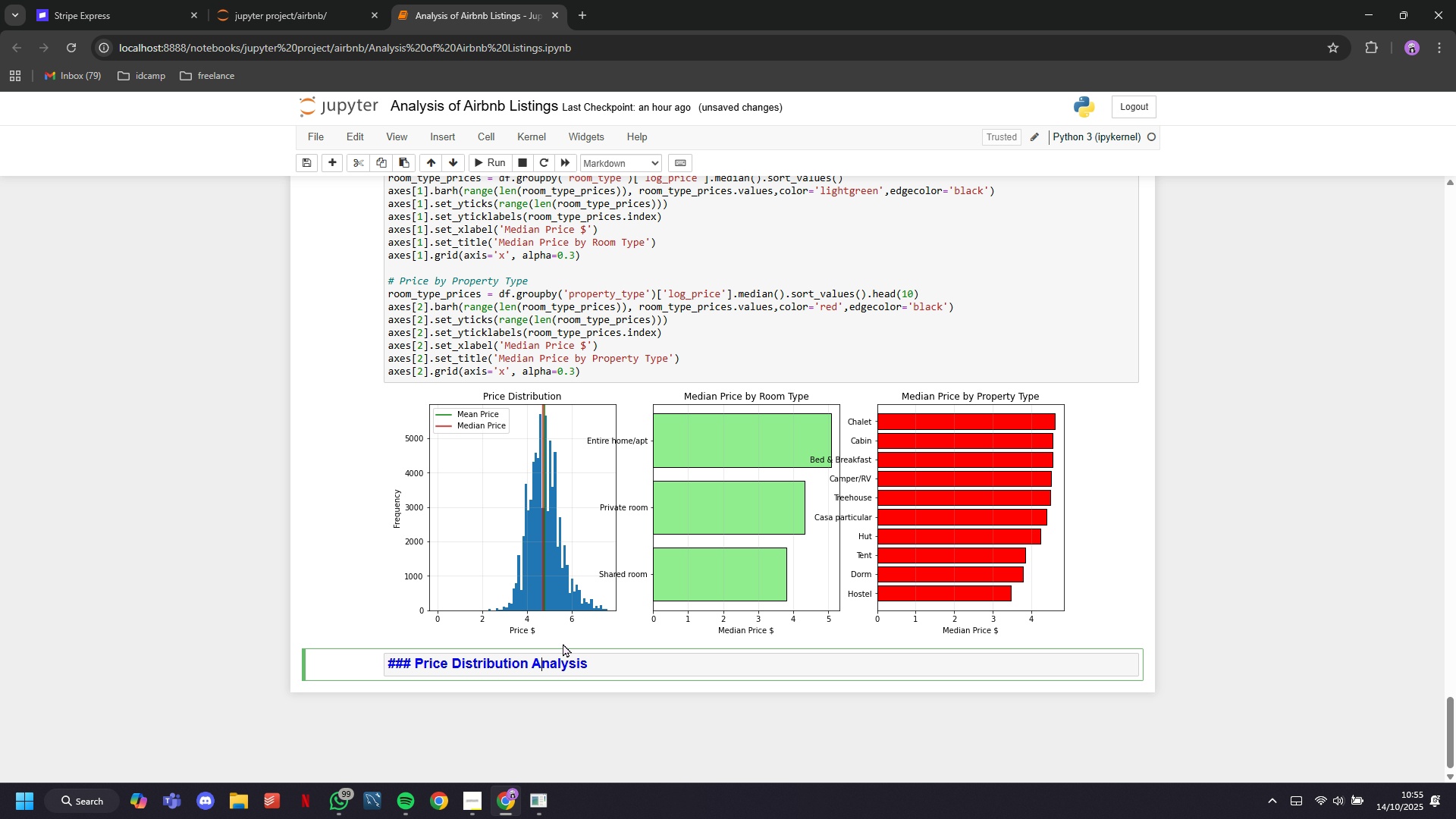 
key(ArrowLeft)
 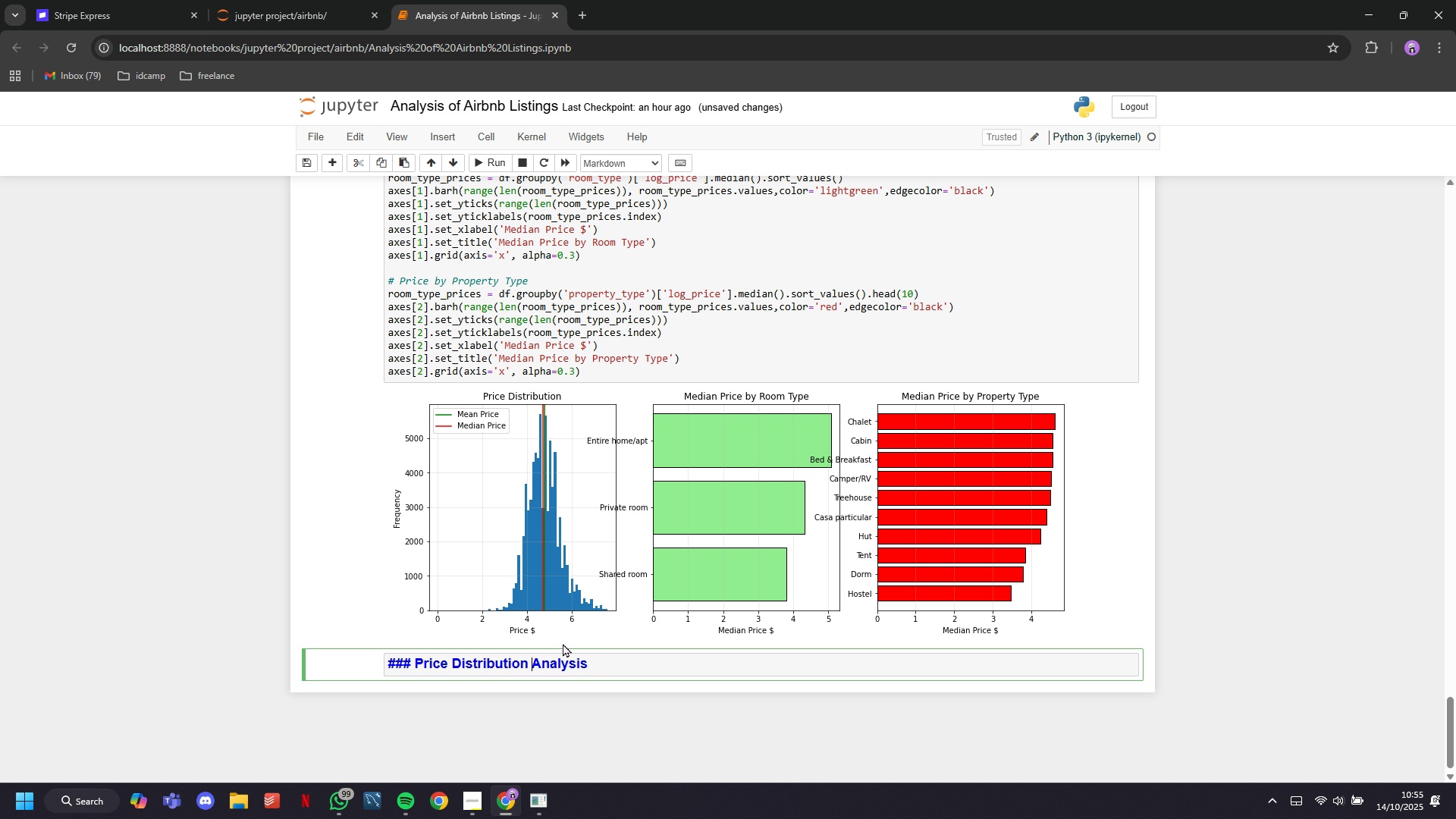 
key(ArrowLeft)
 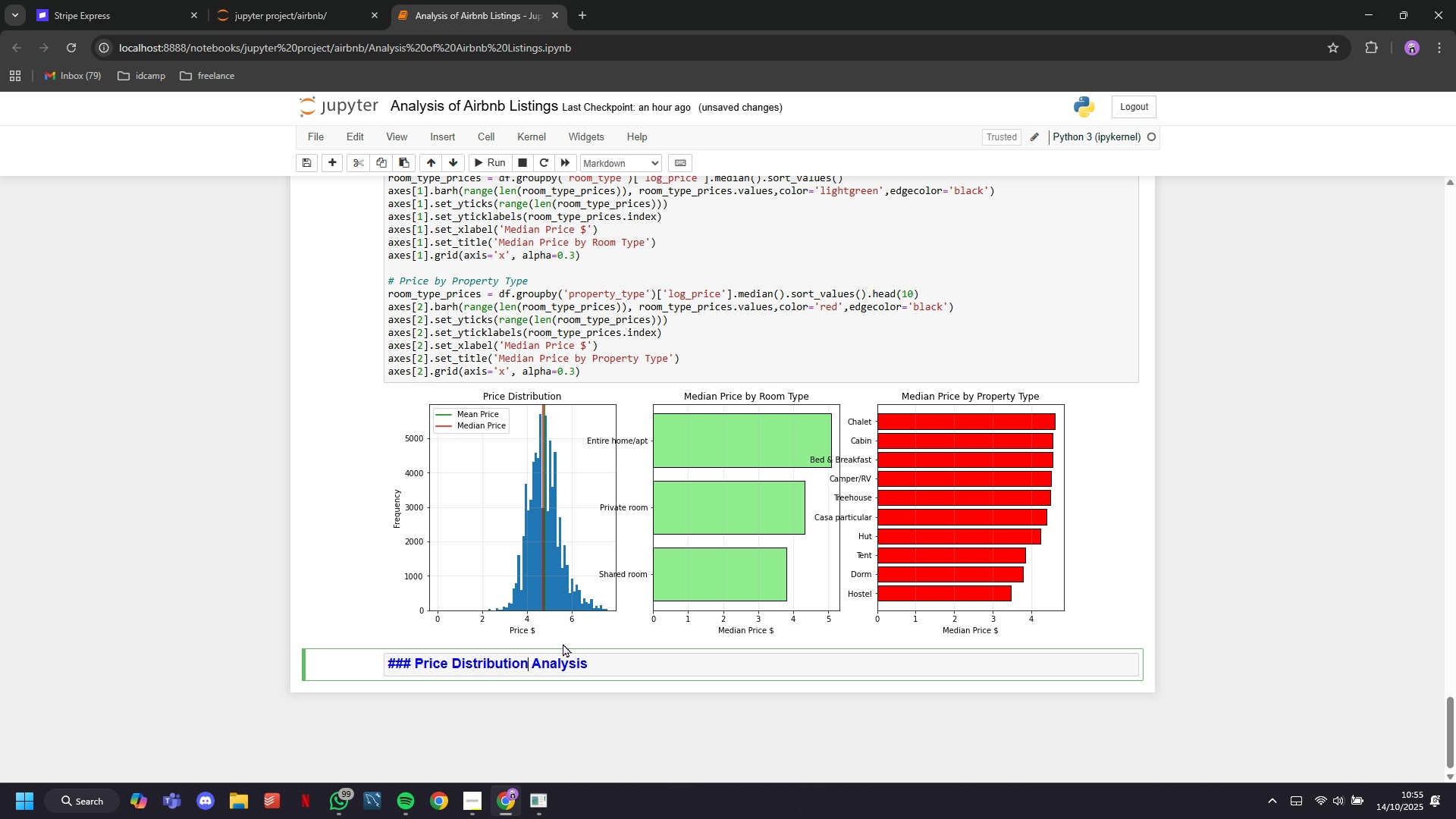 
key(ArrowLeft)
 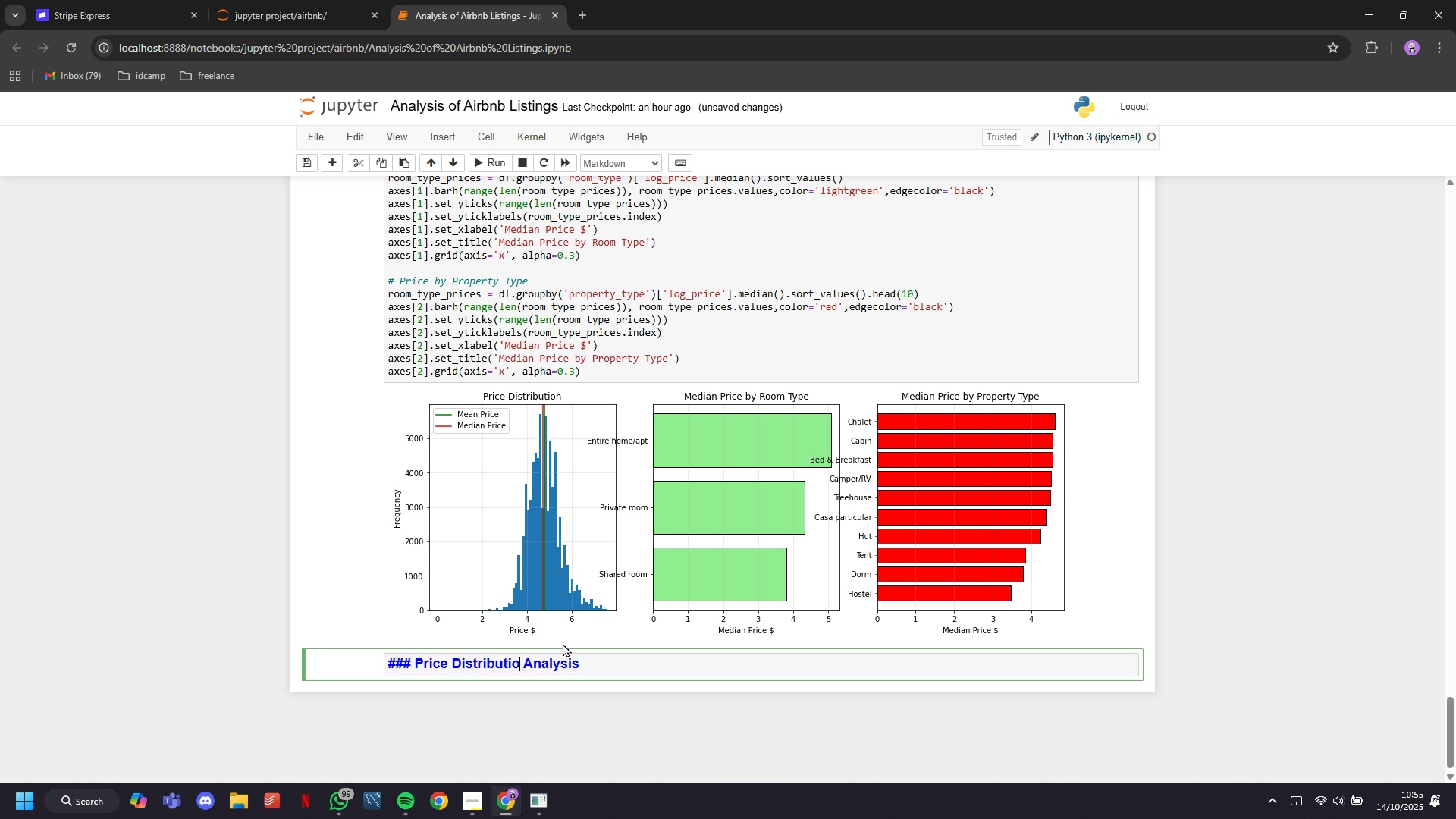 
hold_key(key=Backspace, duration=0.93)
 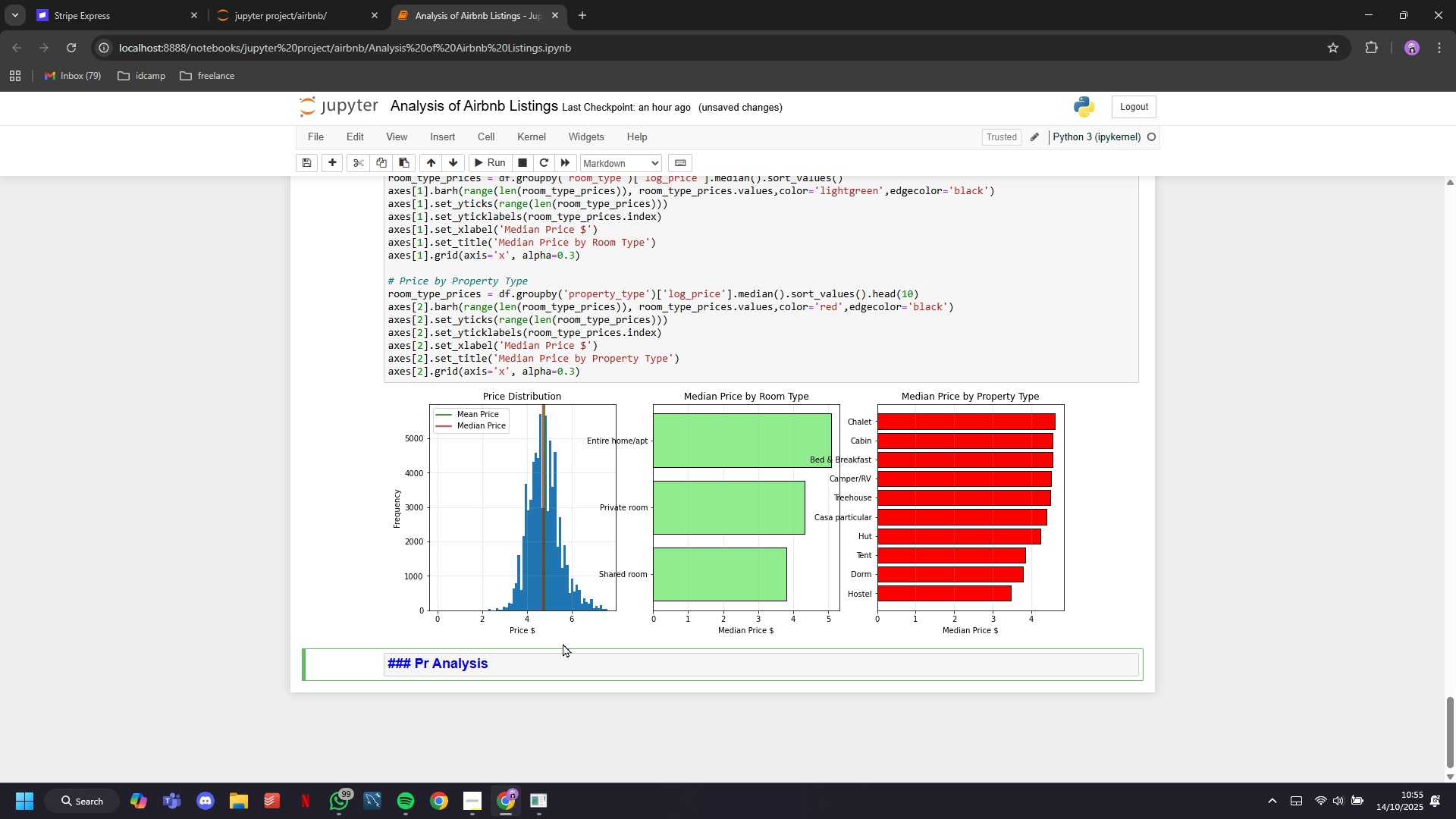 
type(operty Tyo)
key(Backspace)
type(pe)
 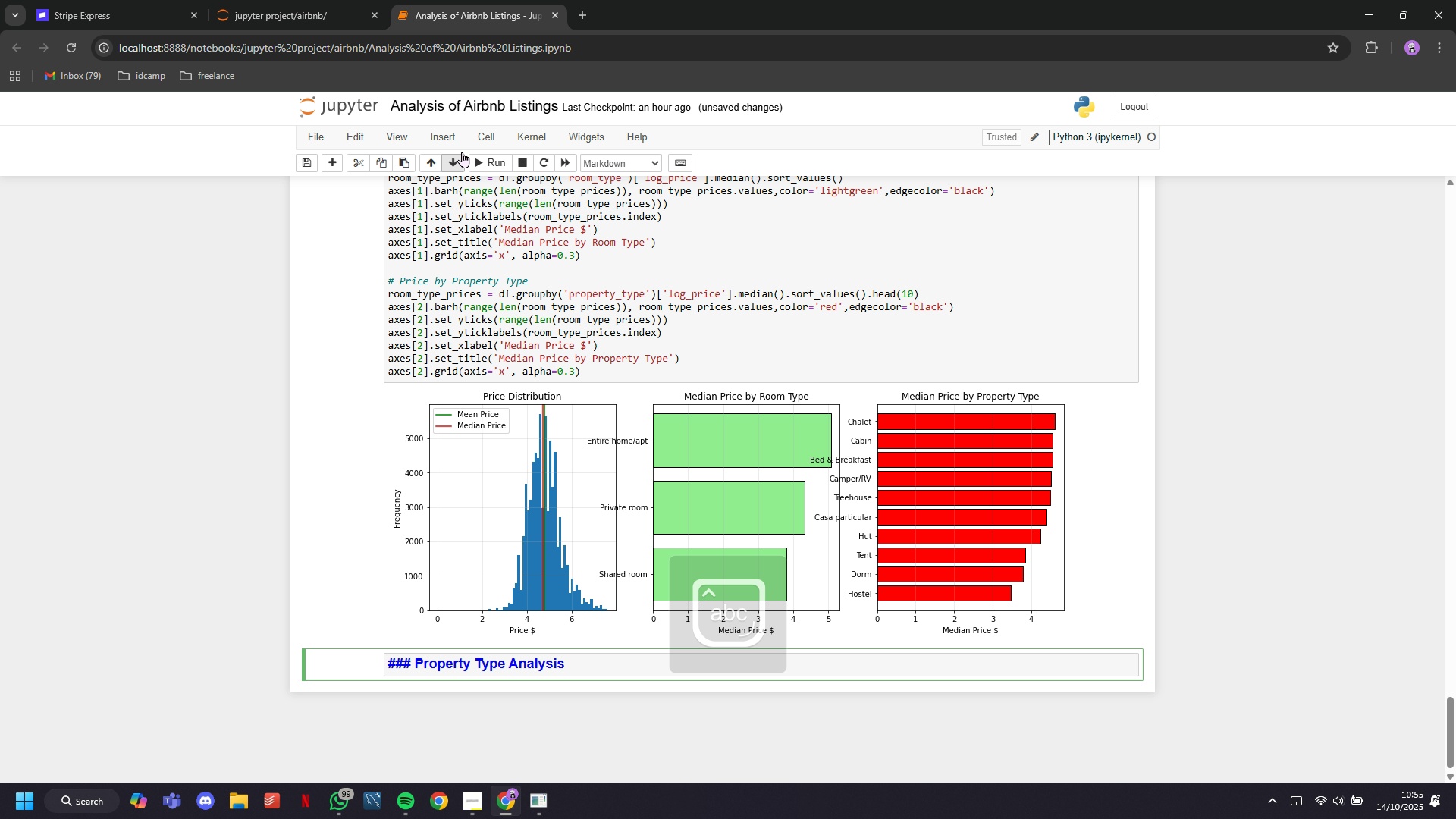 
left_click([491, 168])
 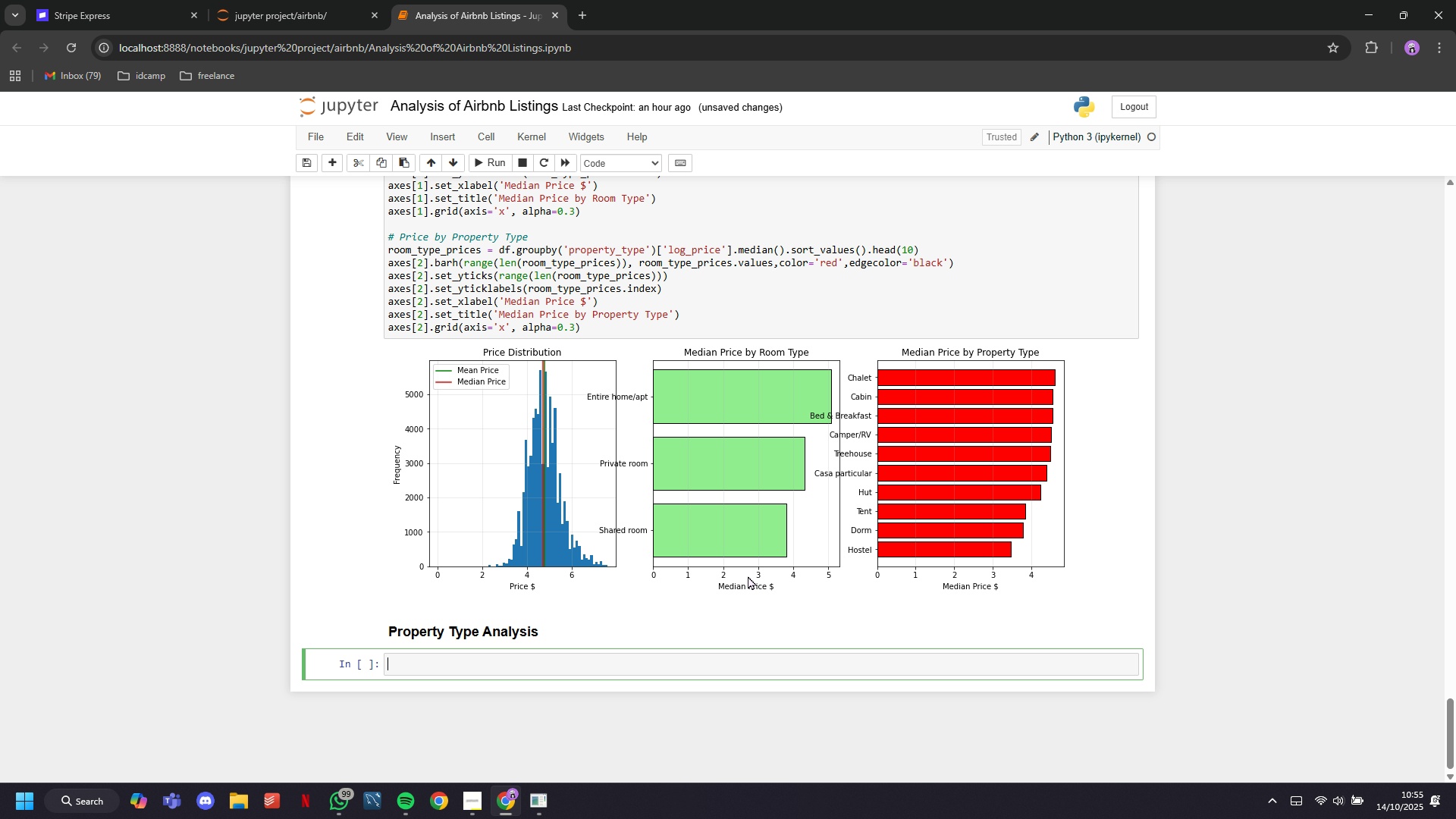 
type(fig)
key(Backspace)
type(g, axes = plt.subplots(1, 2, figsize=(15,6)
 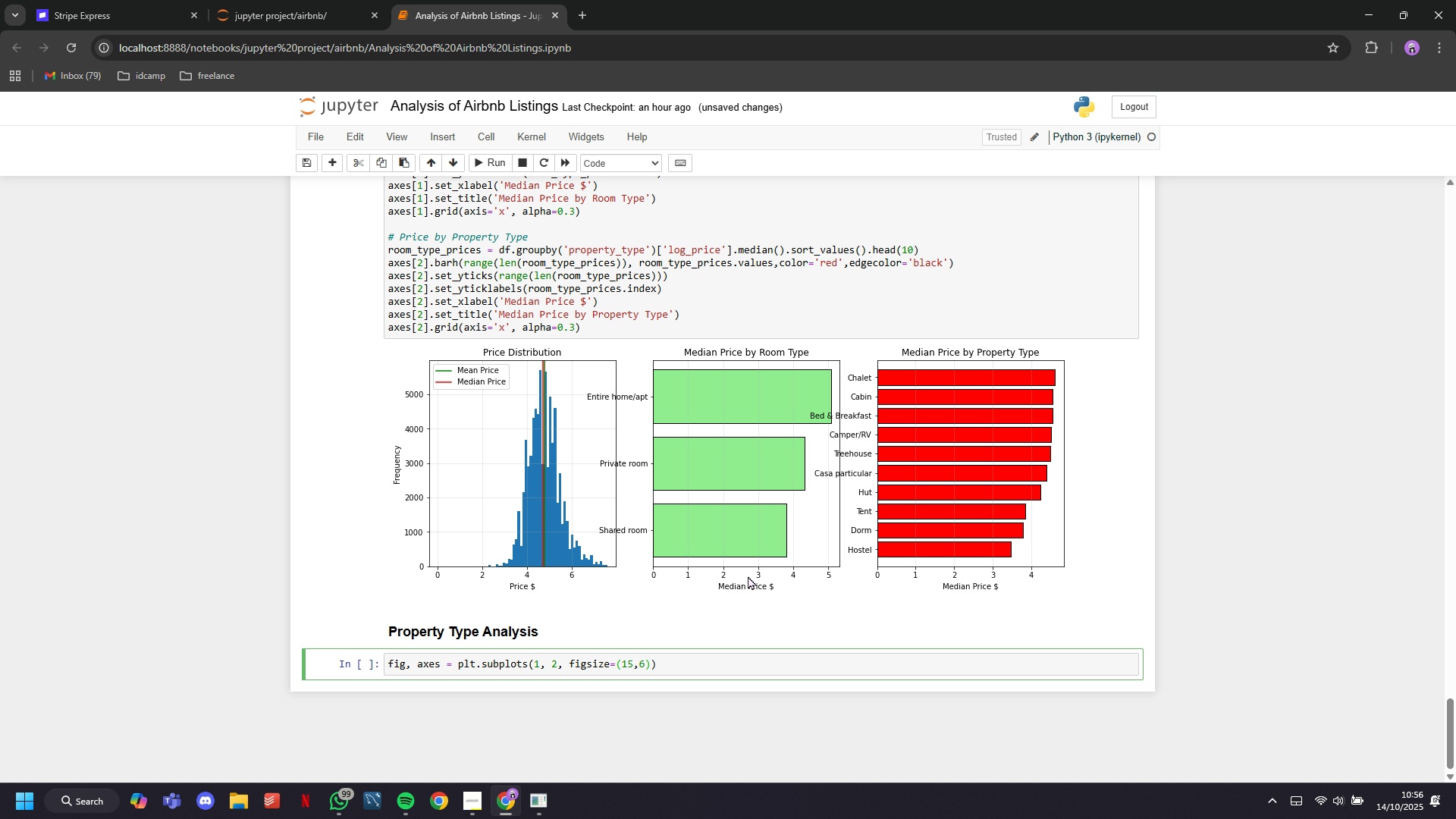 
wait(16.77)
 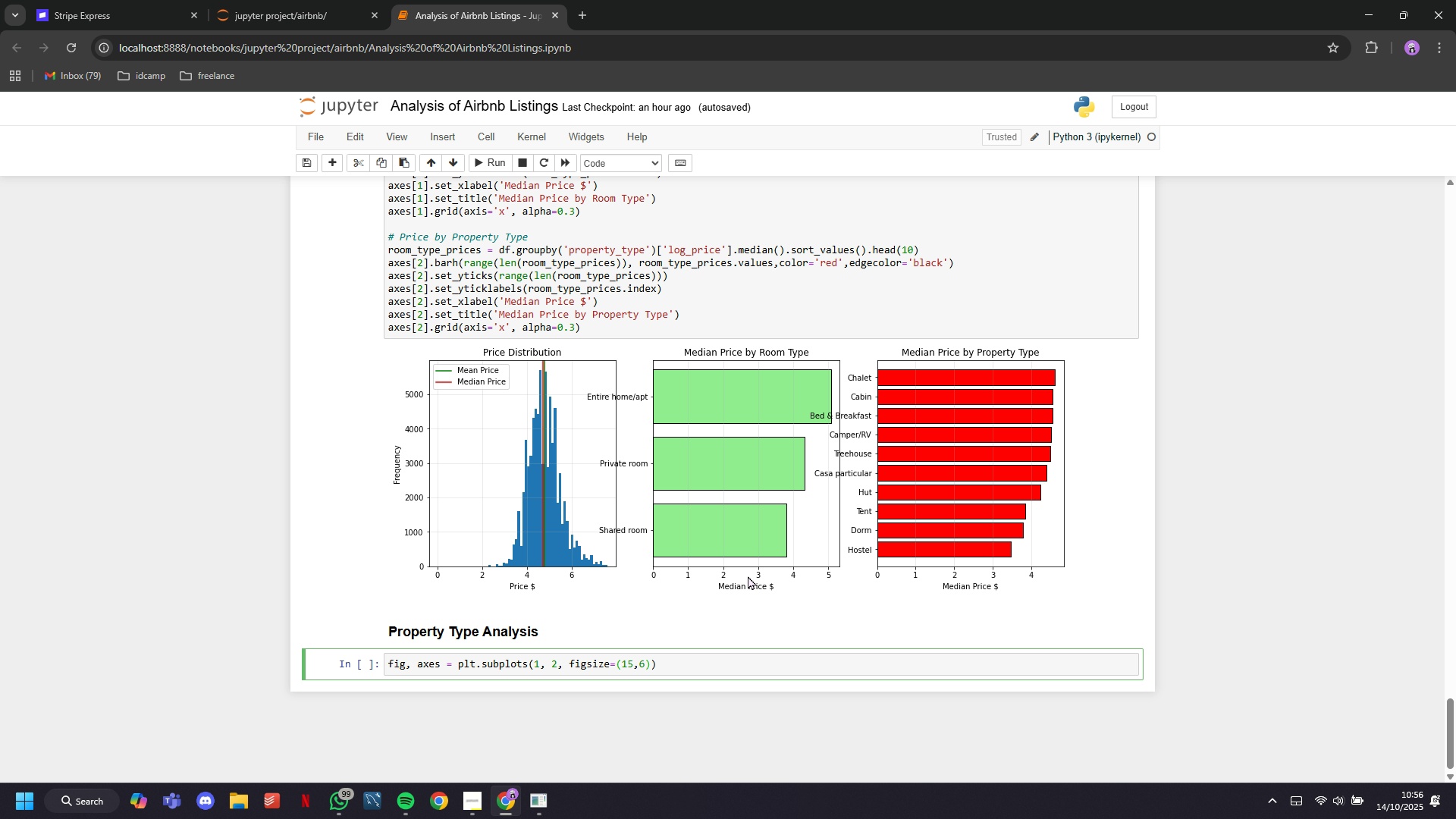 
key(Shift+ShiftRight)
 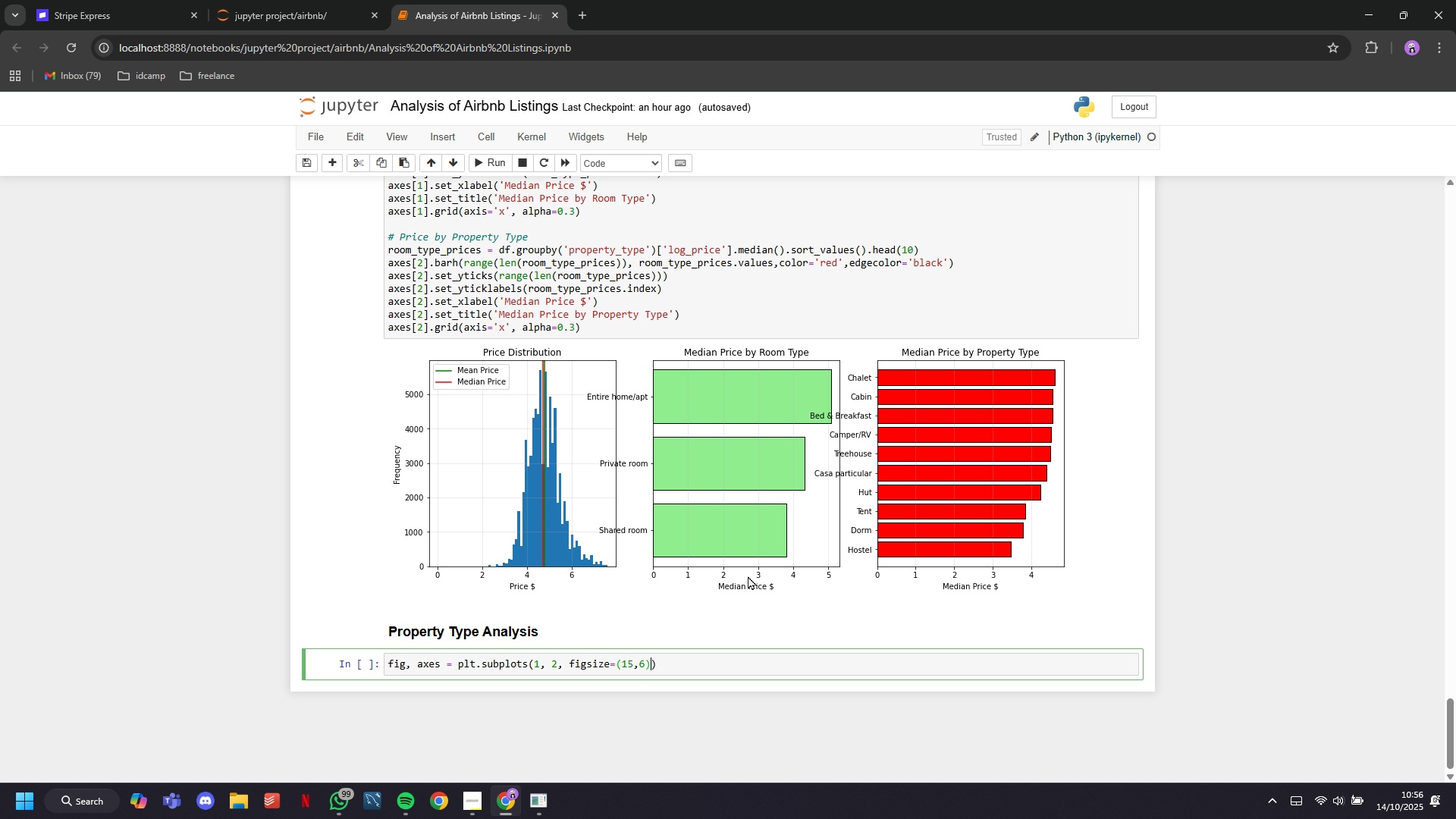 
key(ArrowRight)
 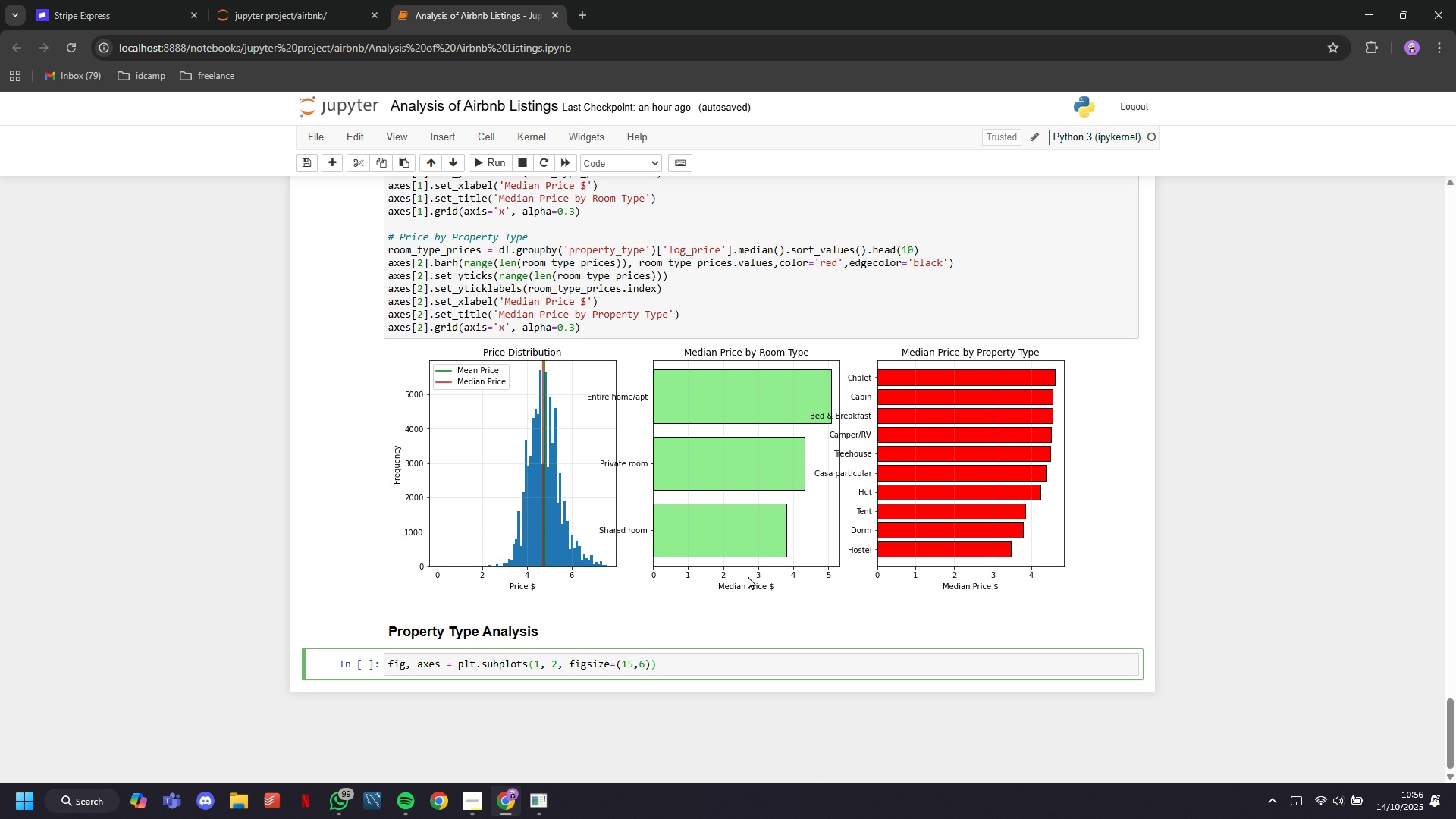 
key(ArrowRight)
 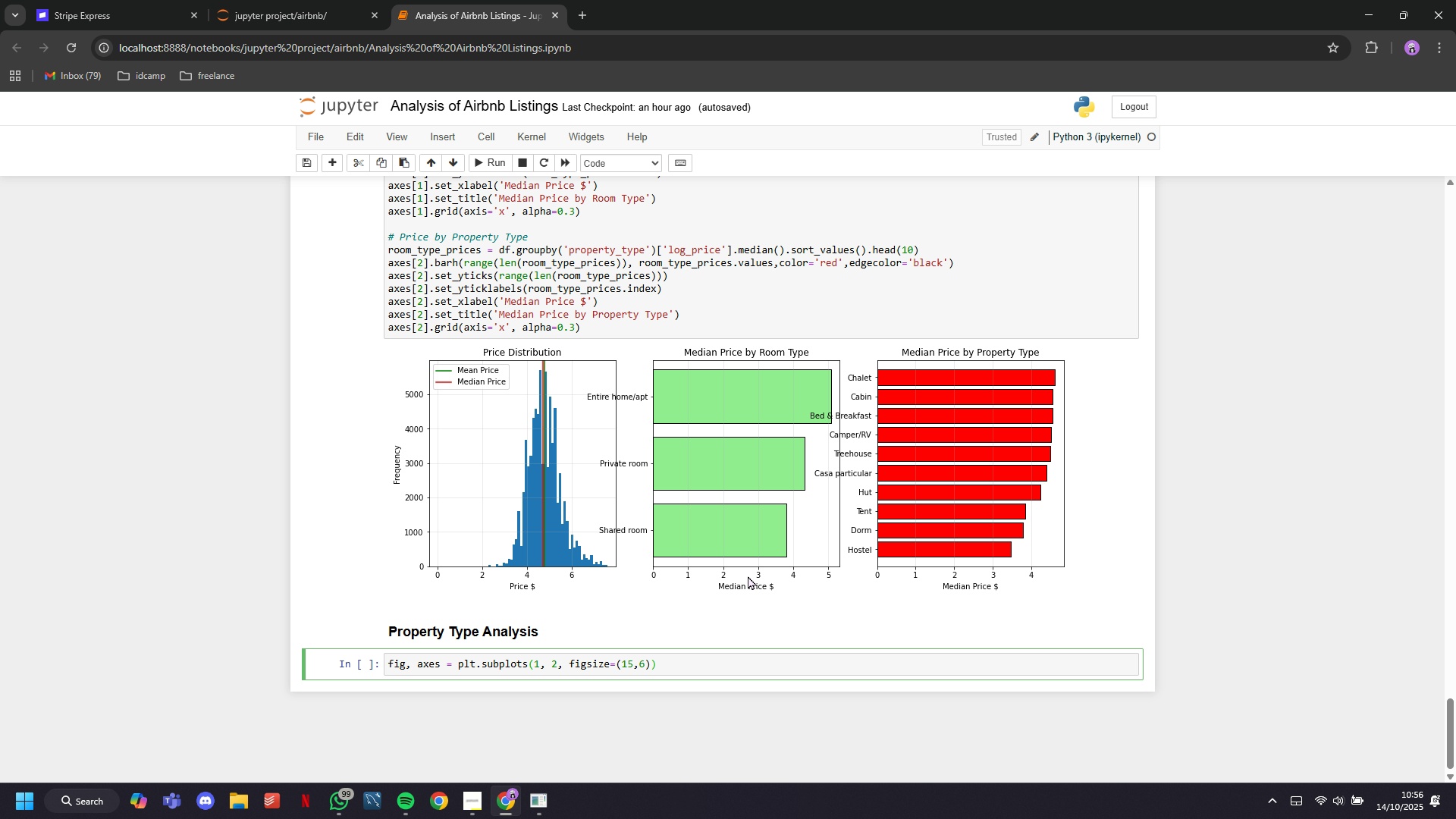 
key(Enter)
 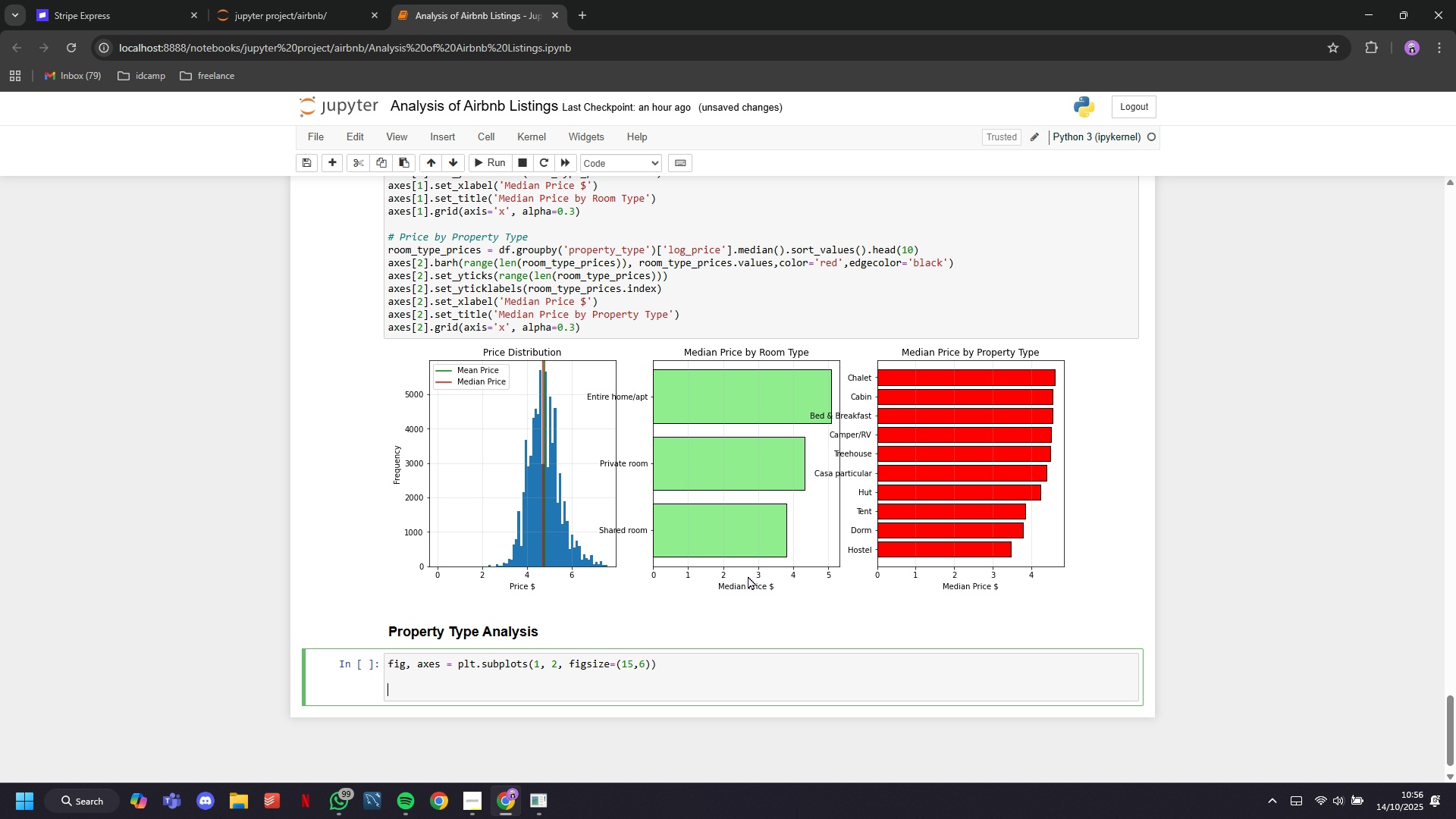 
key(Enter)
 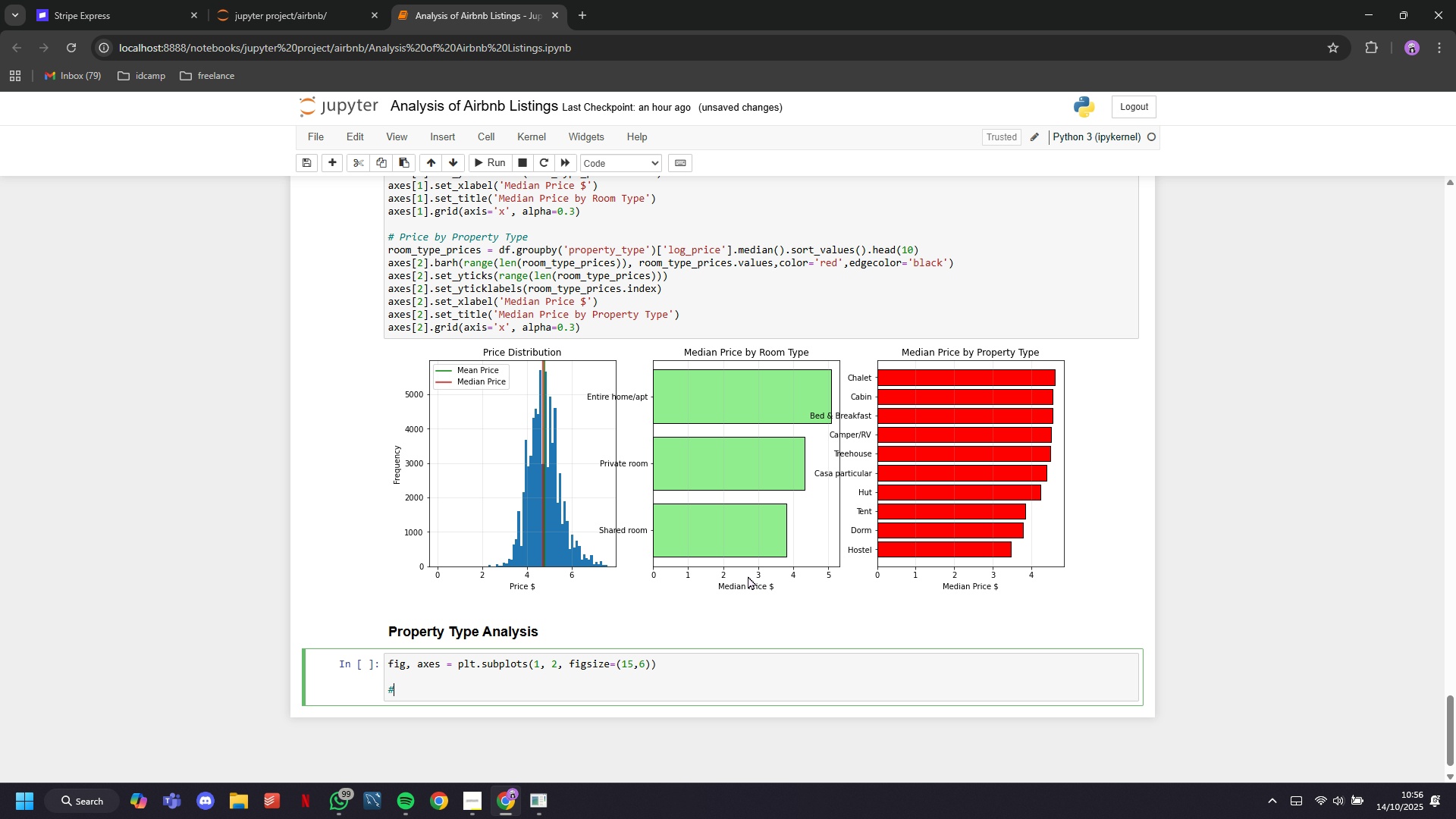 
type(# Proeprty Type Distribution)
 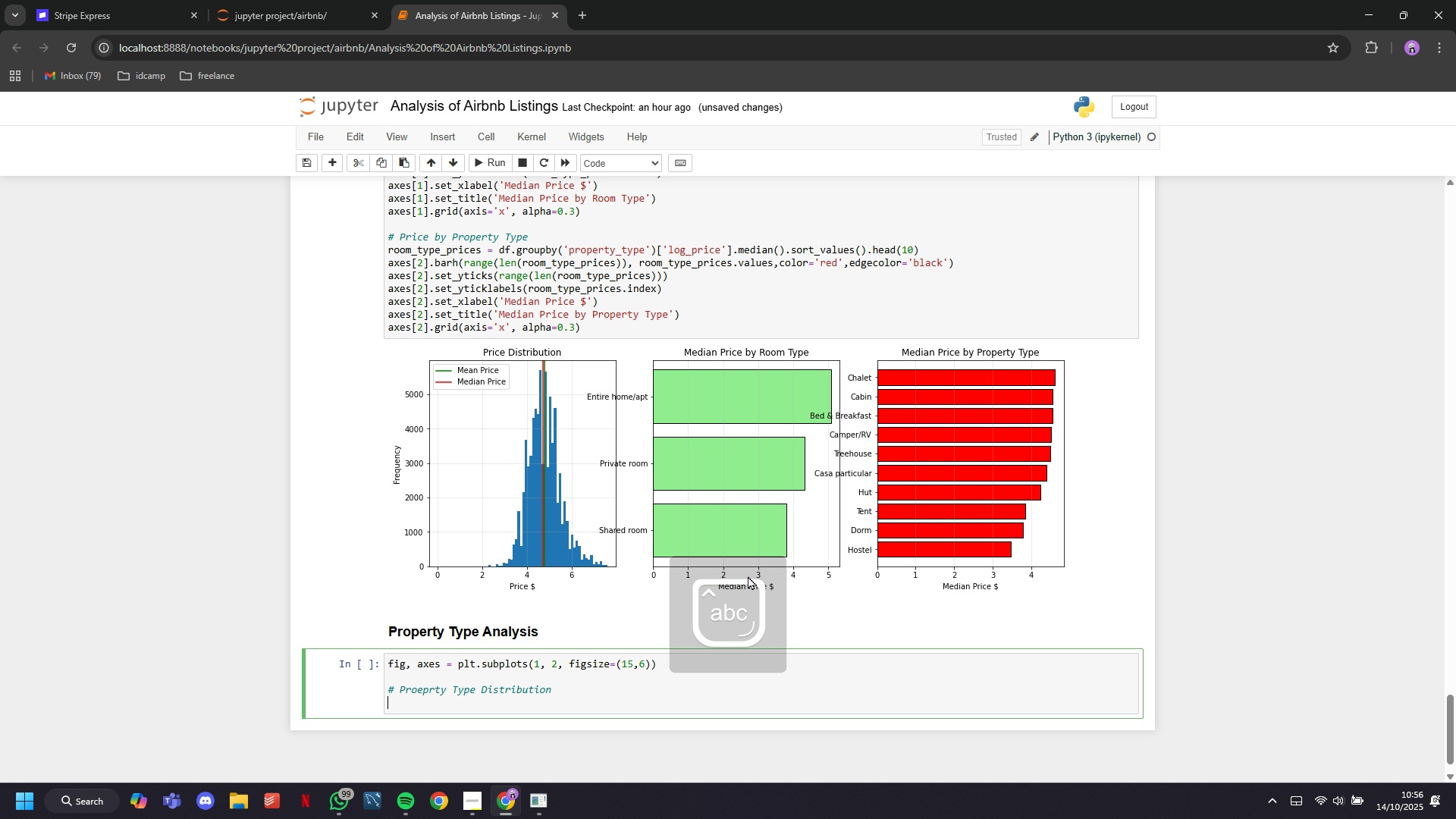 
key(Enter)
 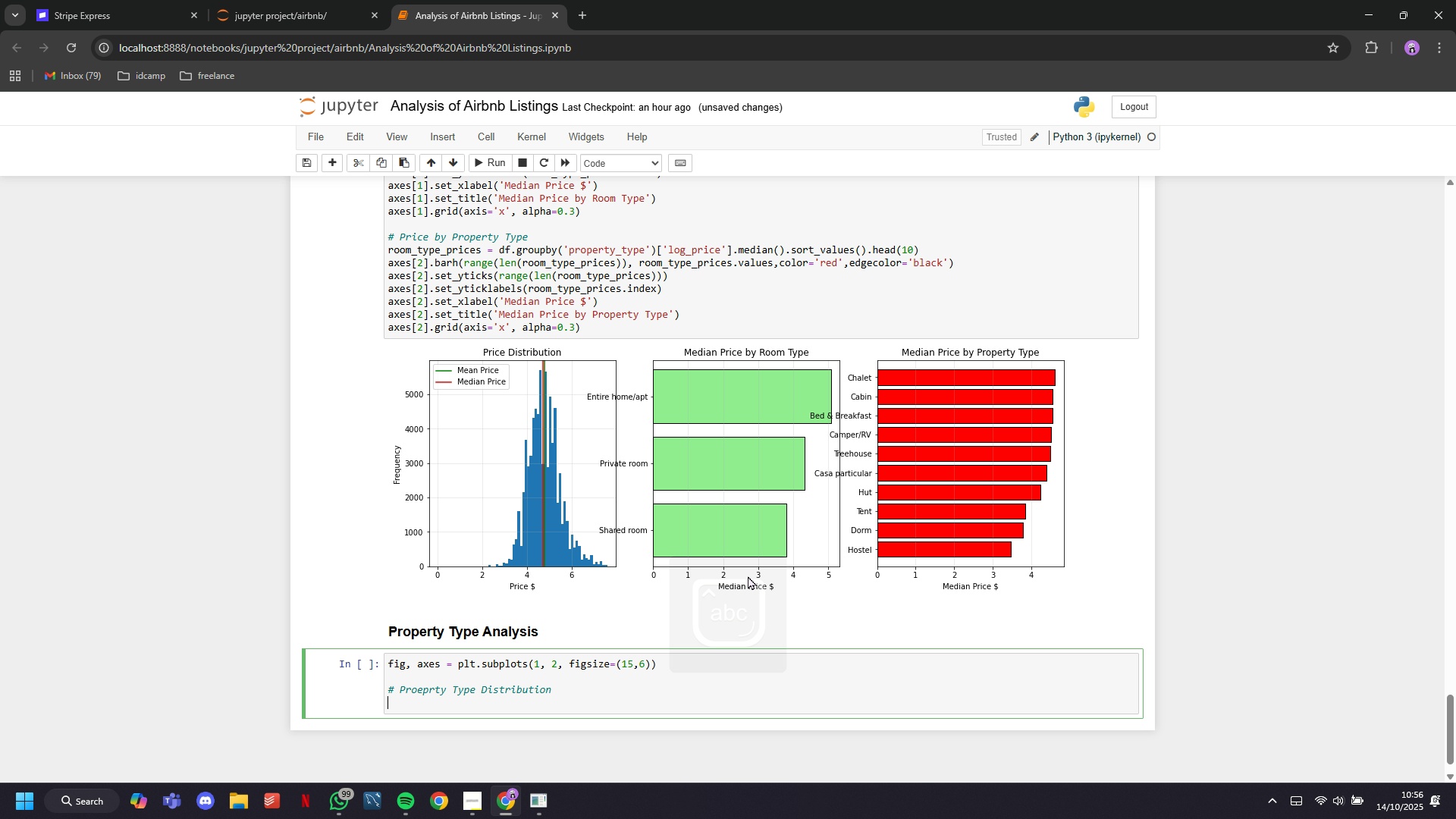 
type(property_counts = df[)
 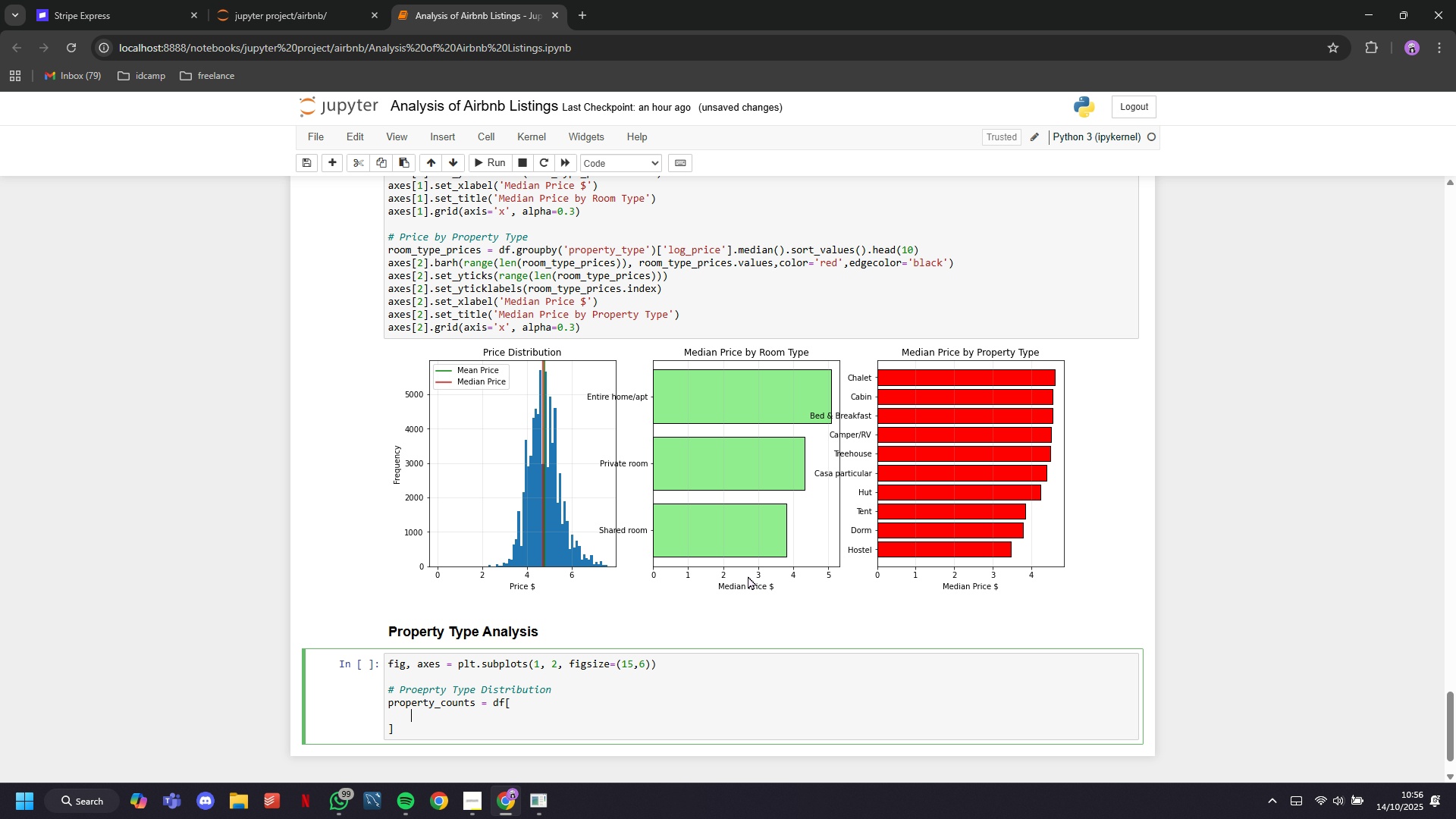 
key(Enter)
 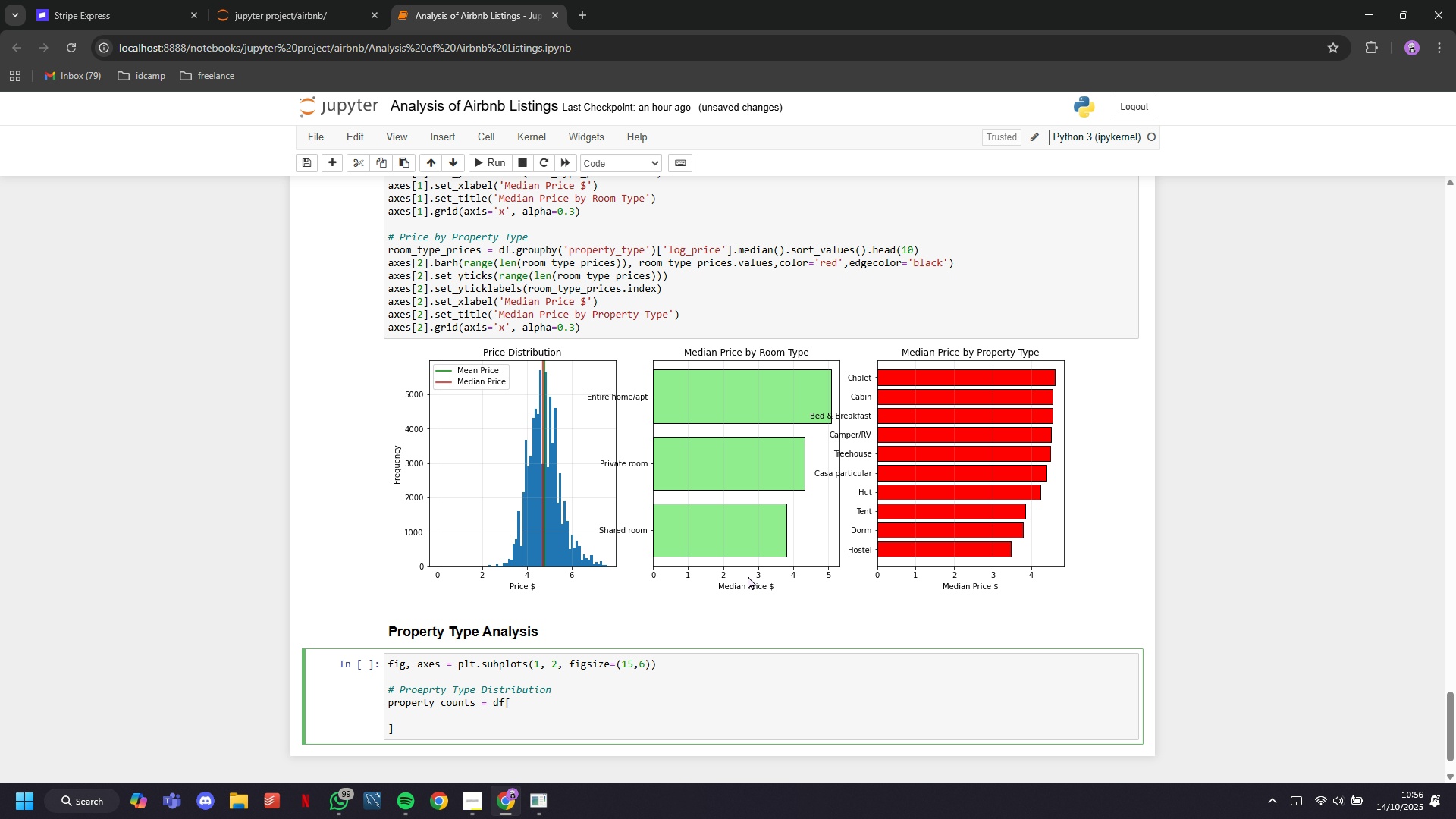 
key(Backspace)
 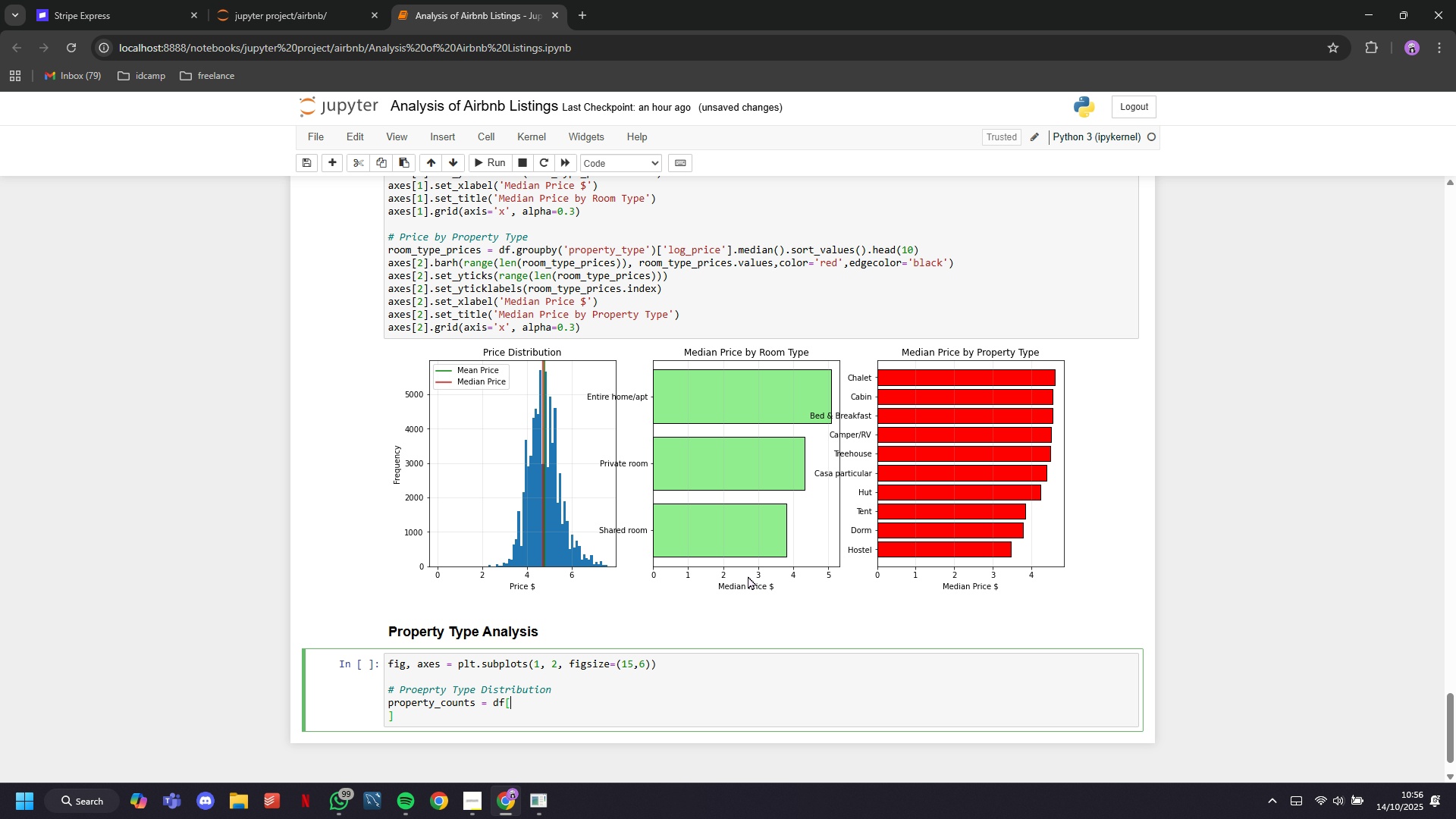 
key(Backspace)
 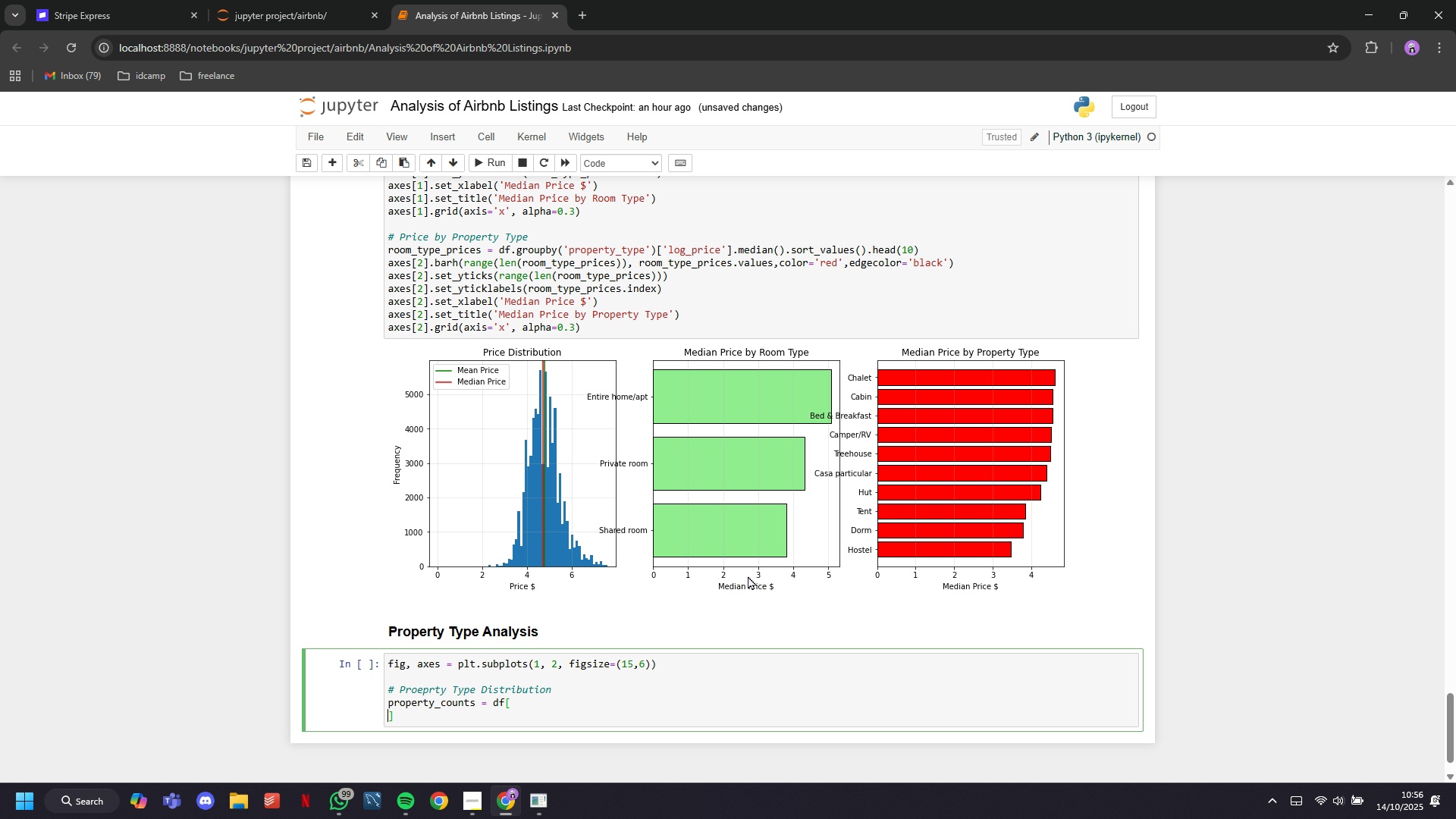 
key(ArrowRight)
 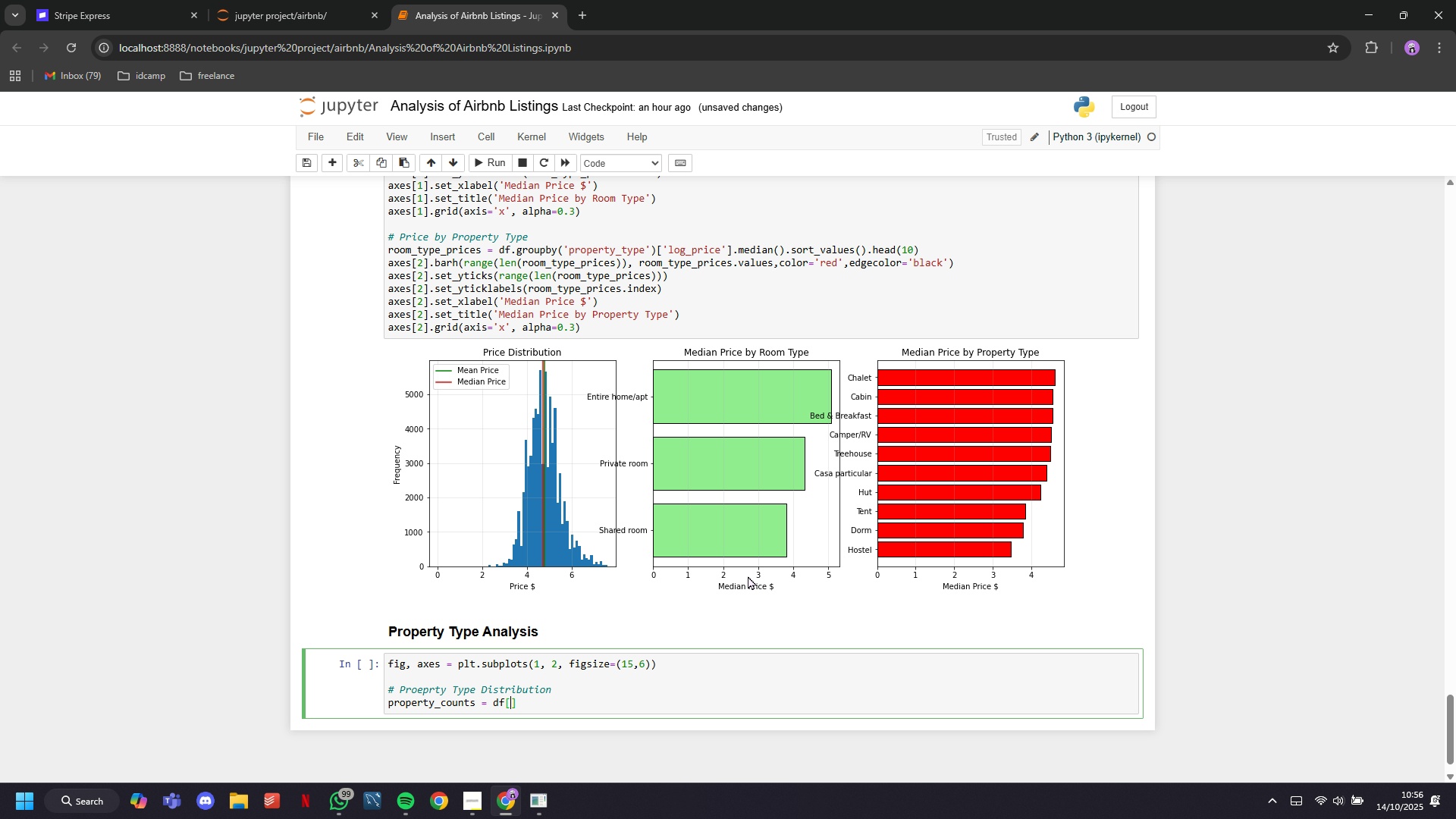 
key(Backspace)
type('prip)
key(Backspace)
key(Backspace)
type(operty_type)
 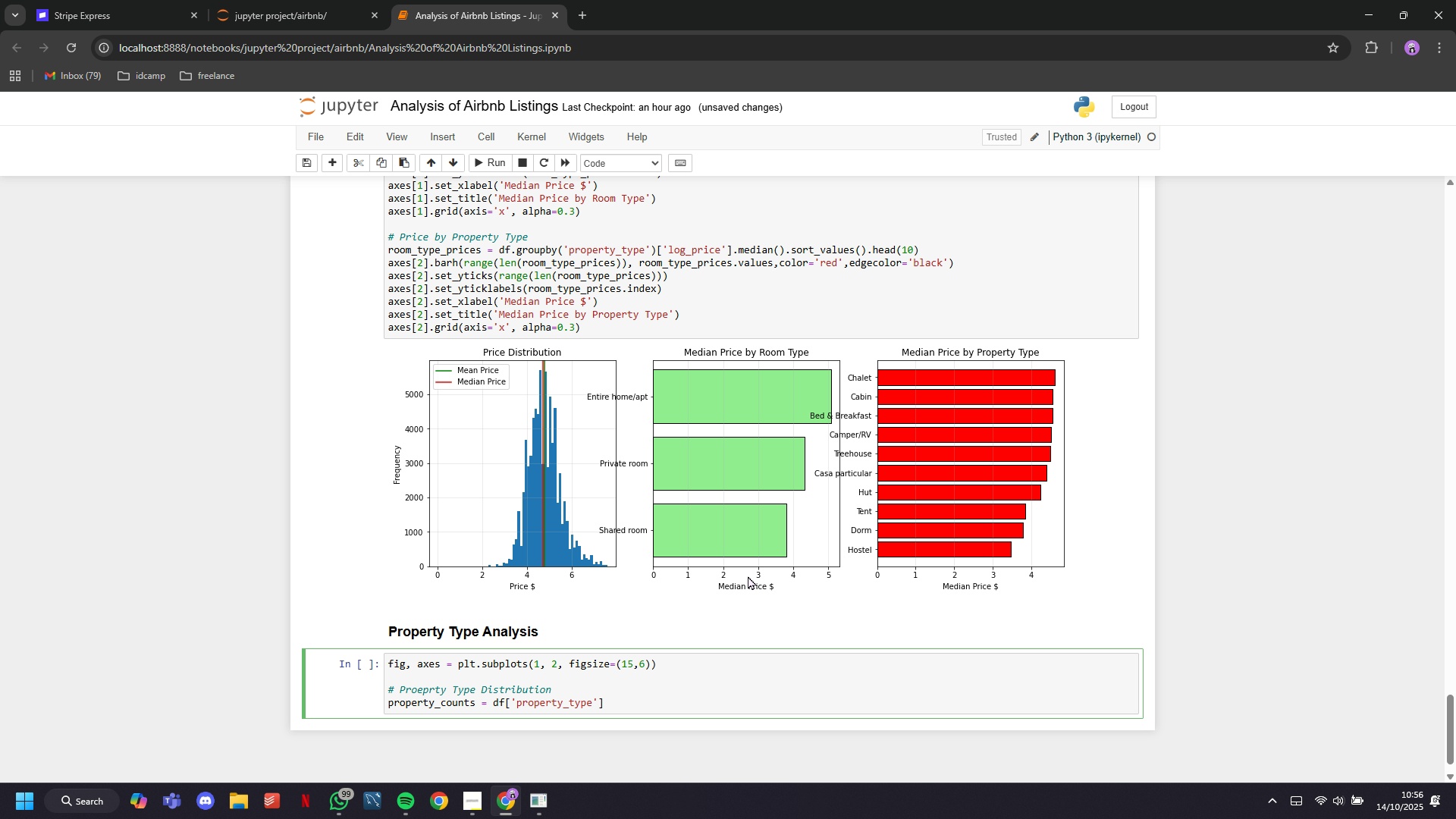 
wait(5.79)
 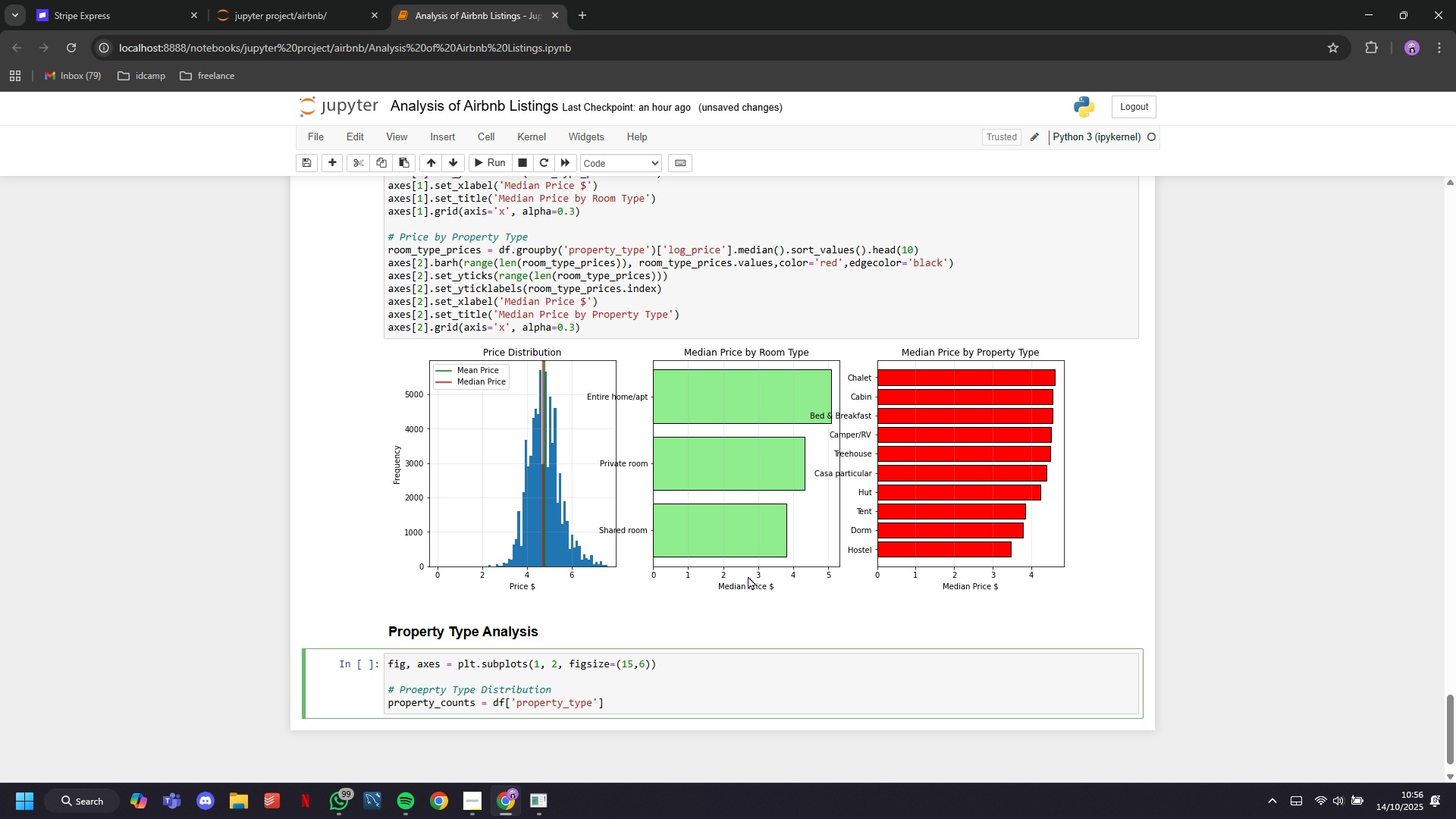 
key(ArrowRight)
 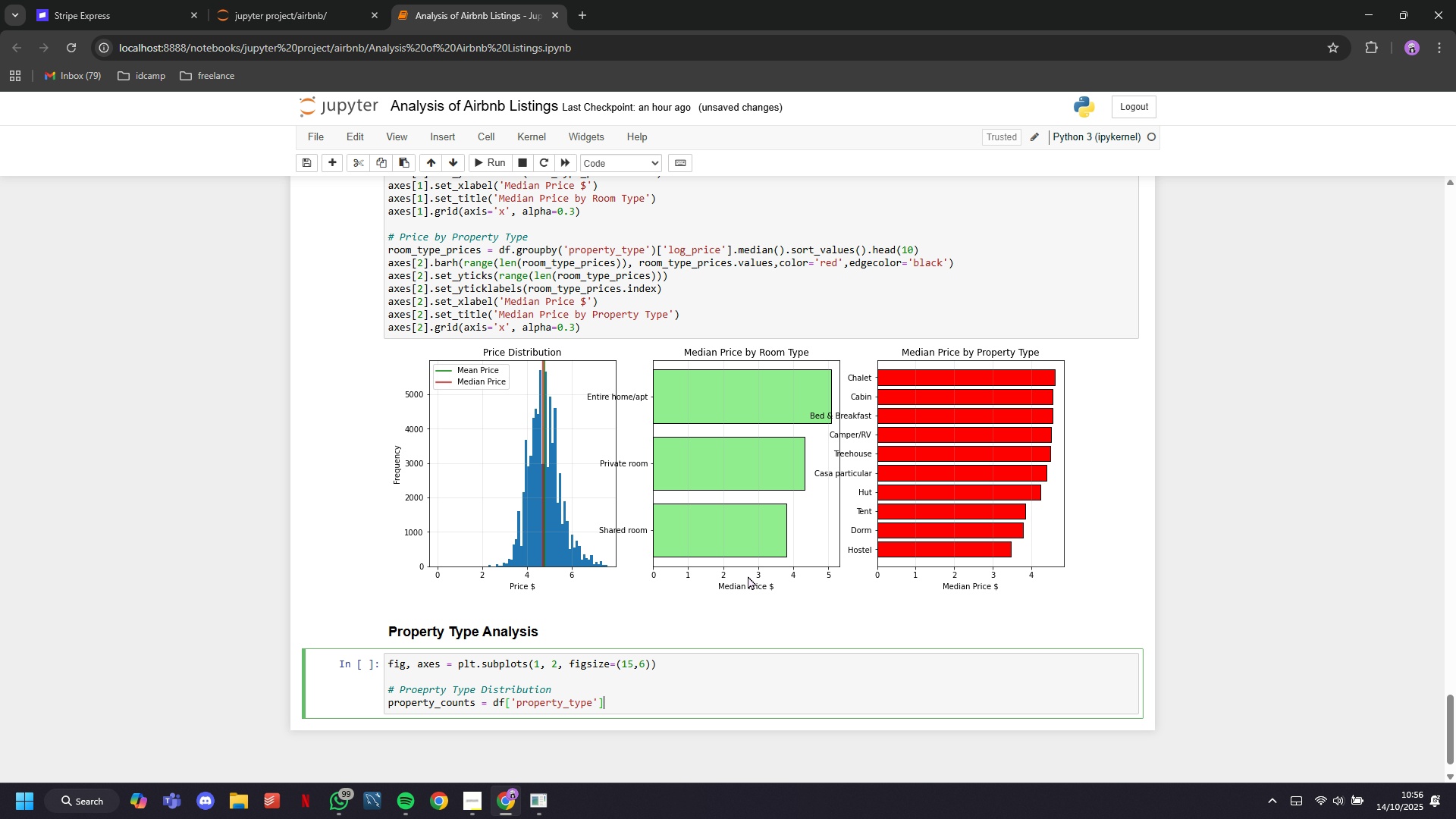 
key(ArrowRight)
 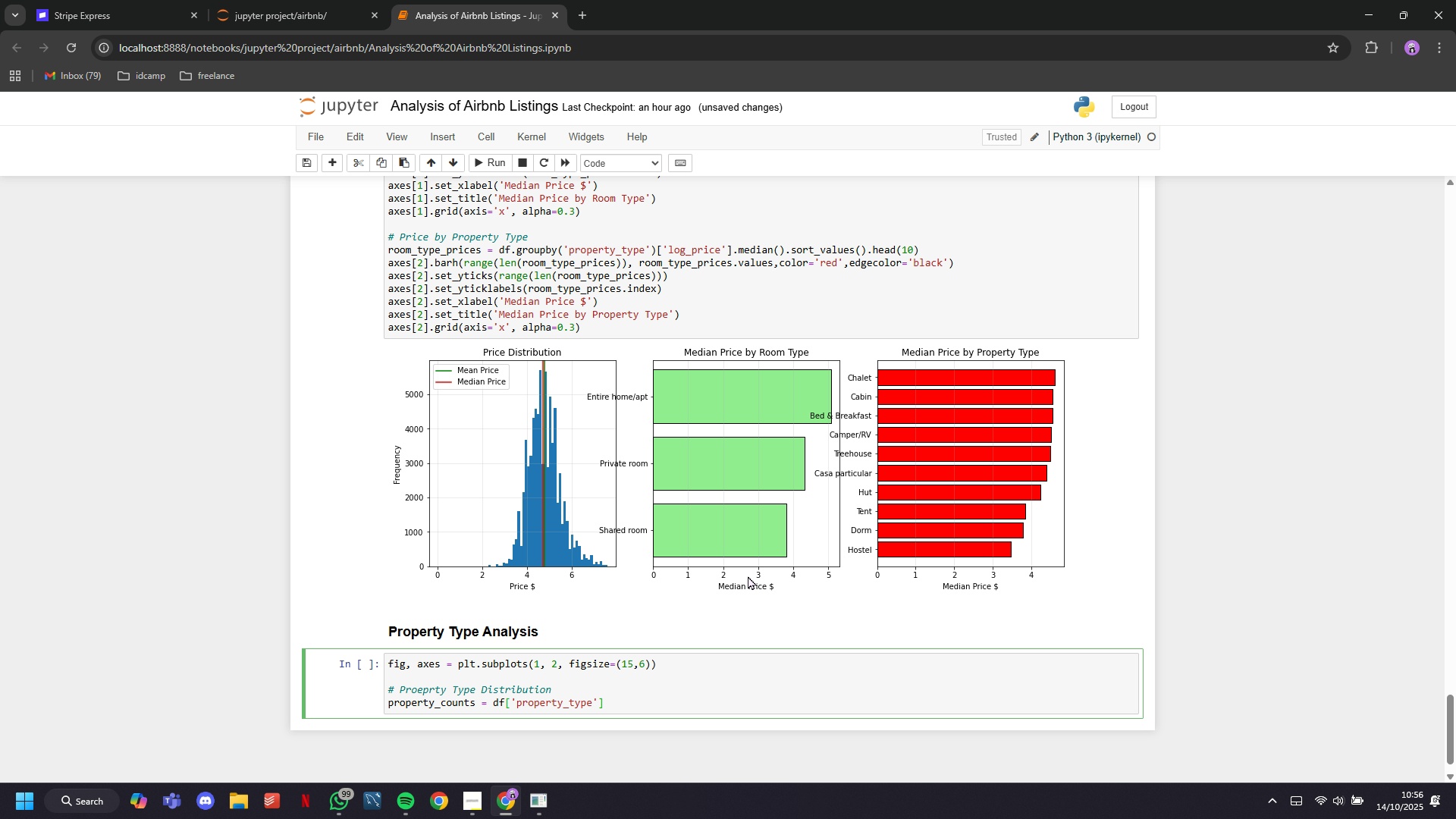 
type(.value_counts()
 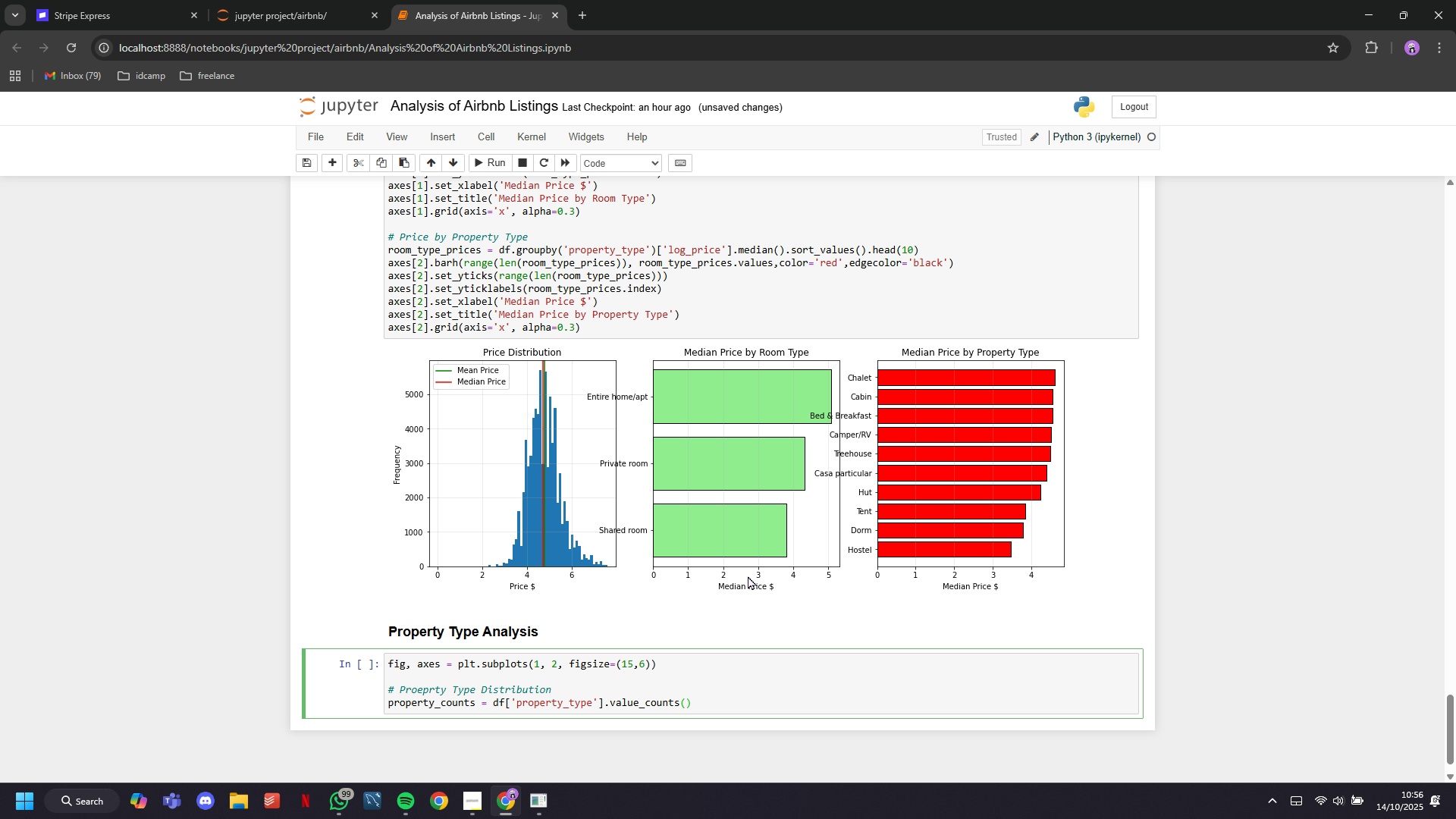 
key(ArrowRight)
 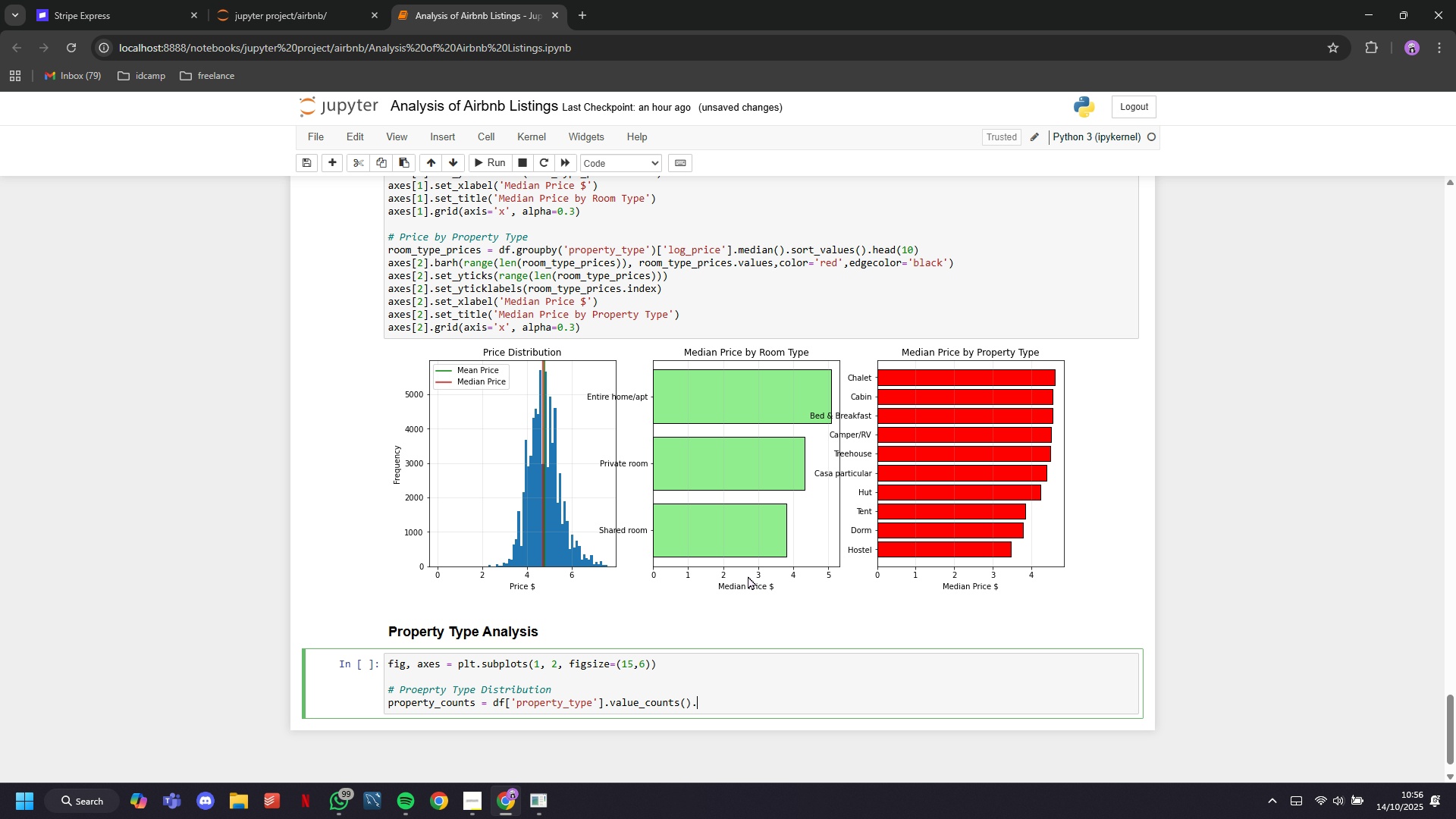 
type(.head(10)
 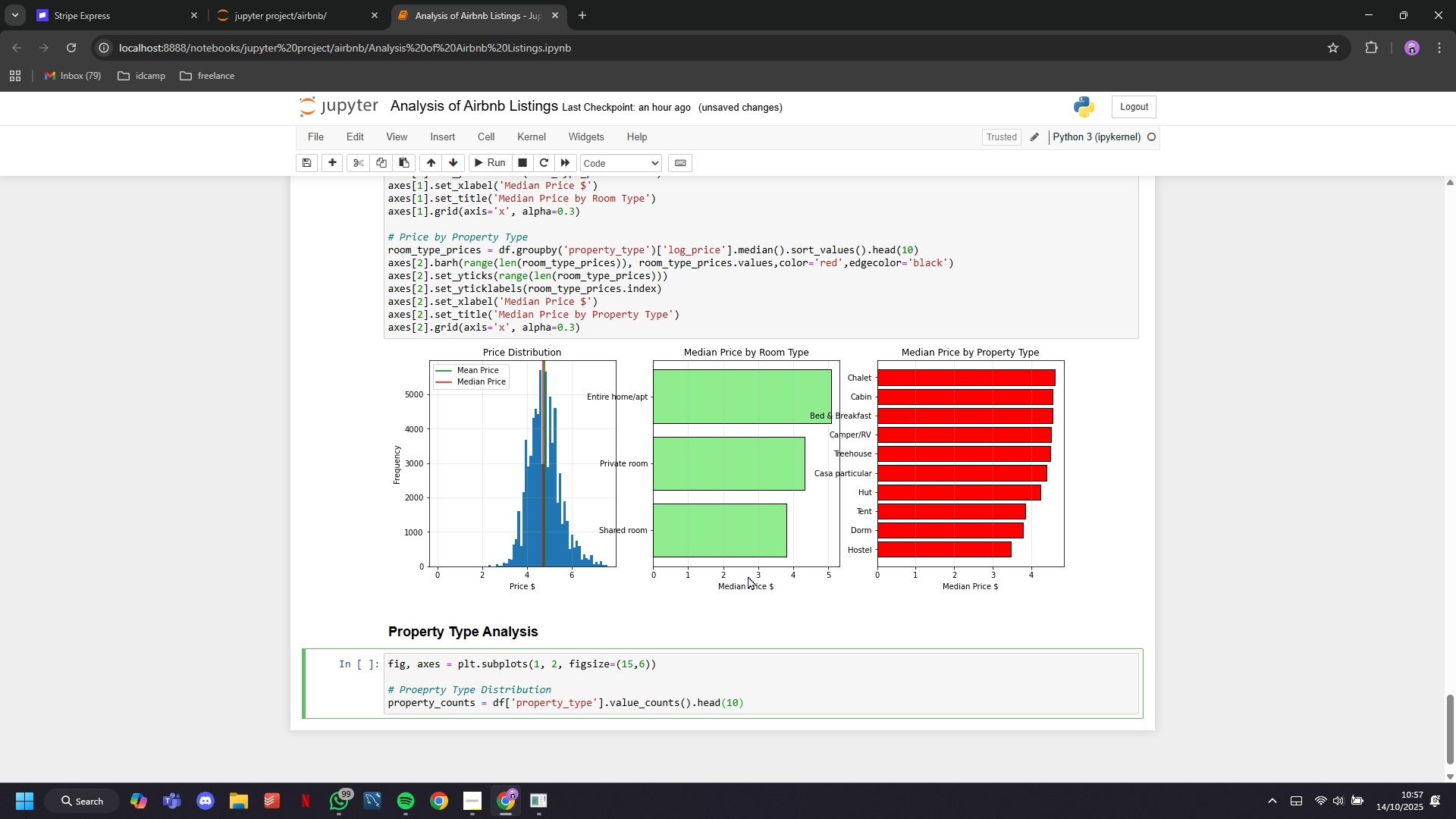 
key(ArrowRight)
 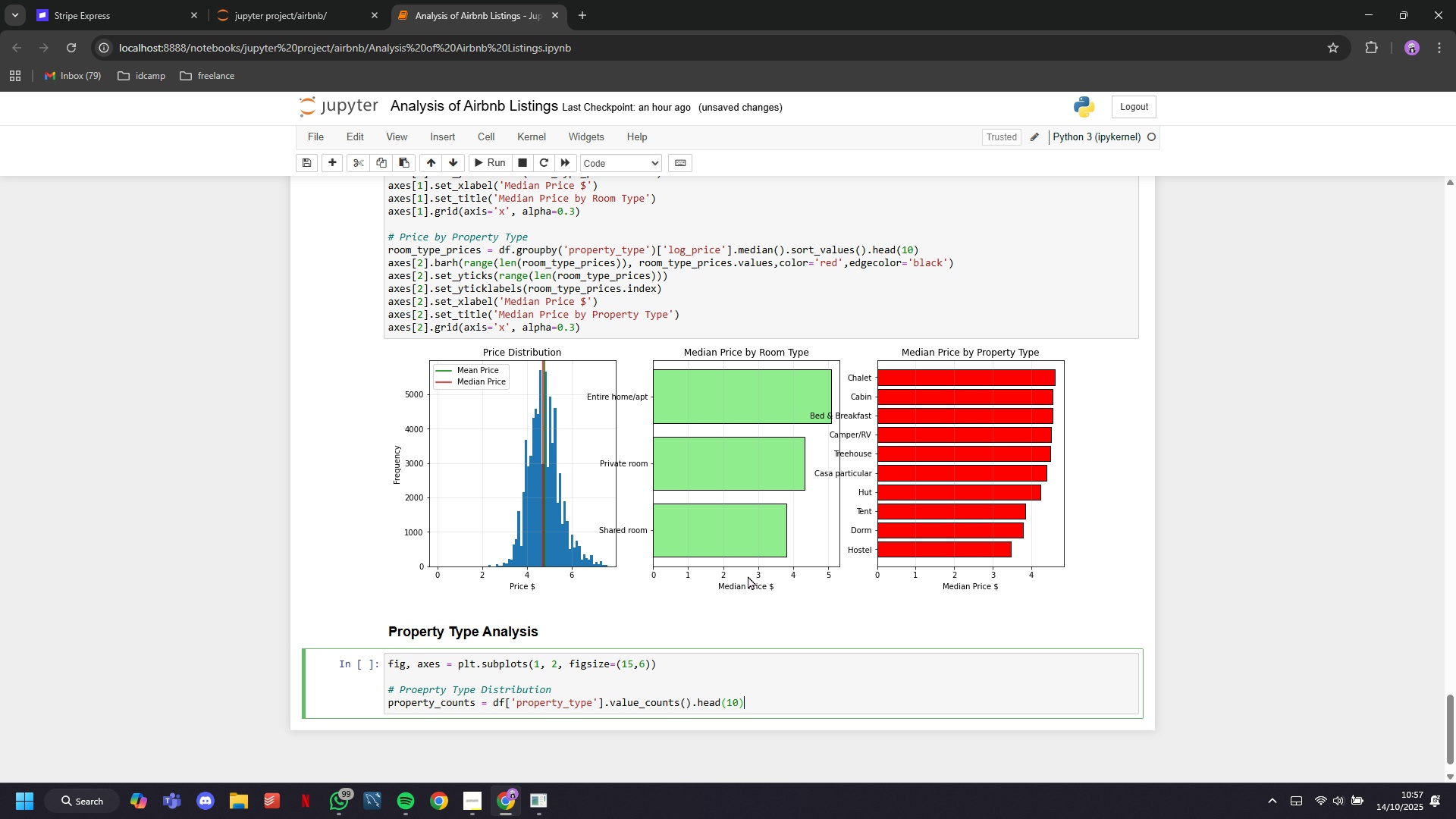 
wait(6.65)
 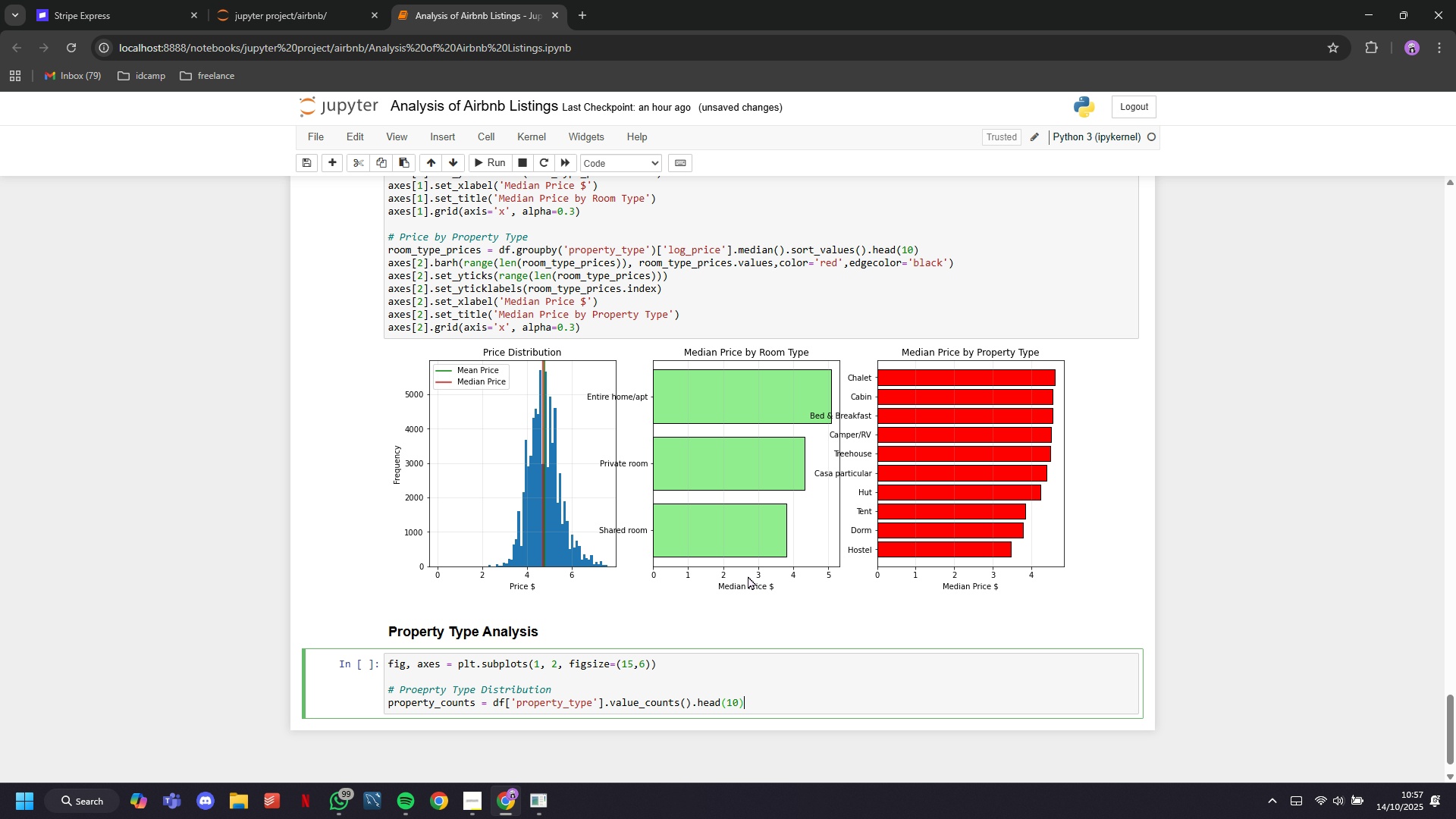 
key(Enter)
 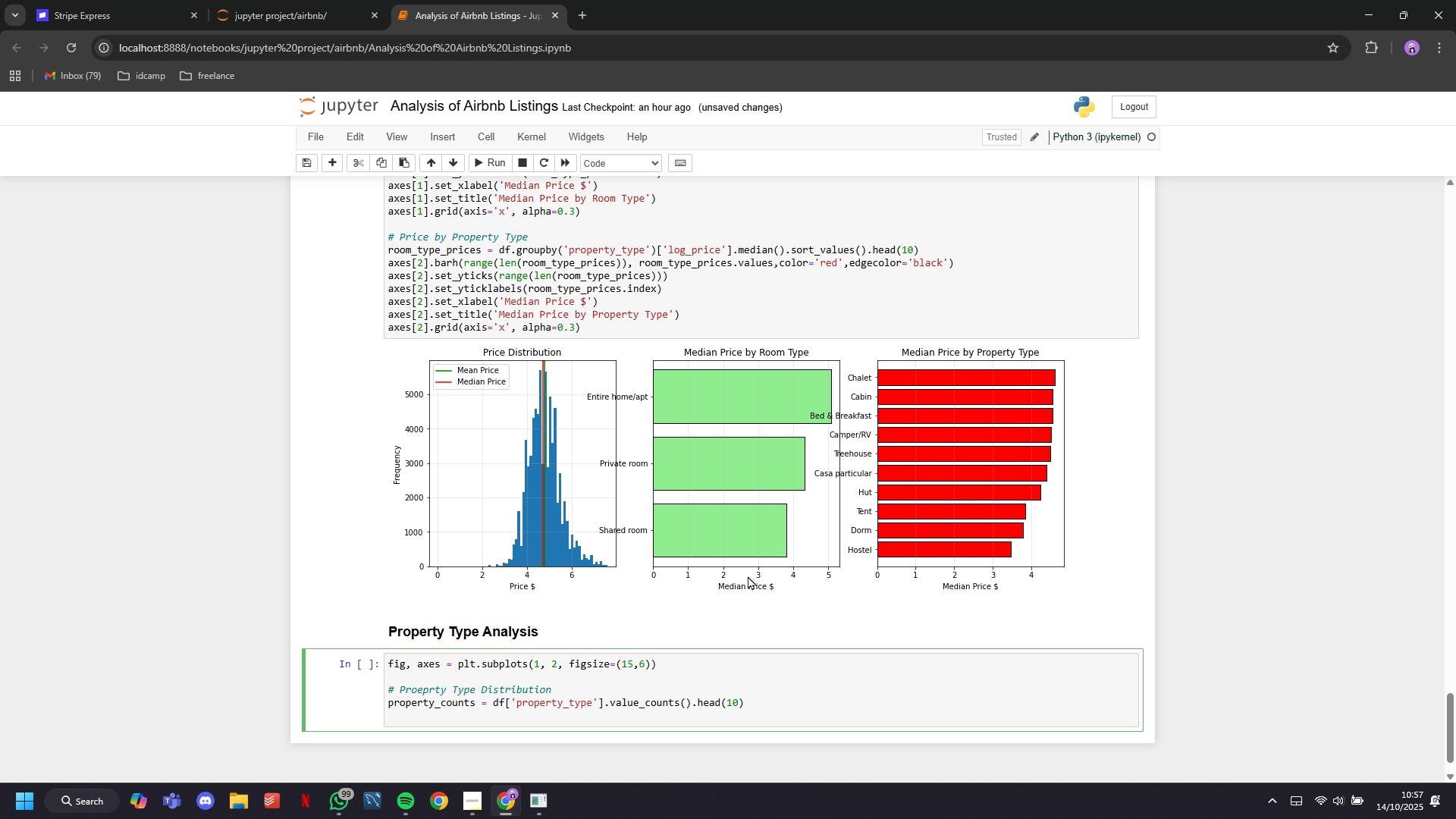 
type(axes[0)
 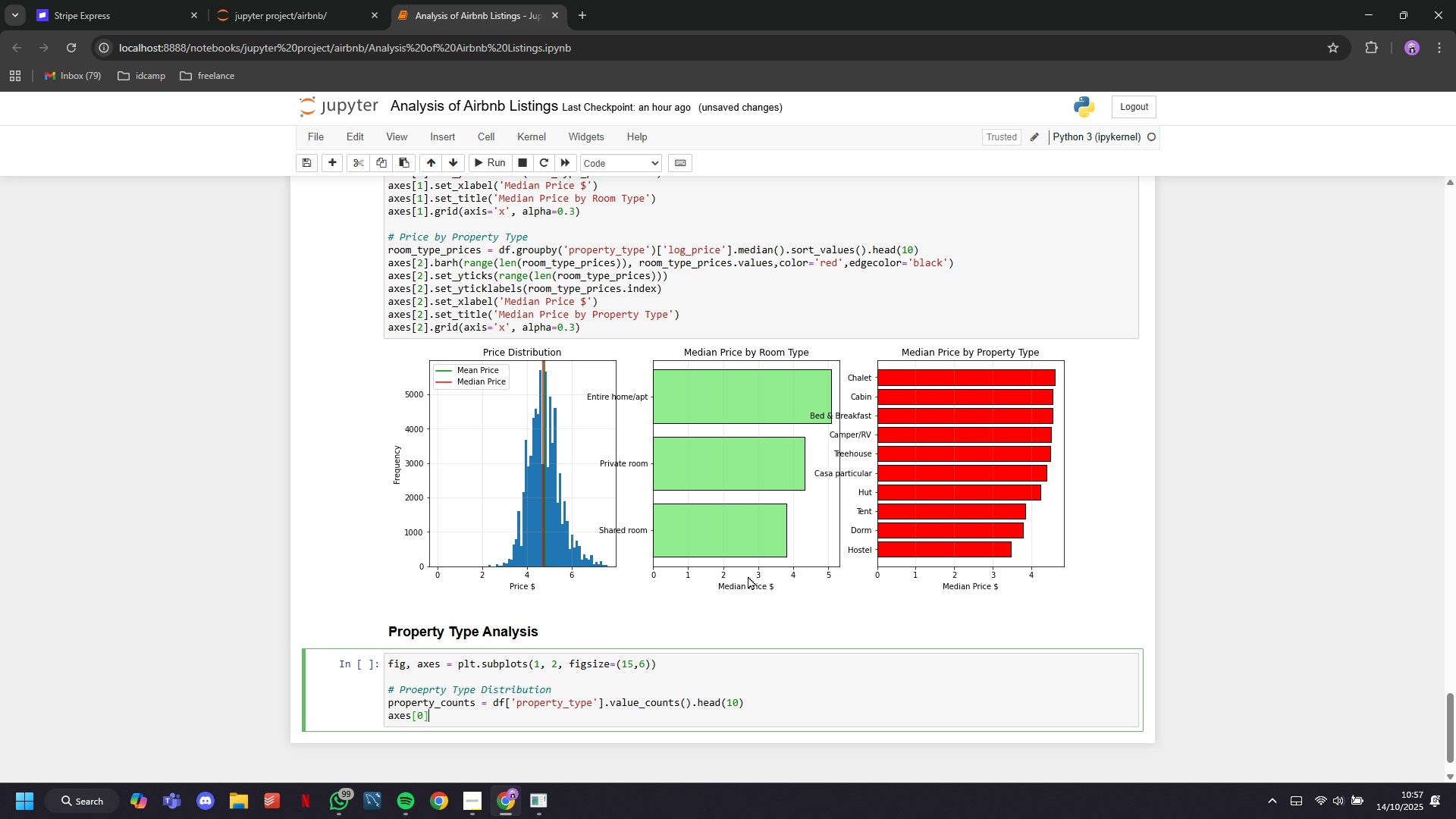 
key(ArrowRight)
 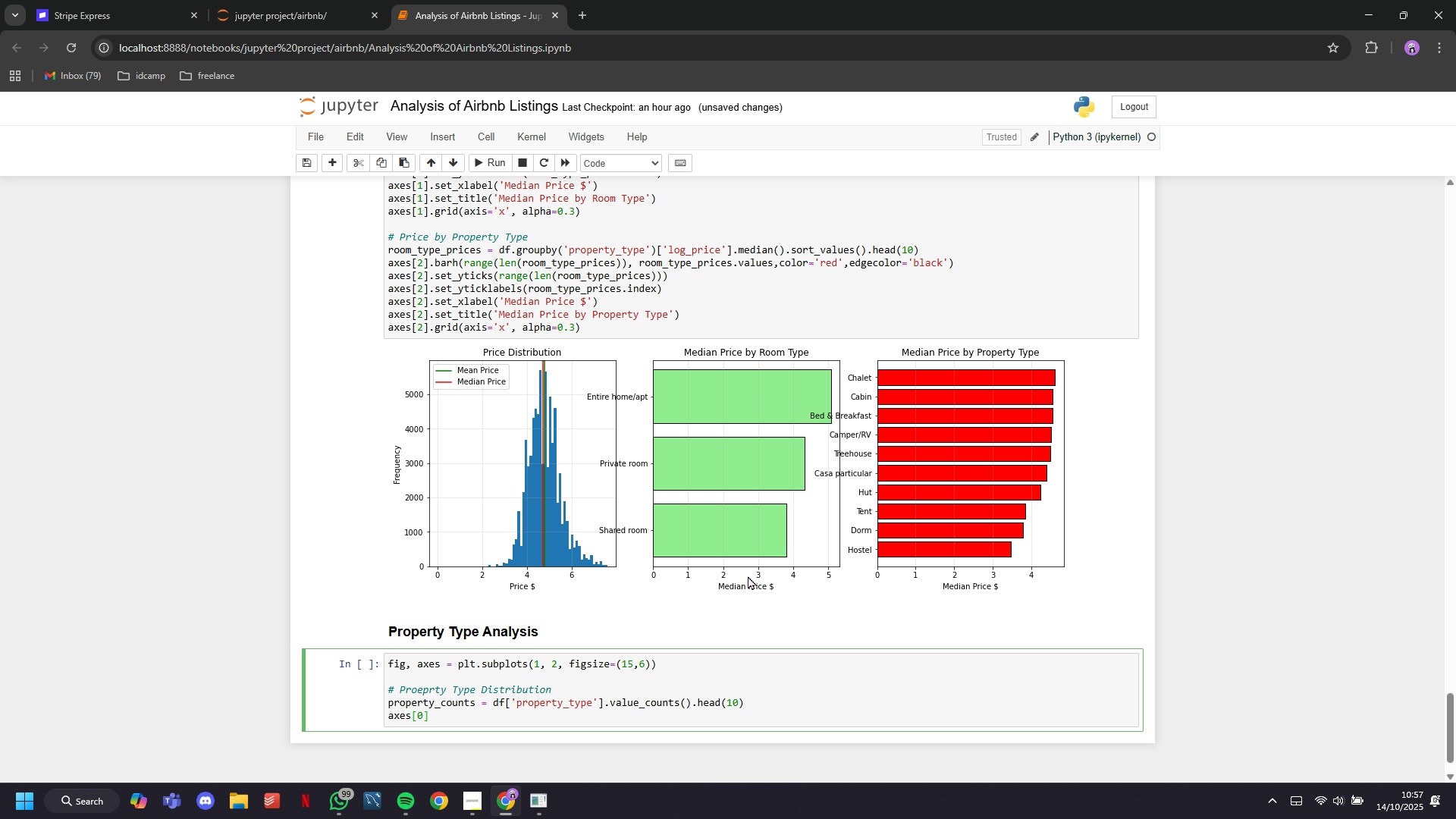 
type(.bar(range(len(property_counts)
 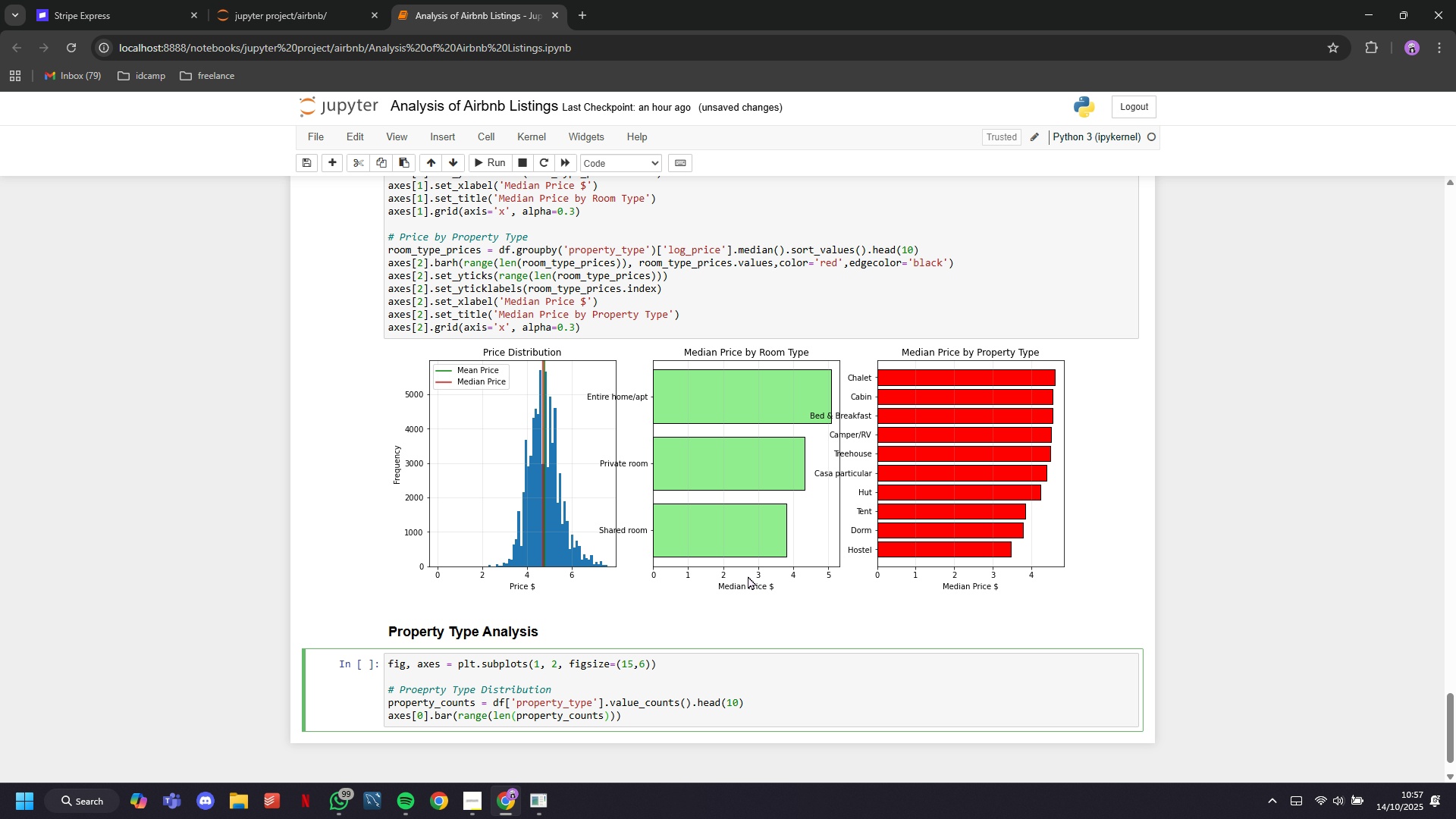 
key(ArrowRight)
 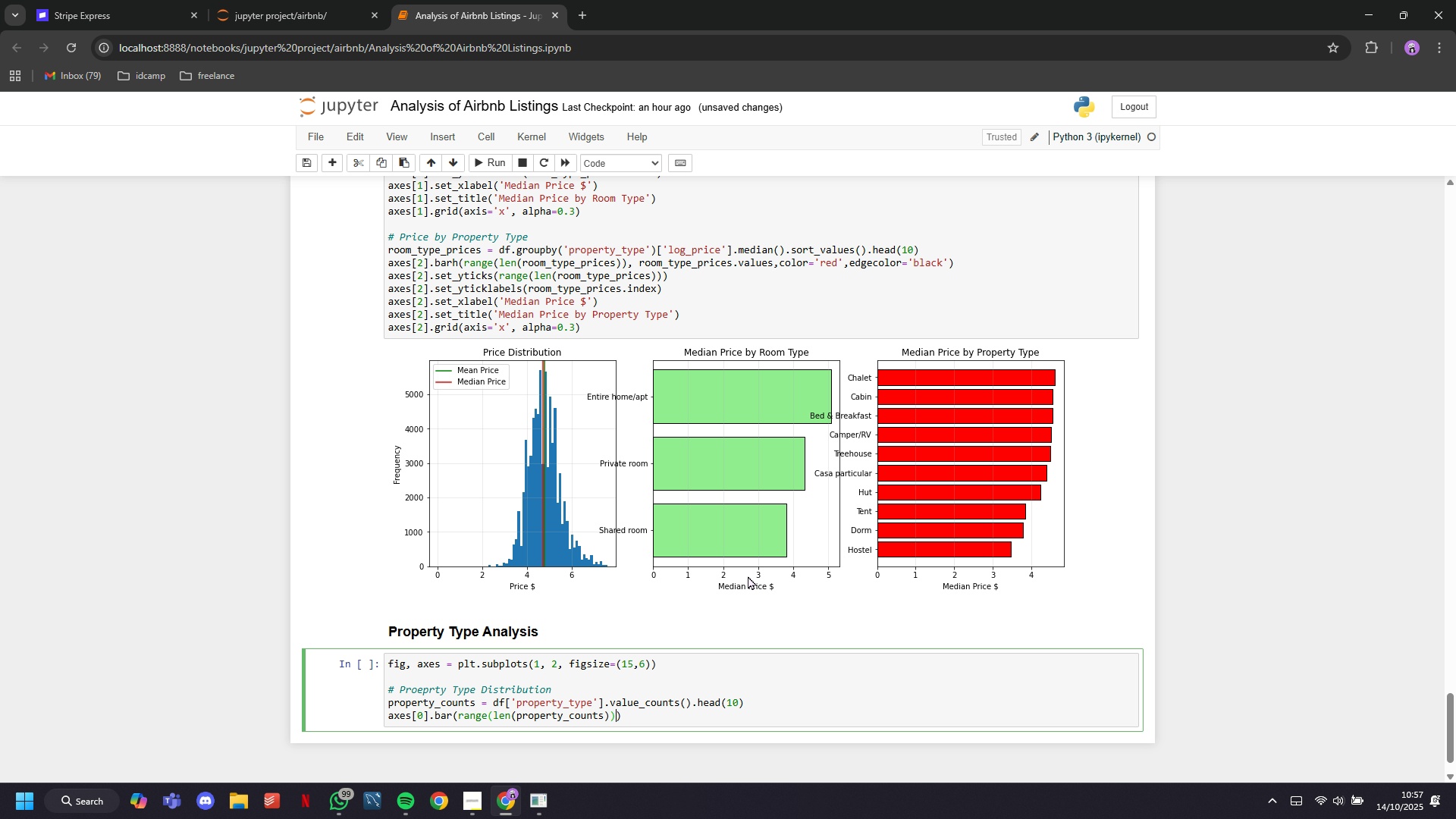 
key(ArrowRight)
 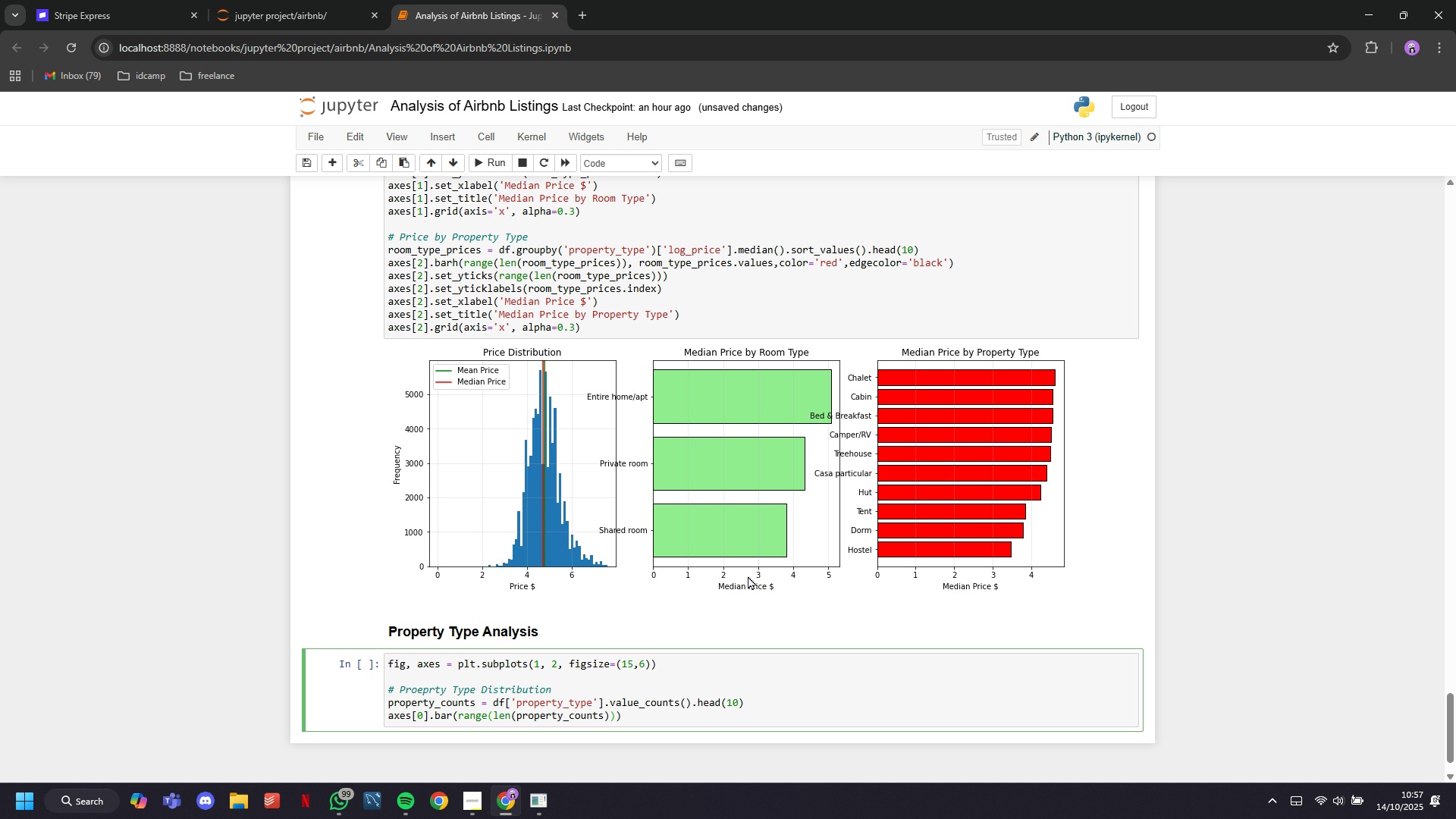 
type(,property_counts.values)
 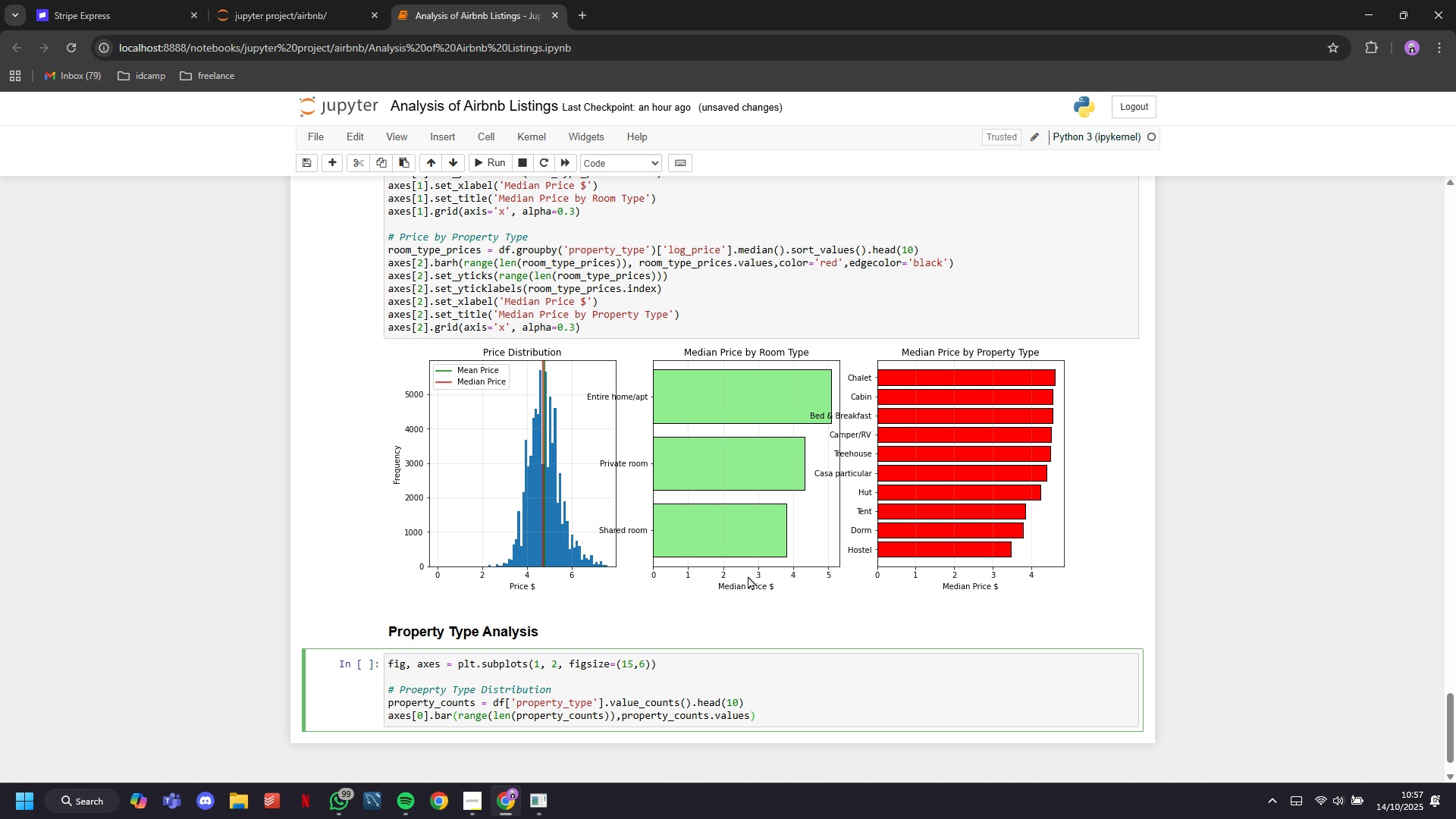 
wait(5.05)
 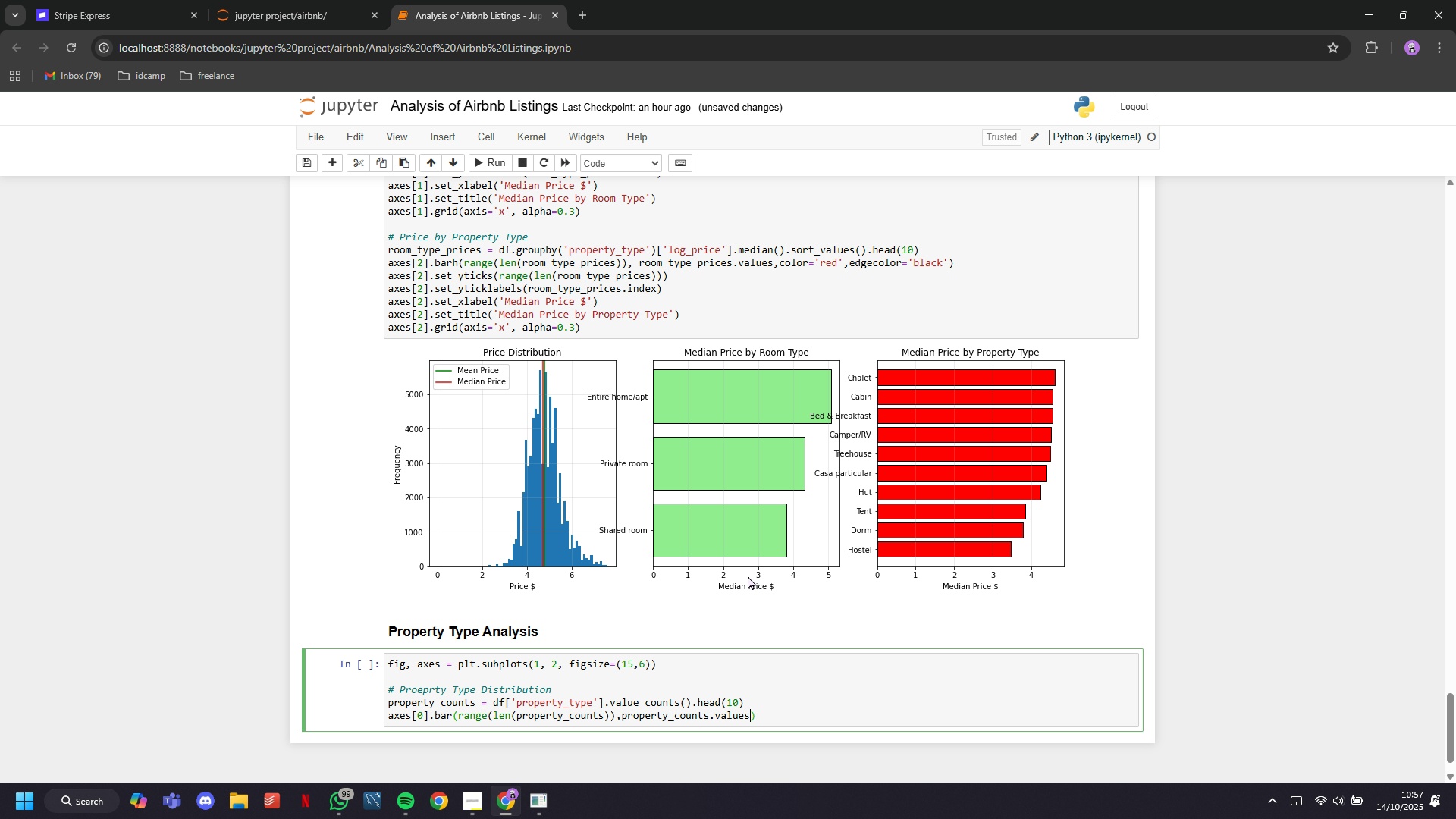 
type(, color='steelblue)
 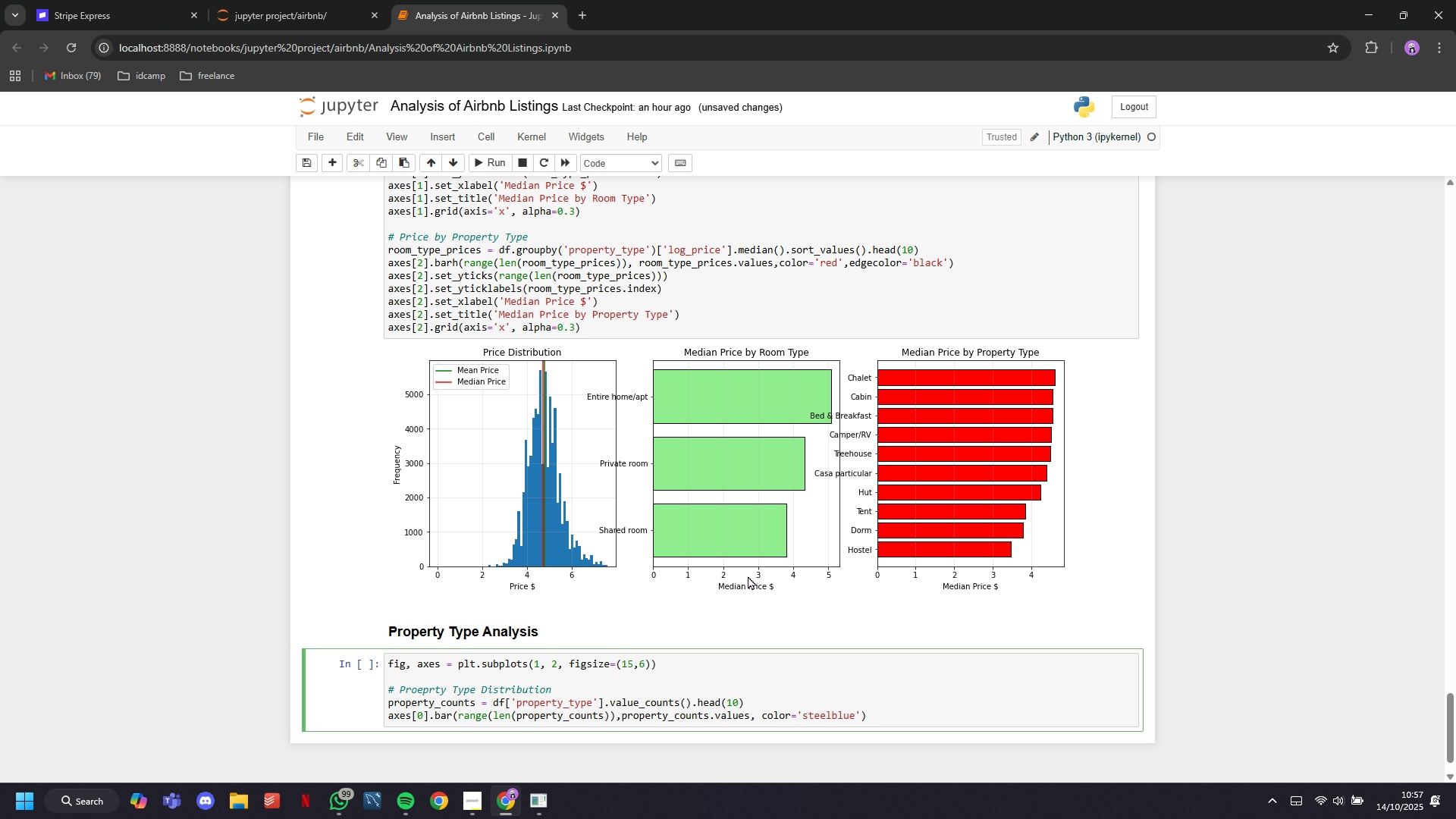 
key(ArrowRight)
 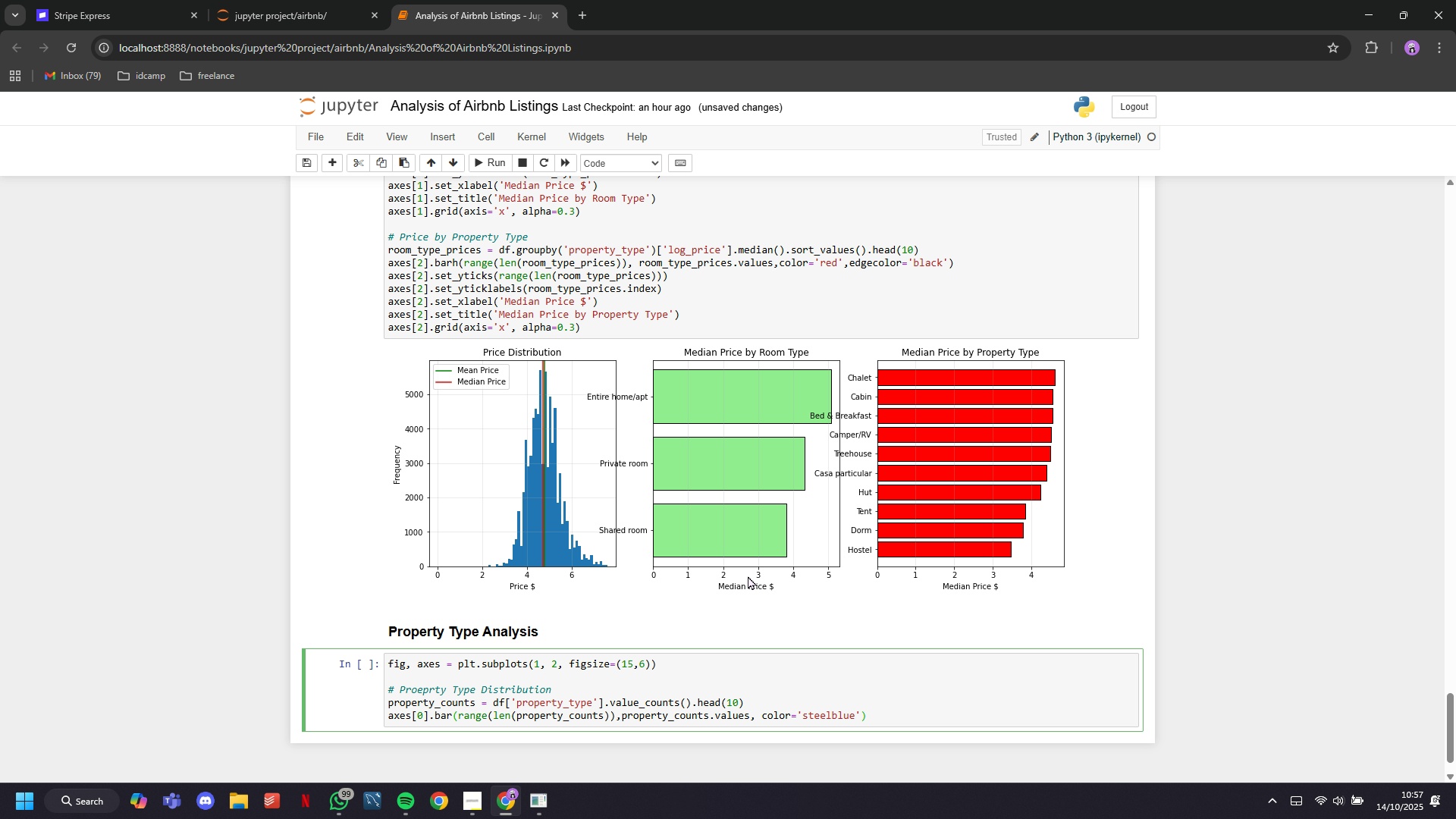 
key(ArrowRight)
 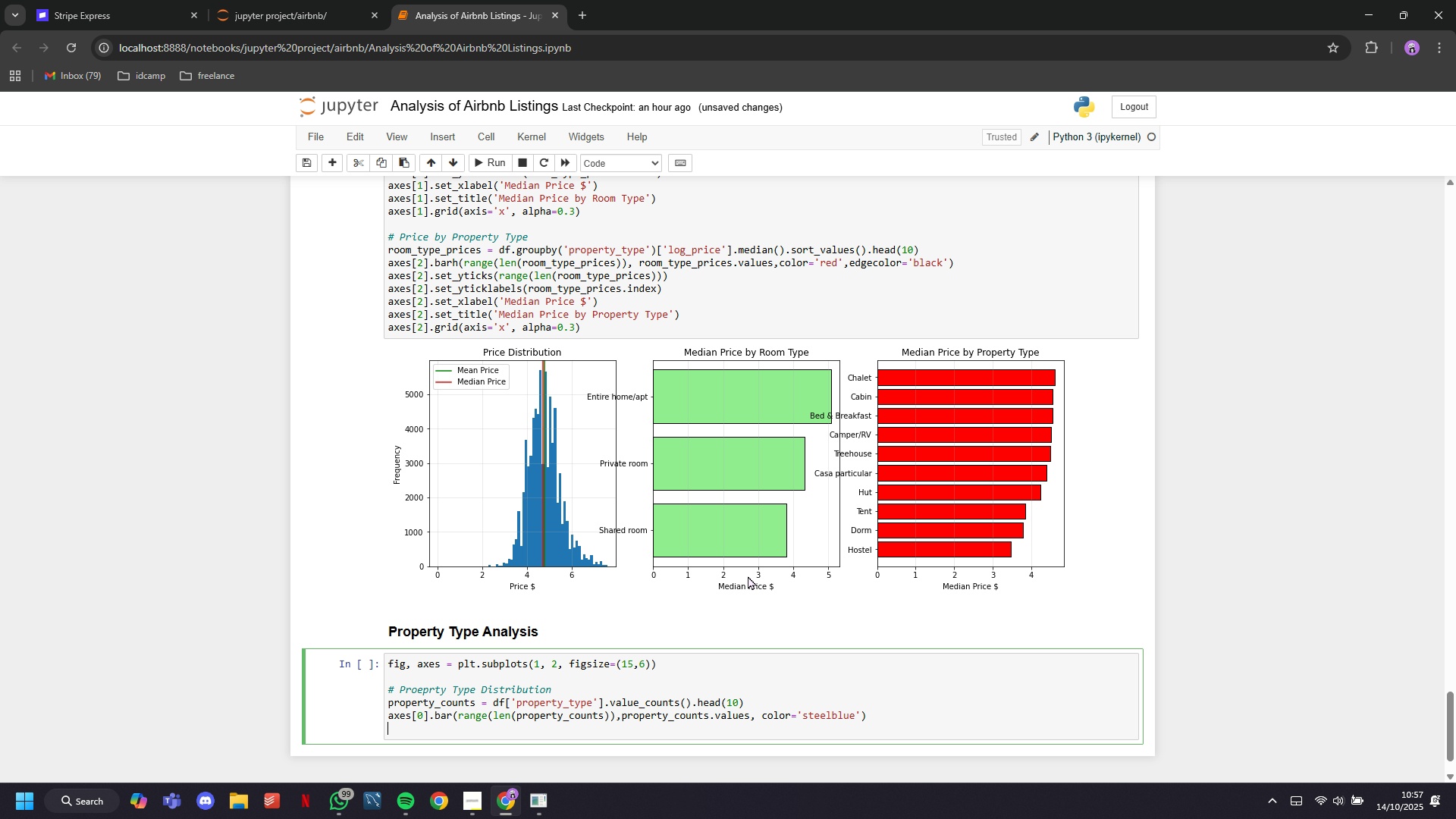 
key(Enter)
 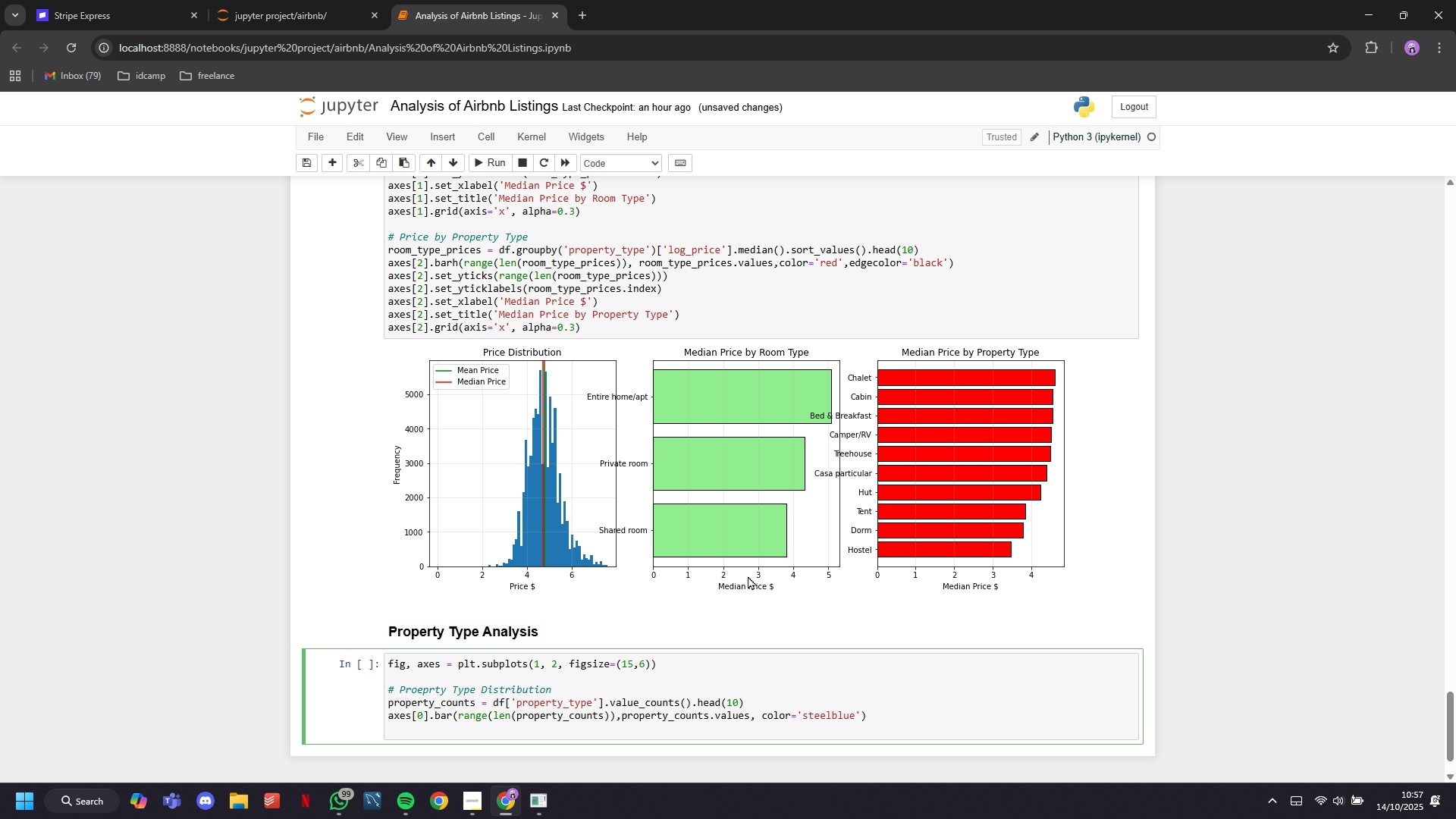 
type(axes[0)
 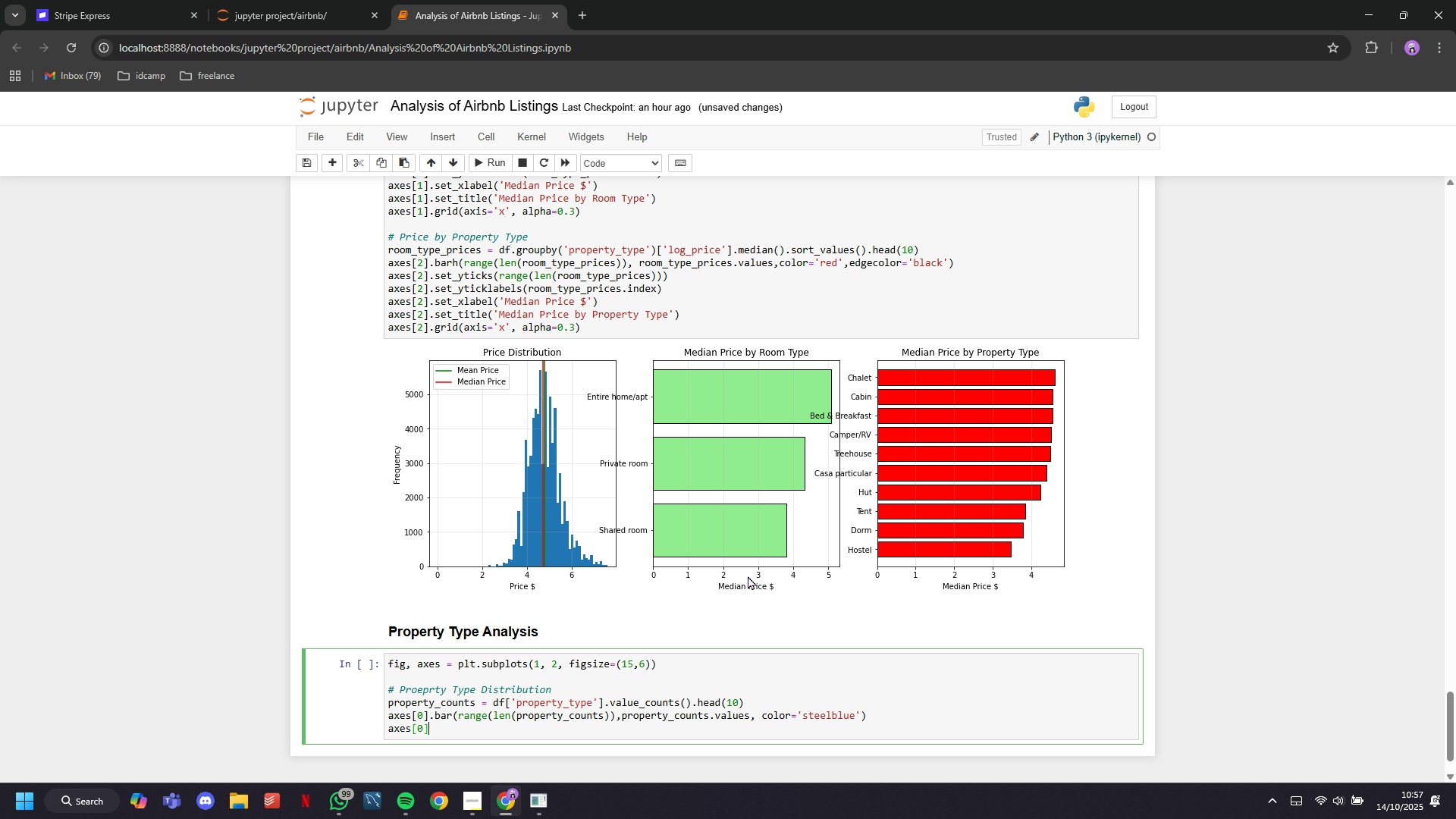 
key(ArrowRight)
 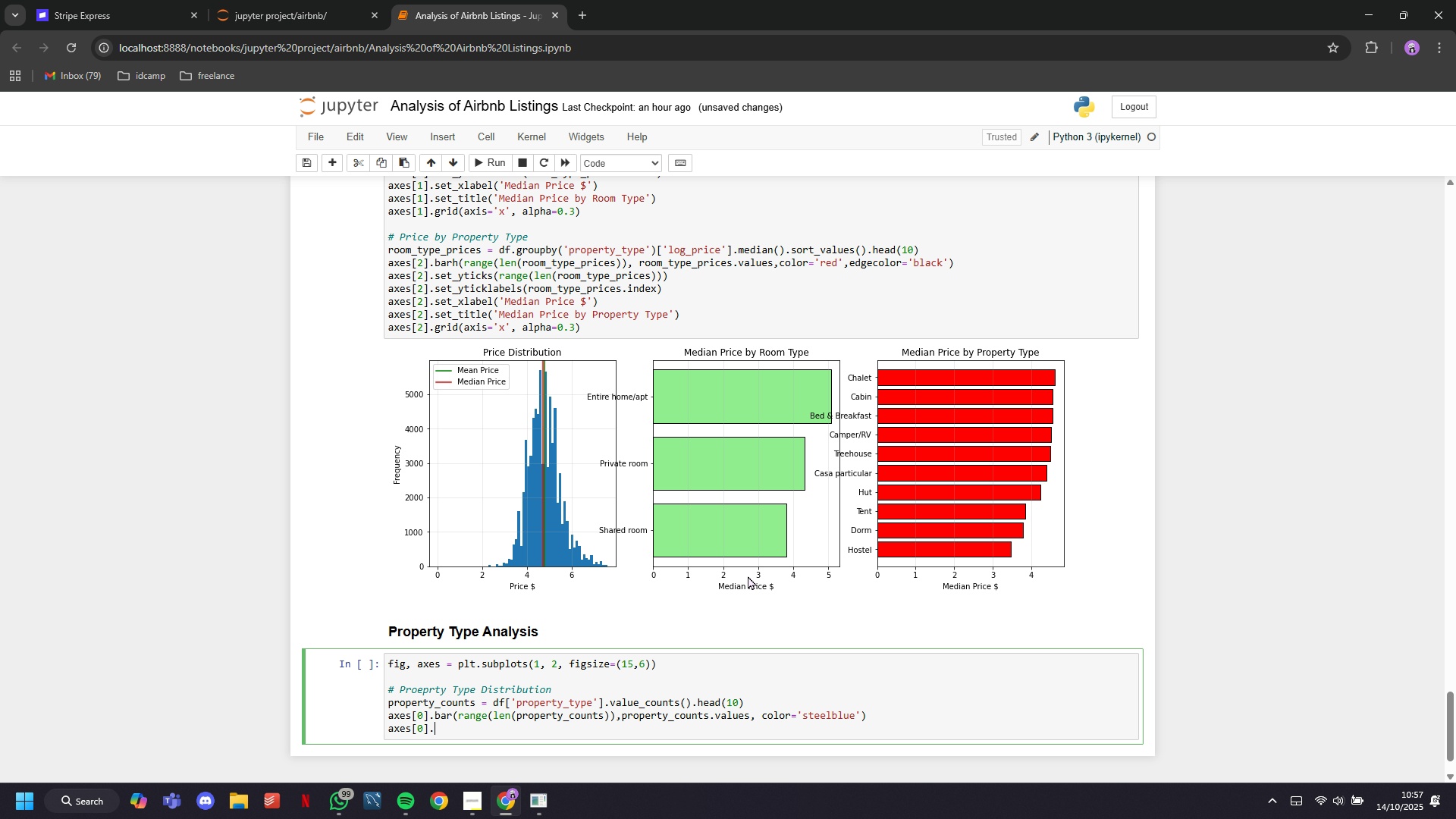 
type(.set_xticks)
 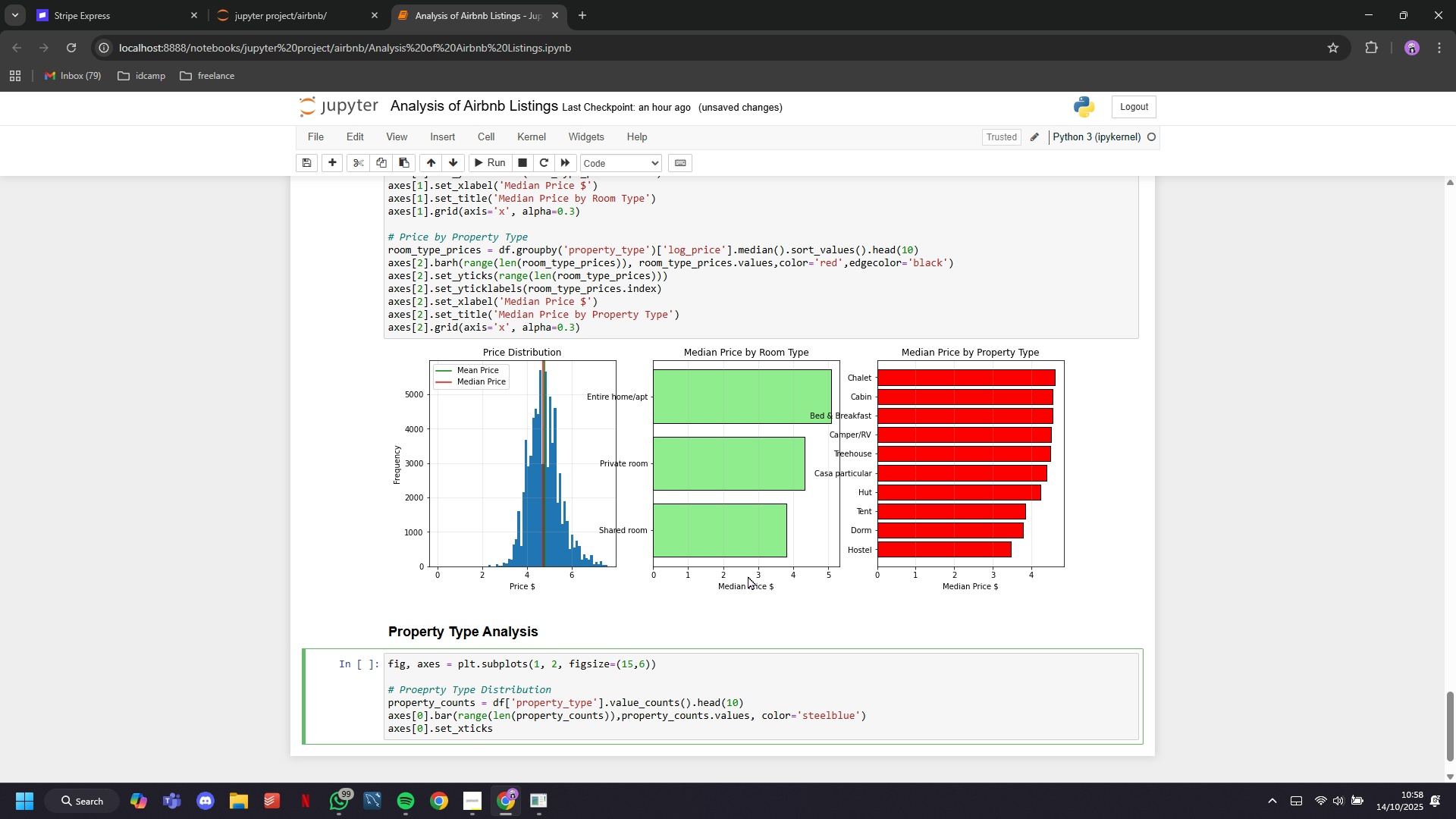 
type((range(len(property_counts)
 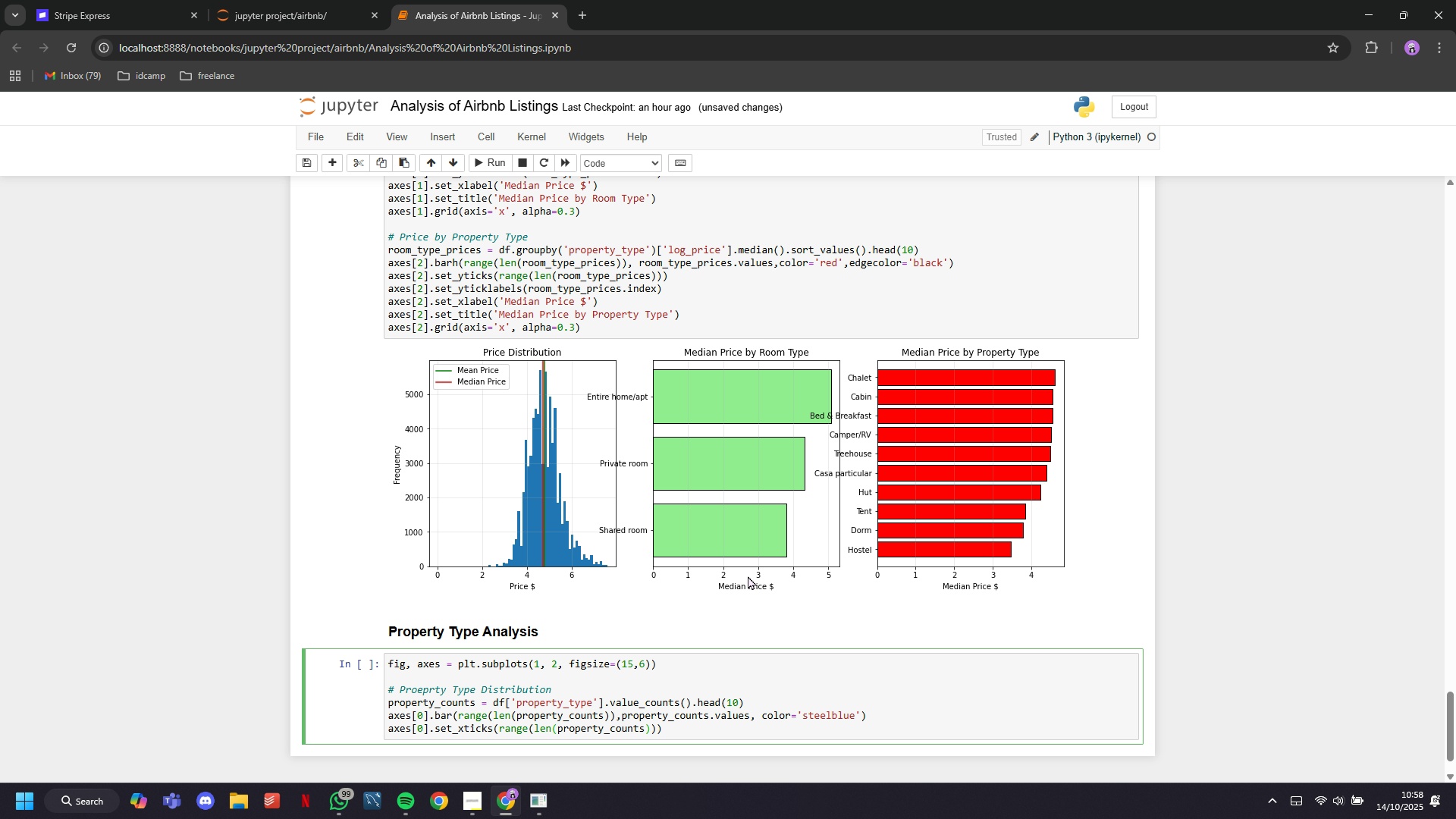 
key(ArrowRight)
 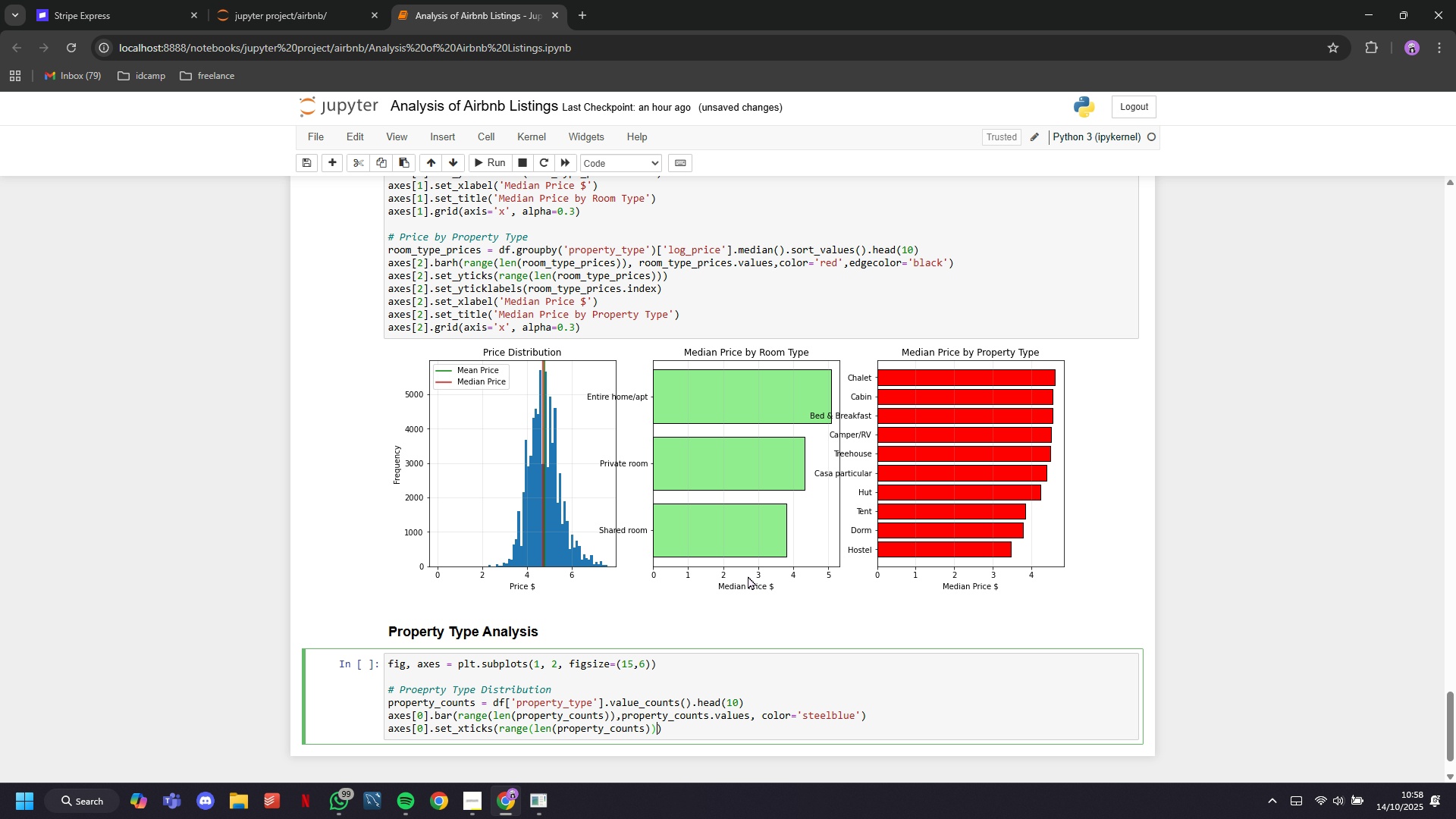 
key(ArrowRight)
 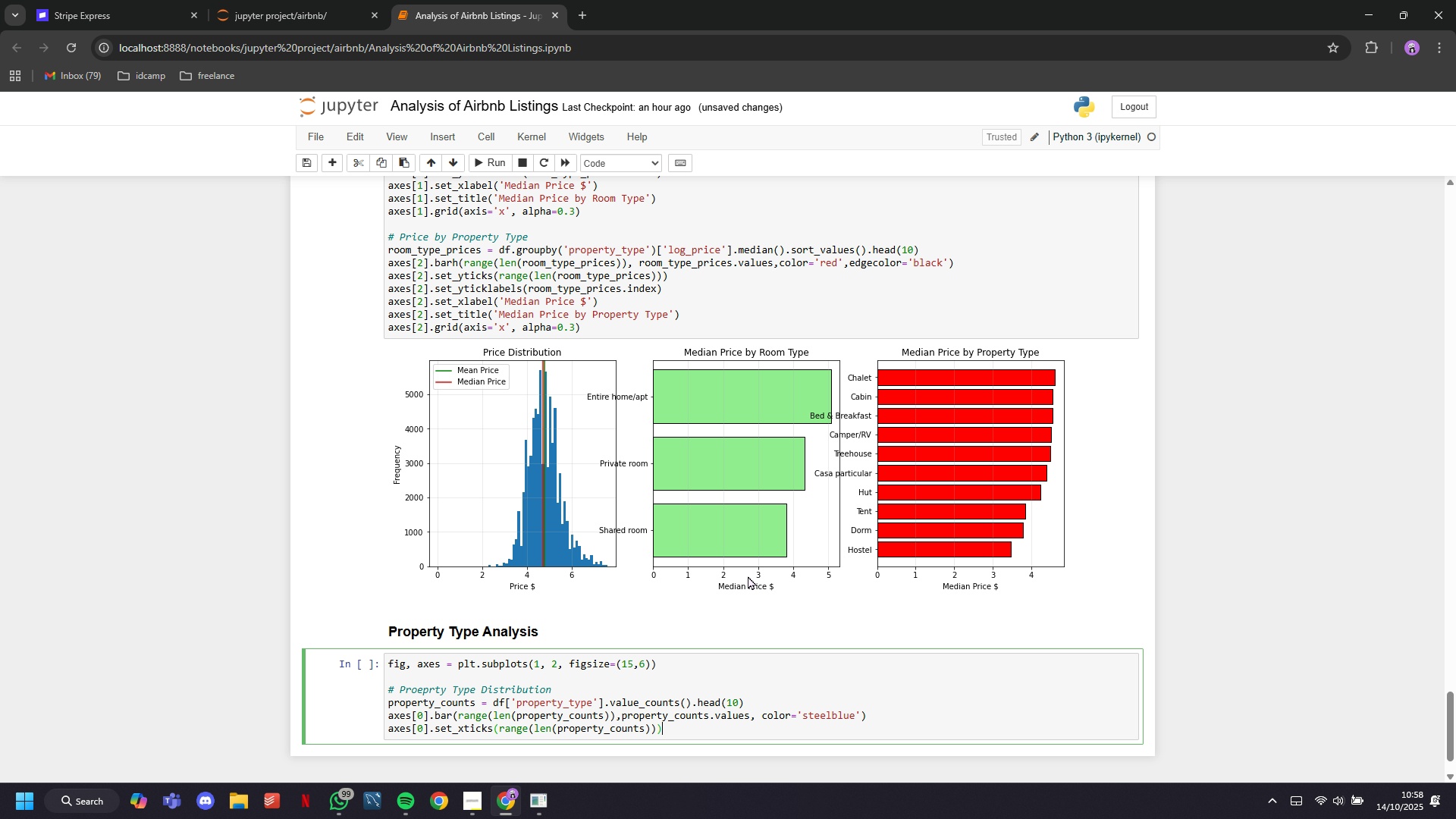 
key(ArrowRight)
 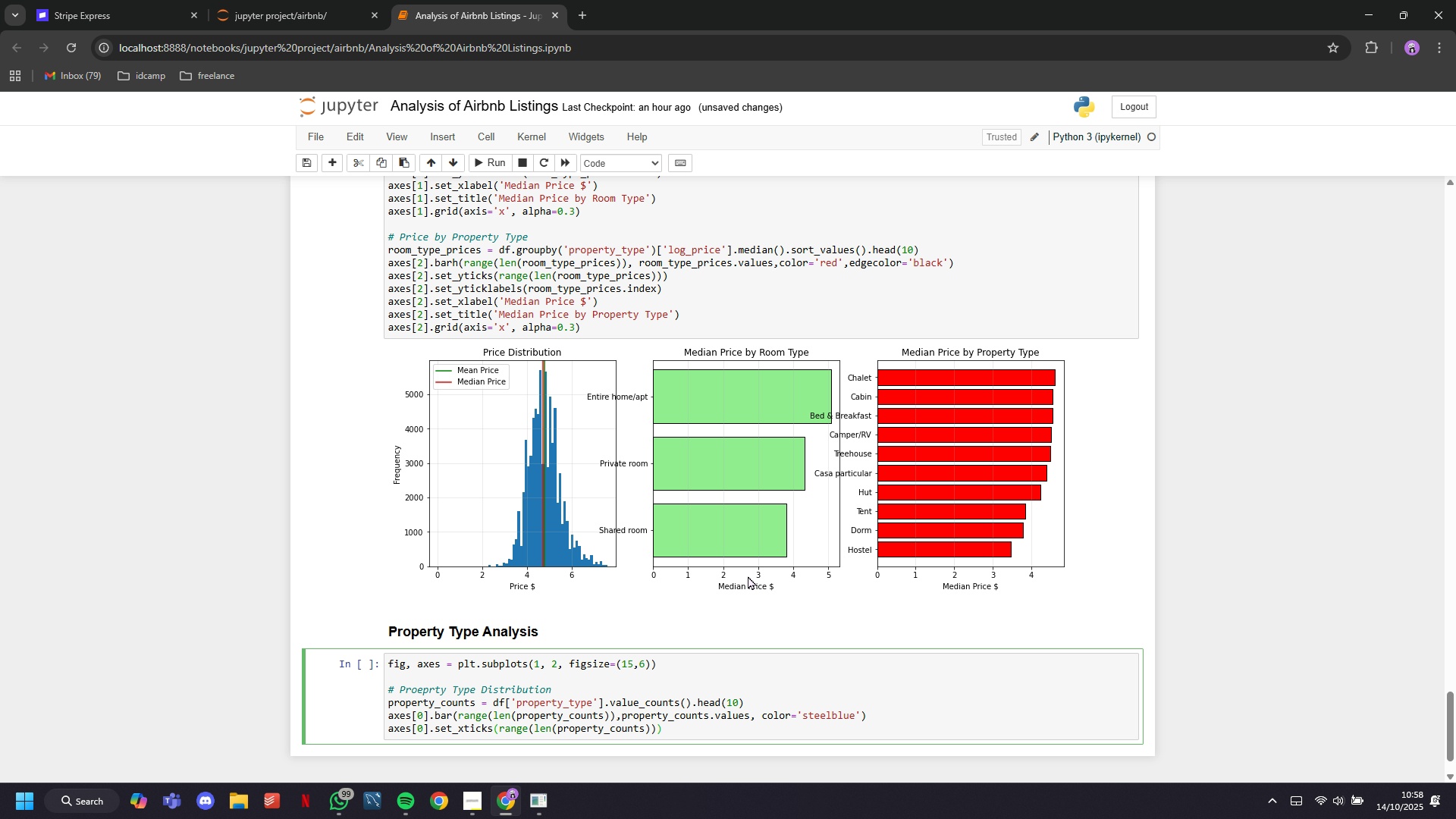 
wait(5.96)
 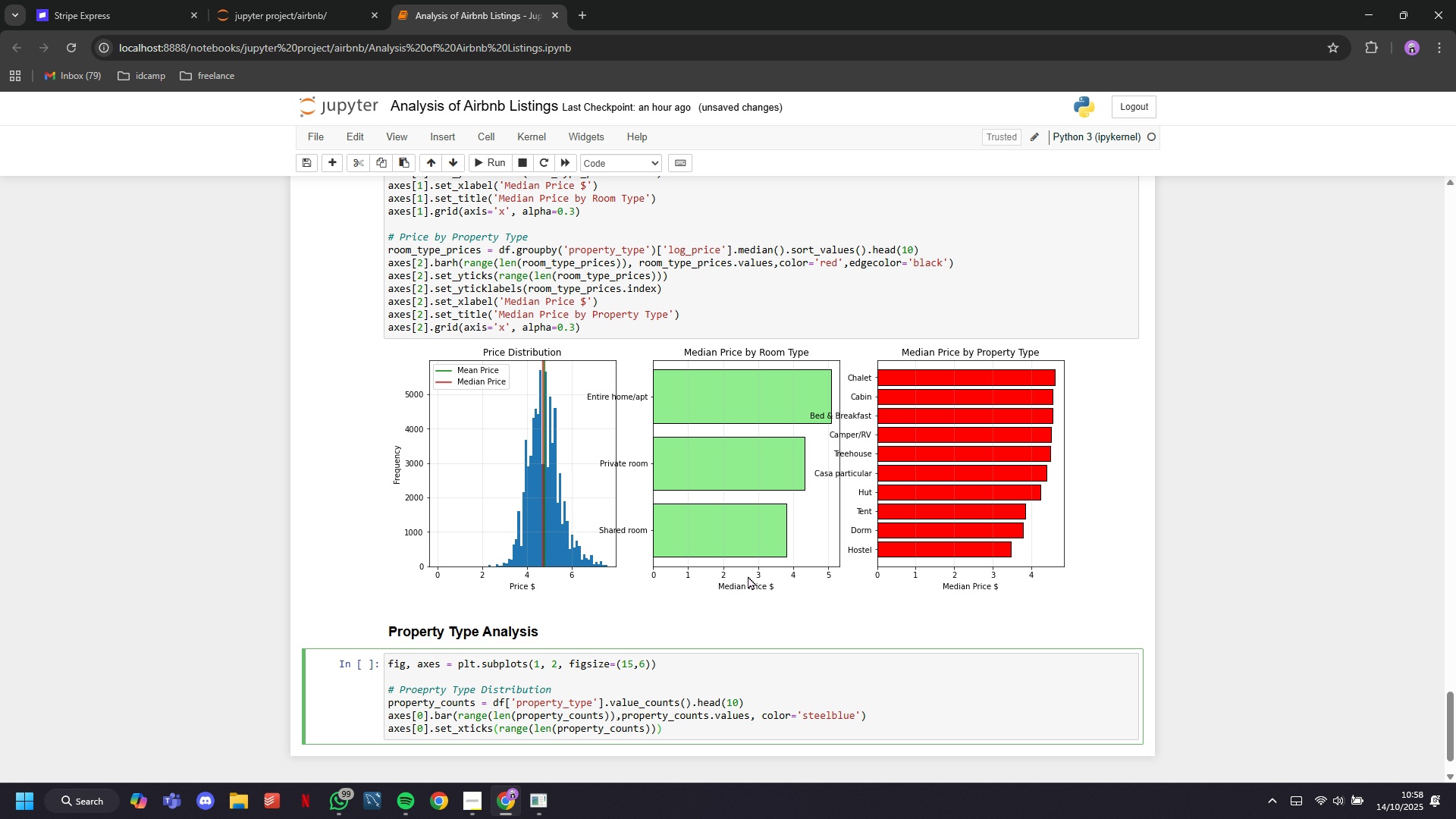 
key(Enter)
 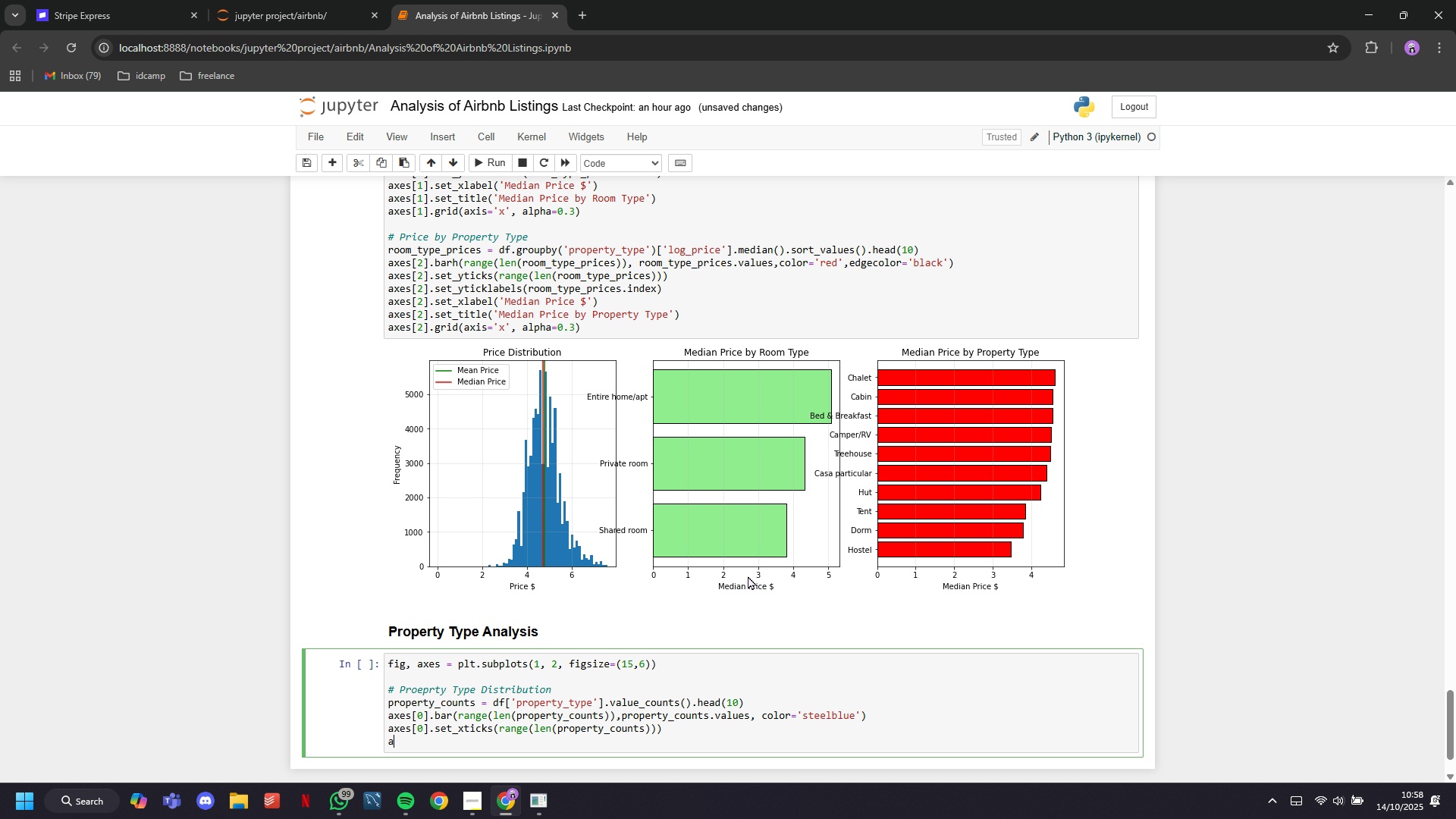 
type(axes[0)
 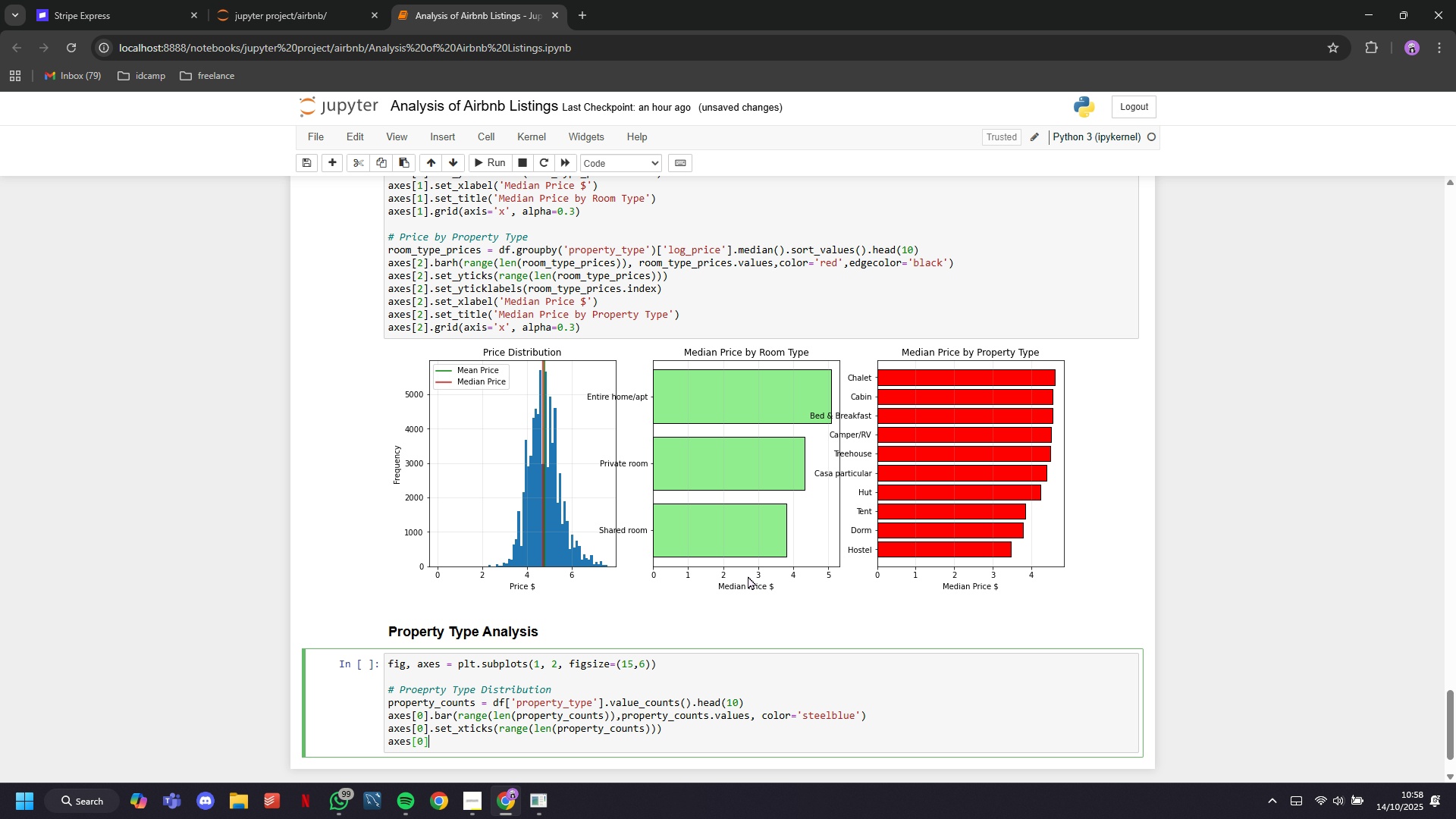 
key(ArrowRight)
 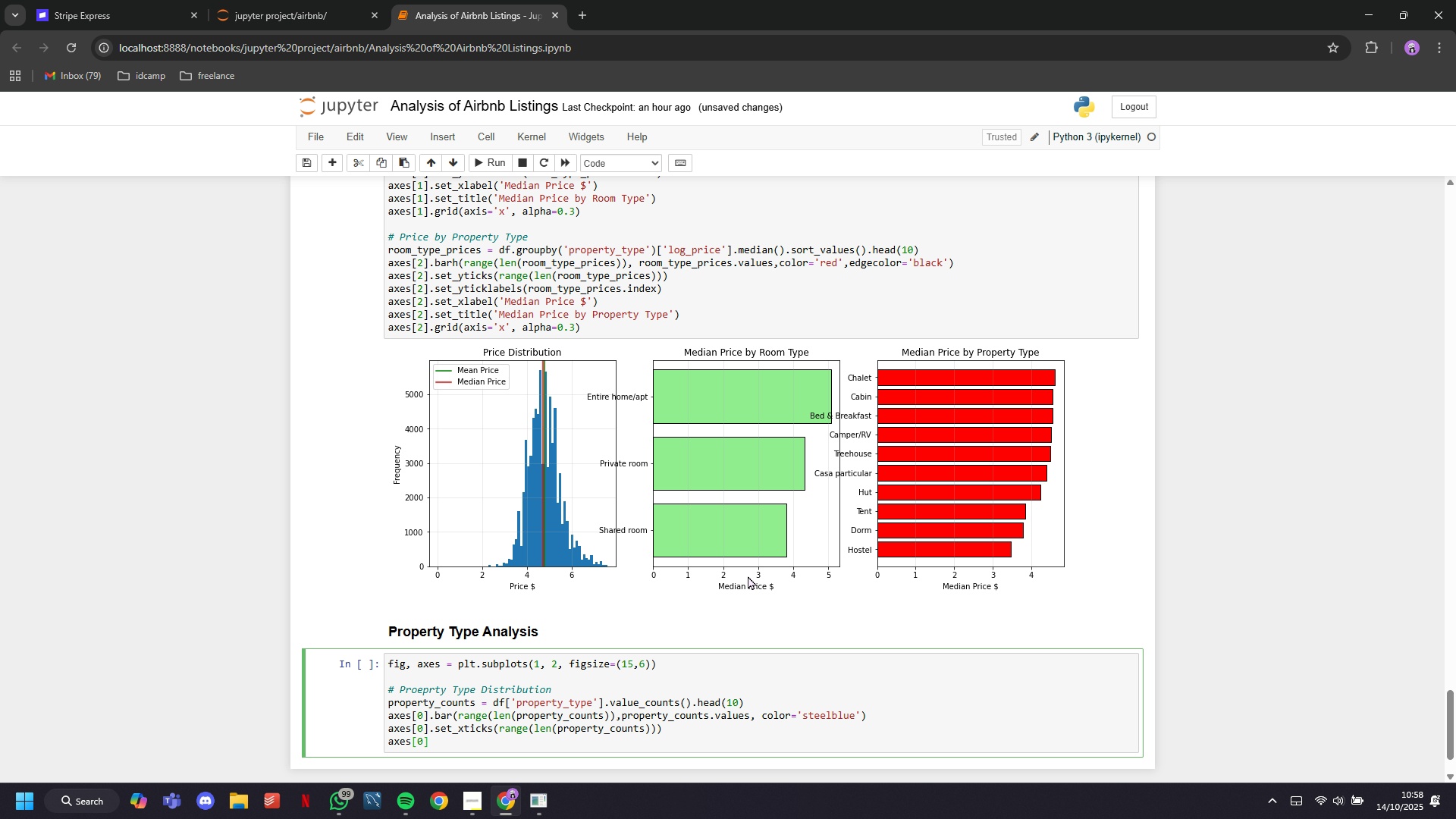 
key(Period)
 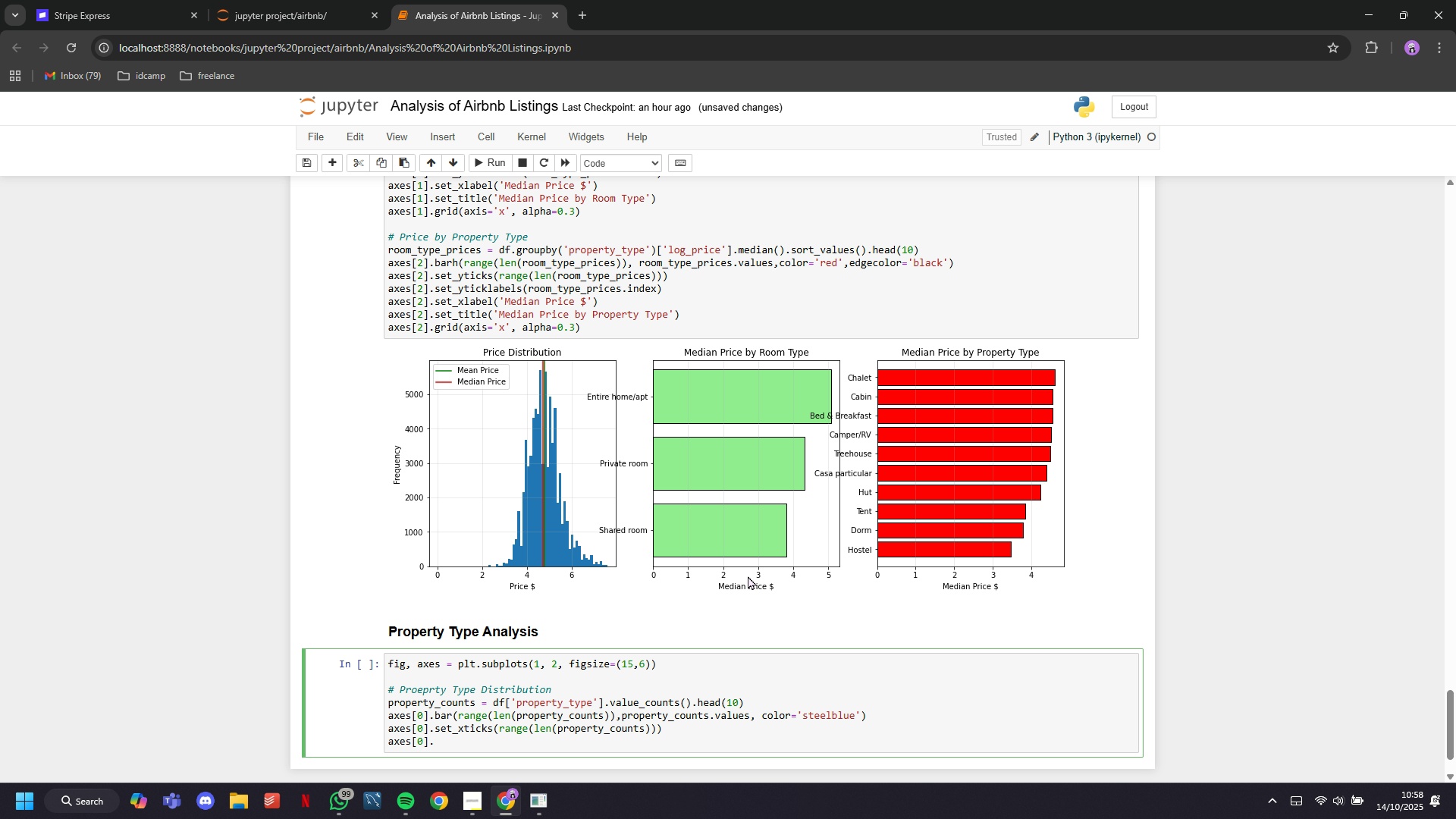 
type(set_xticklabels(property_counts.indes, )
key(Backspace)
key(Backspace)
key(Backspace)
type(x, )
 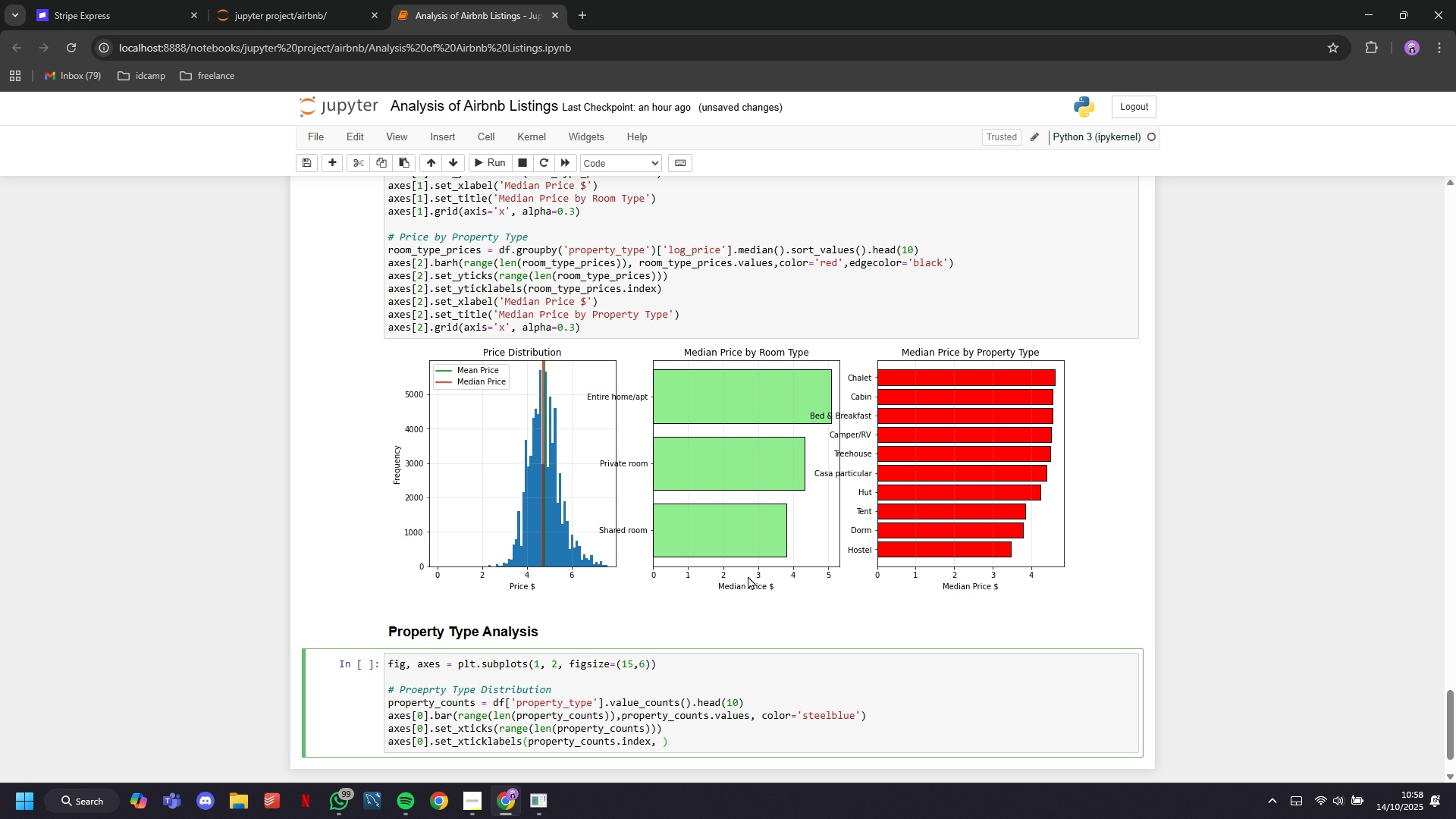 
wait(54.13)
 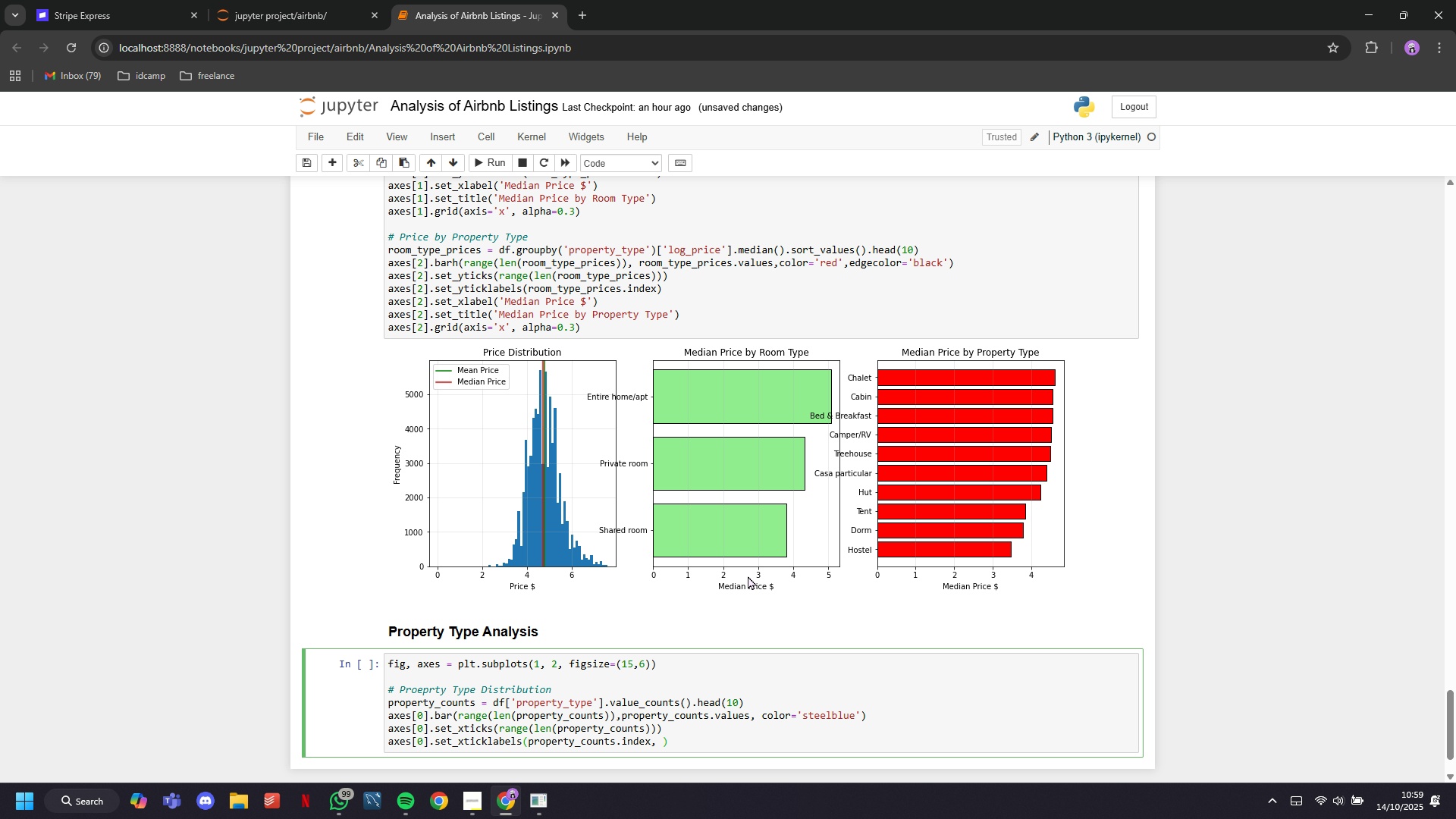 
type(rotation=45)
 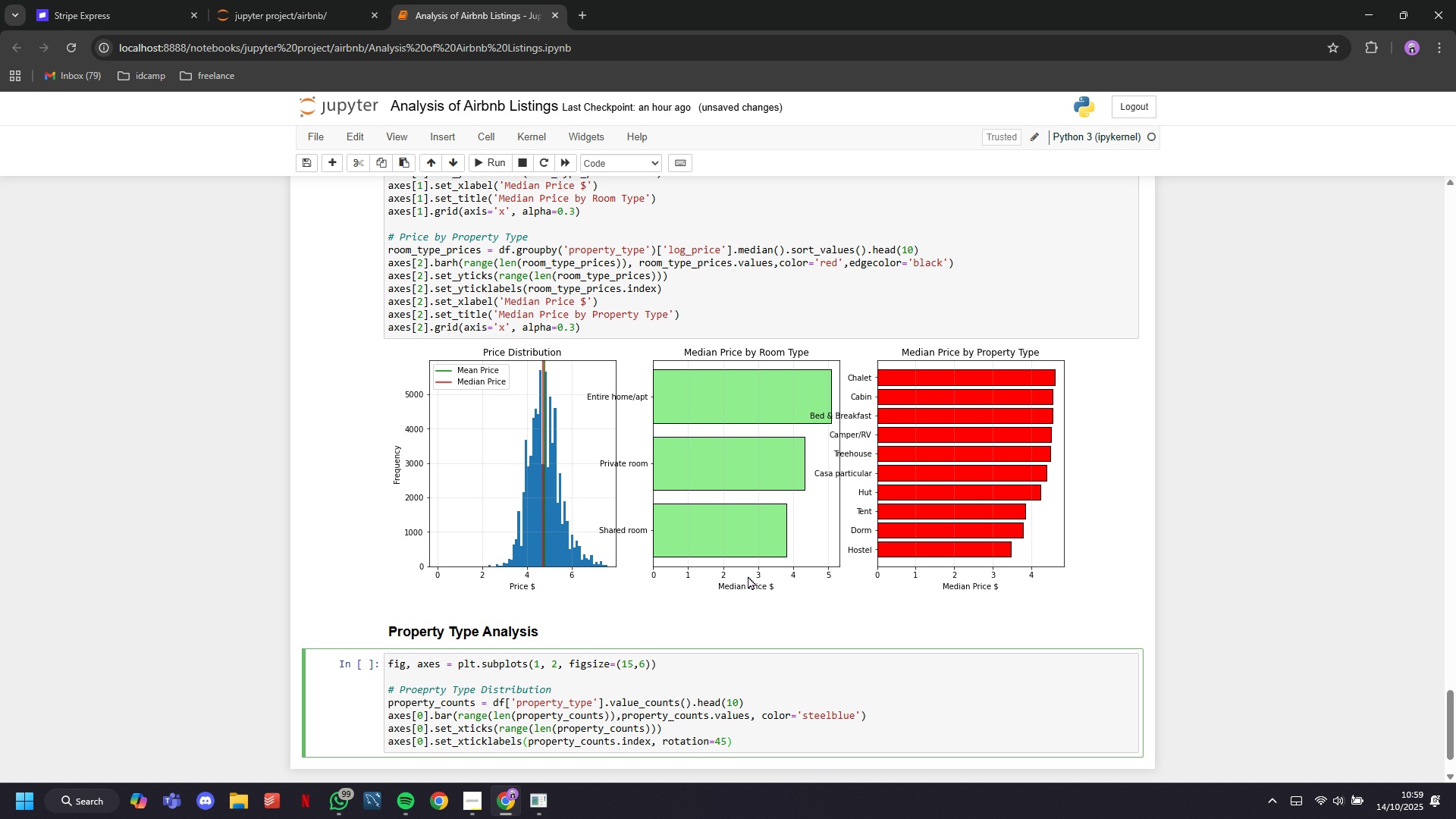 
key(ArrowRight)
 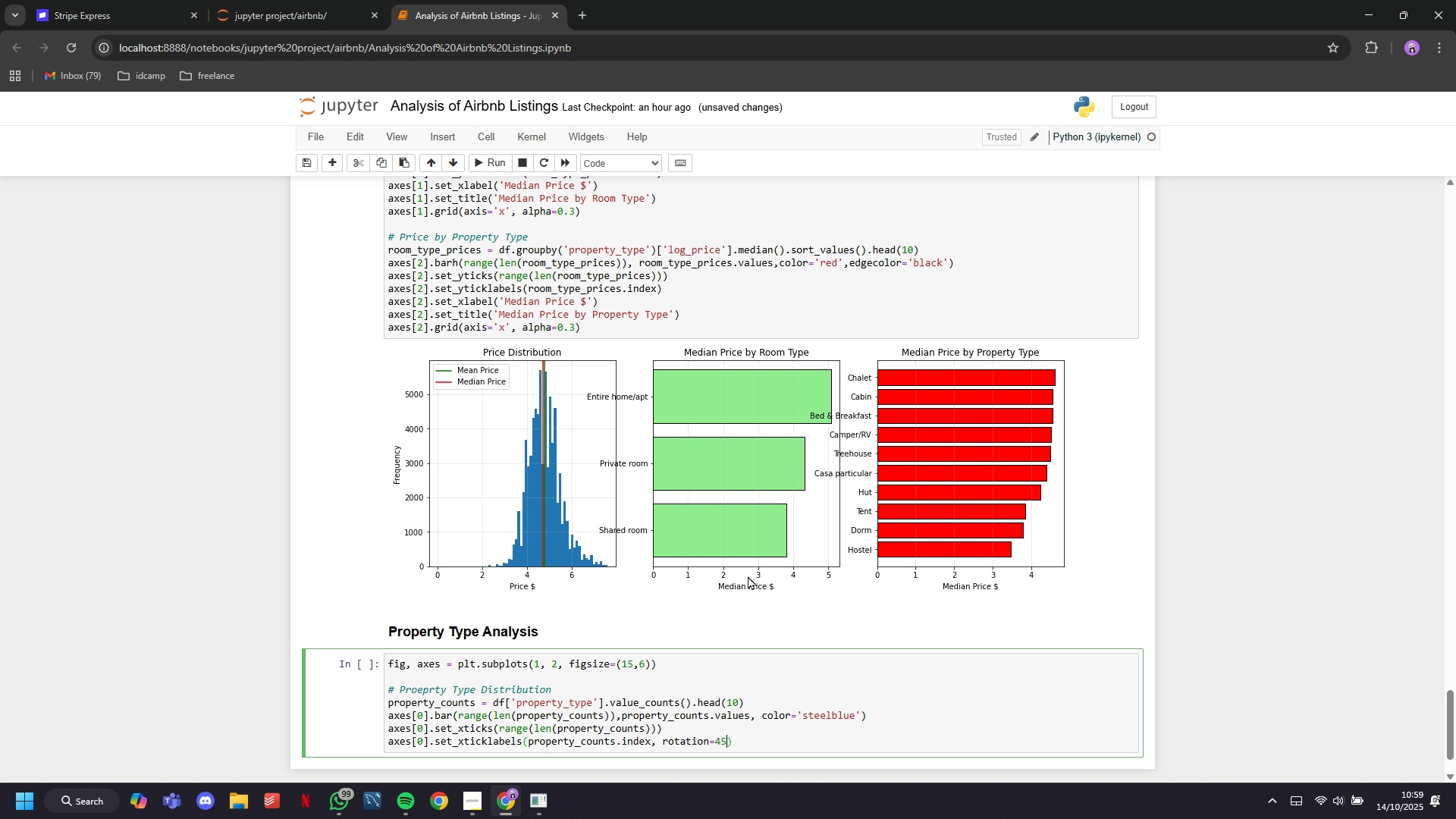 
key(ArrowLeft)
 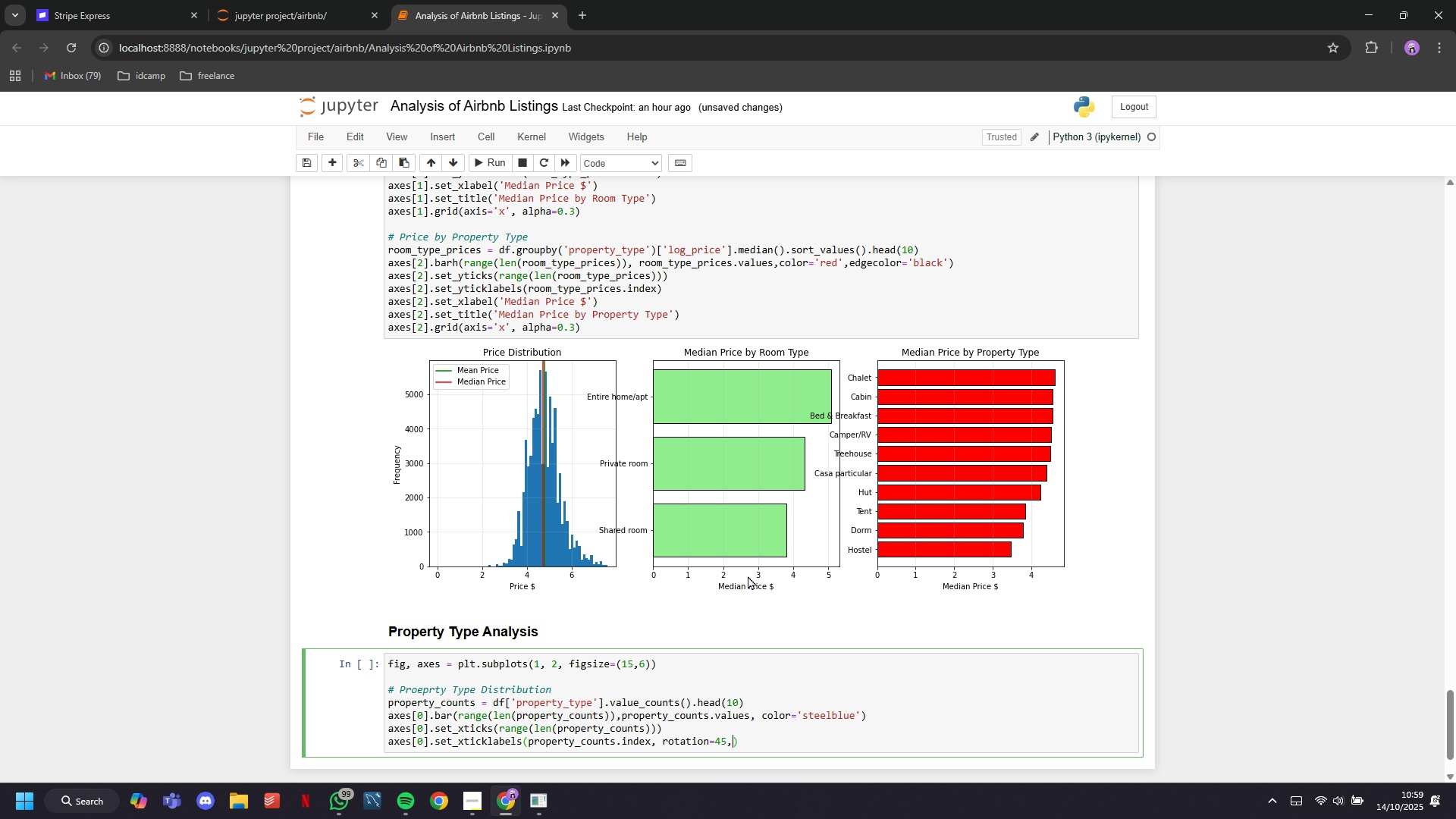 
type(, ga=[)
key(Backspace)
key(Backspace)
key(Backspace)
key(Backspace)
type(ha='ro)
key(Backspace)
type(ight)
 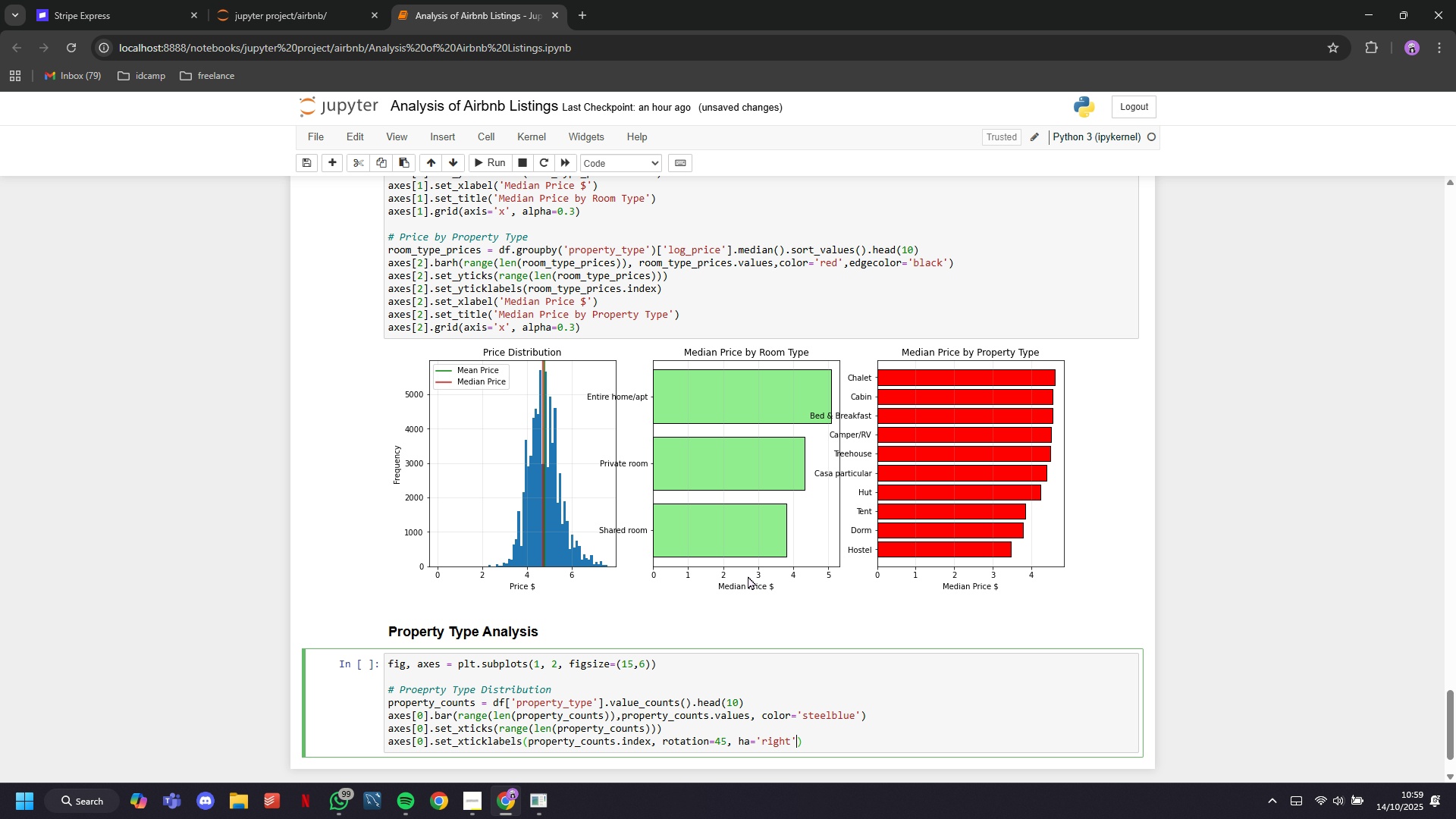 
key(ArrowRight)
 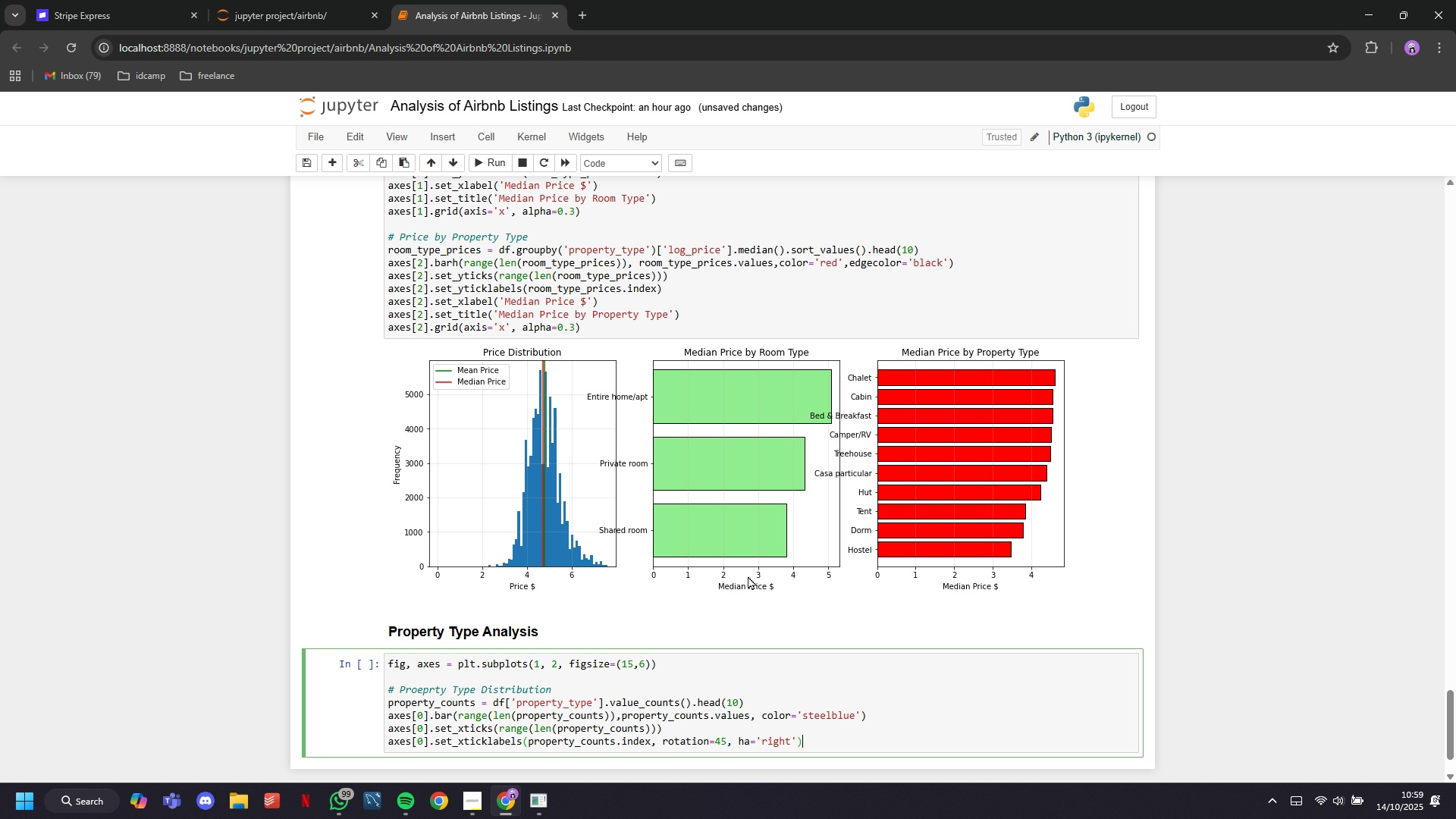 
key(ArrowRight)
 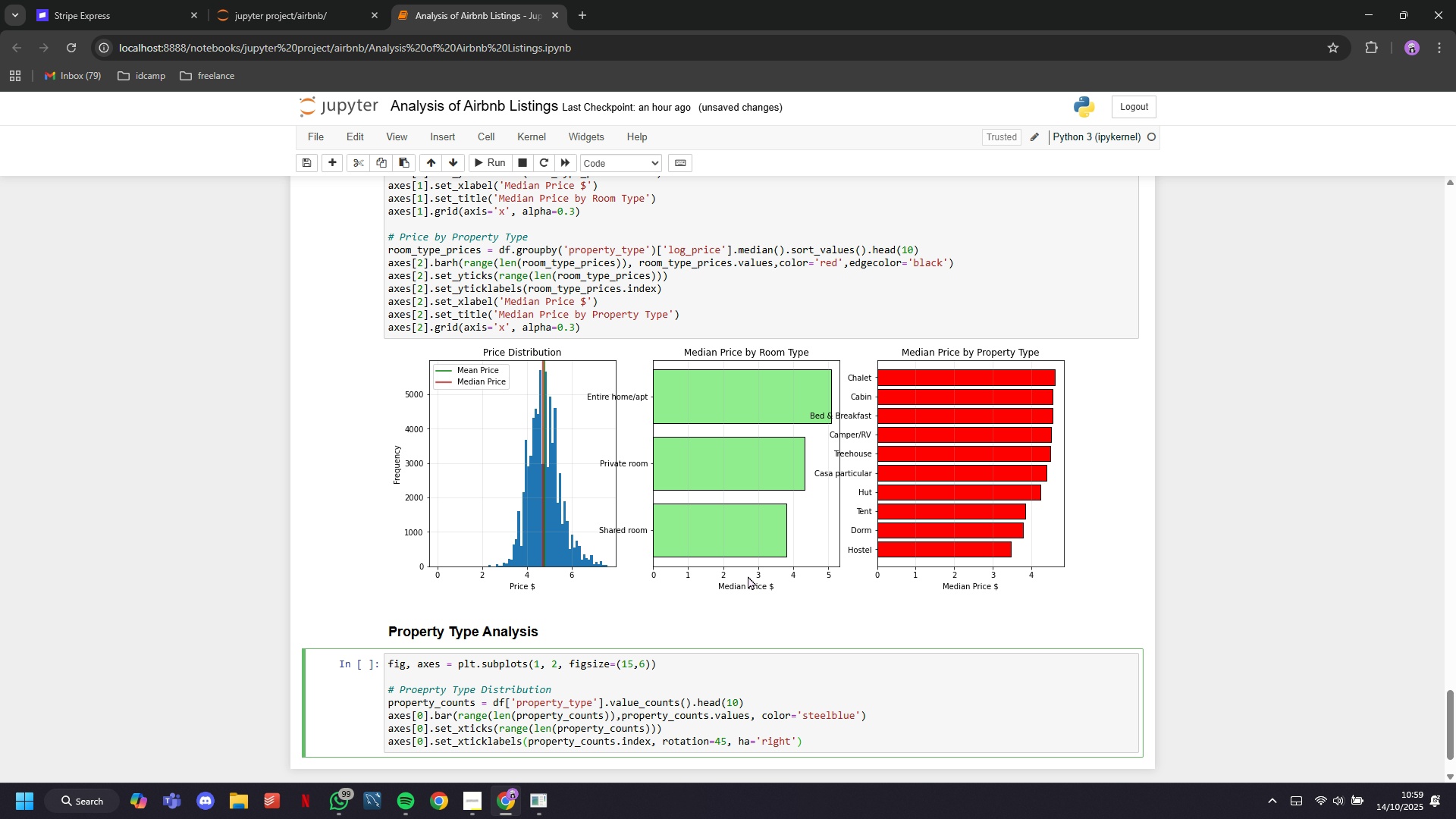 
key(Shift+ShiftRight)
 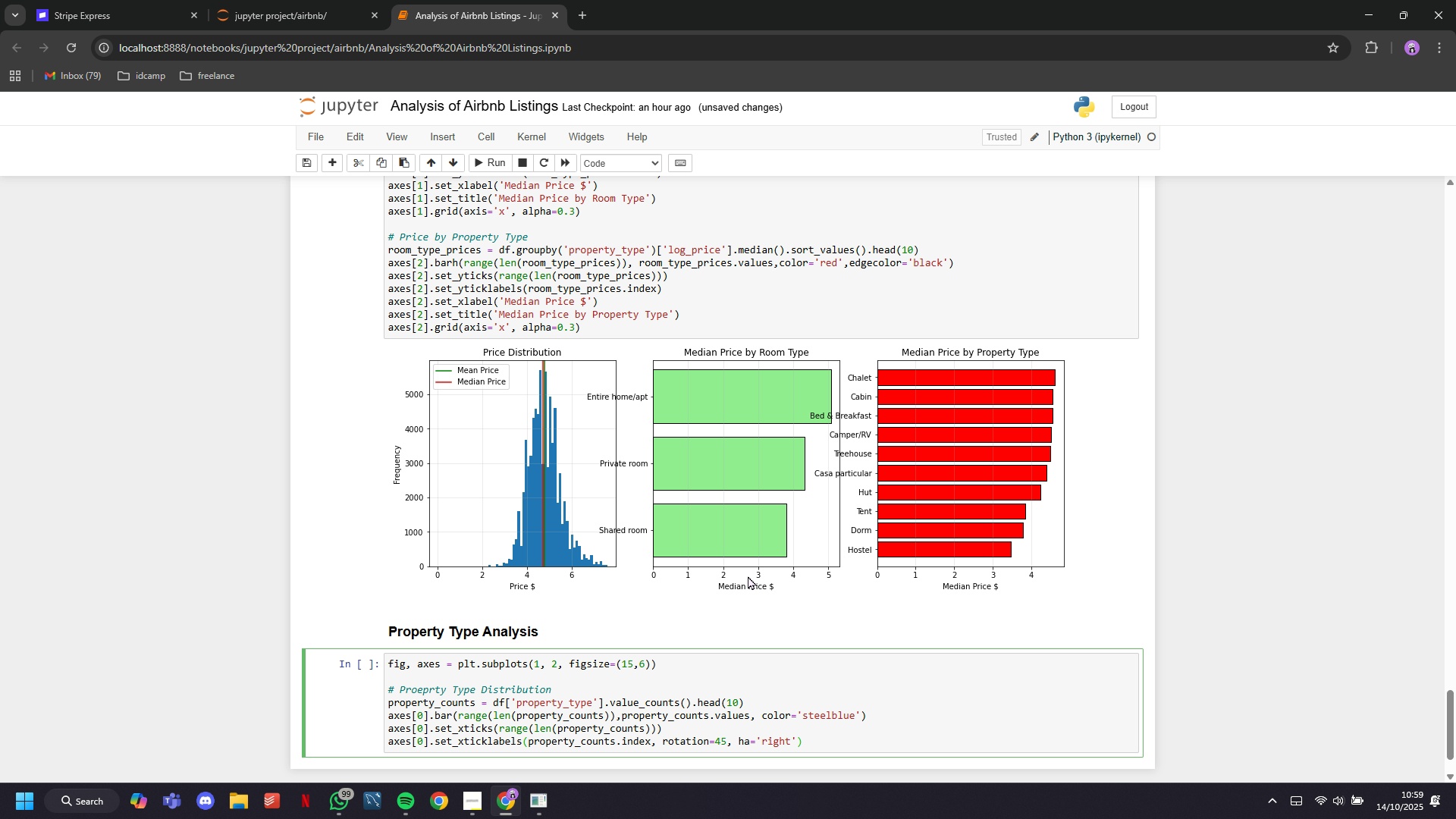 
key(Enter)
 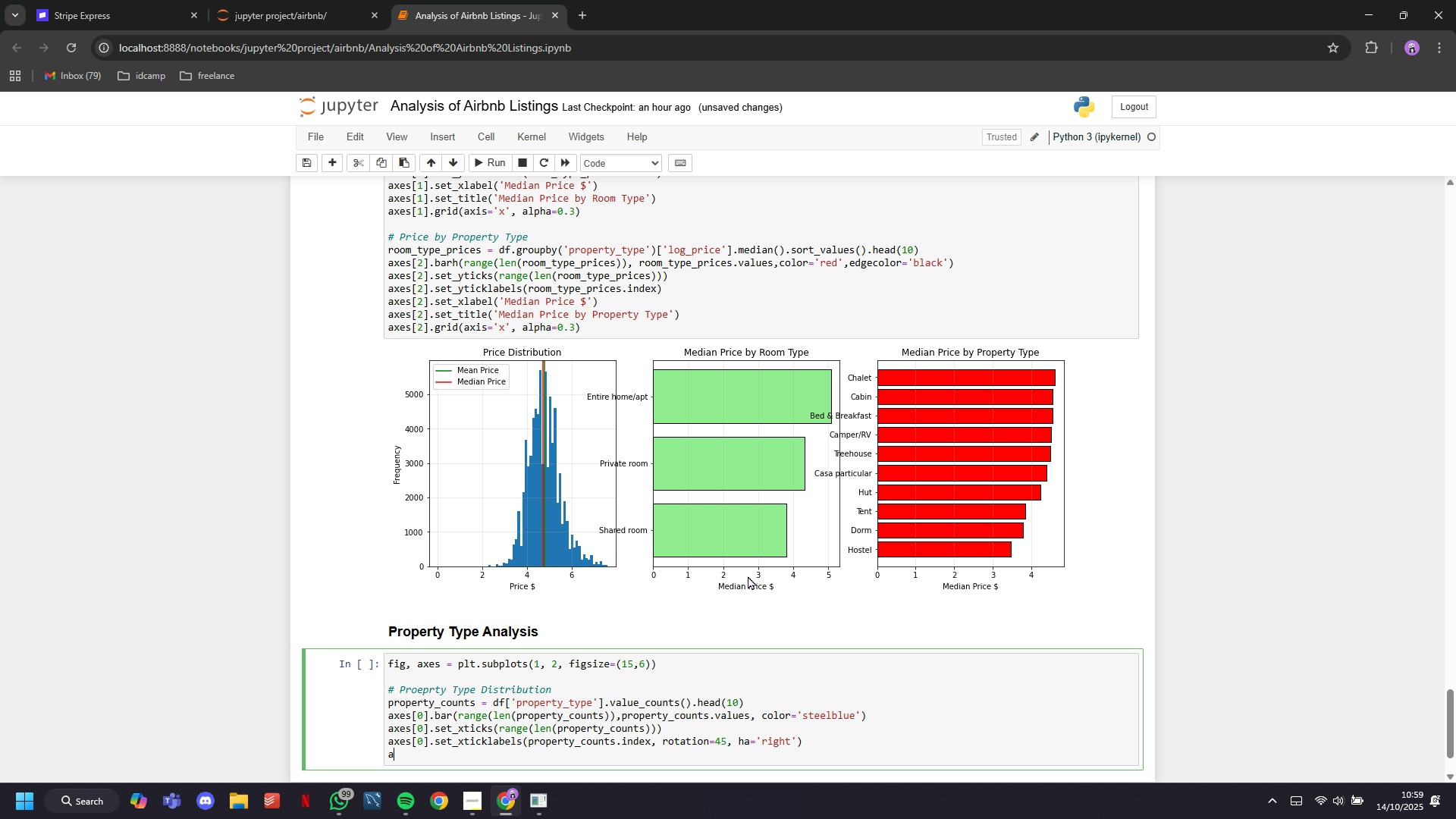 
type(axes[0)
 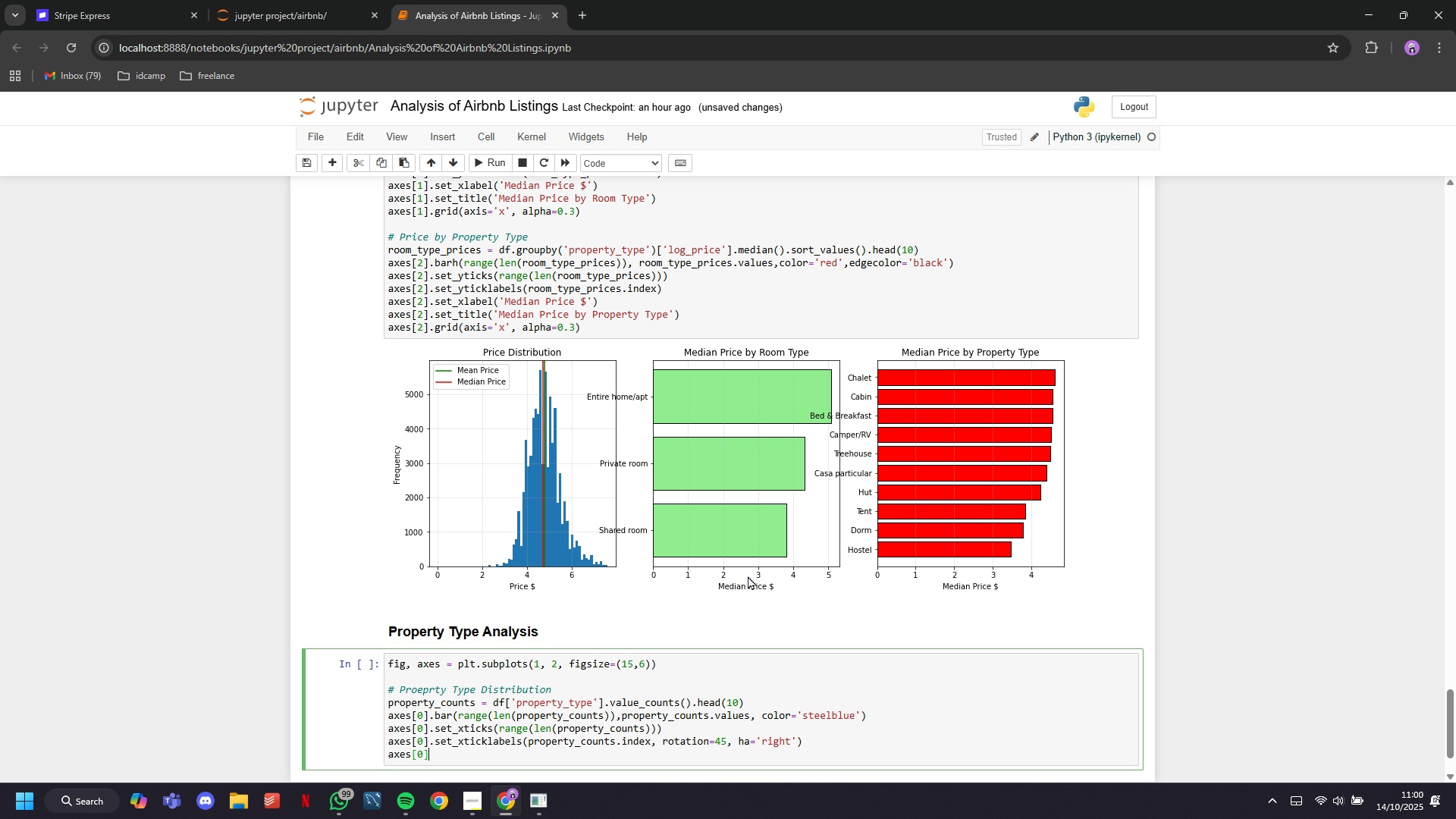 
key(ArrowRight)
 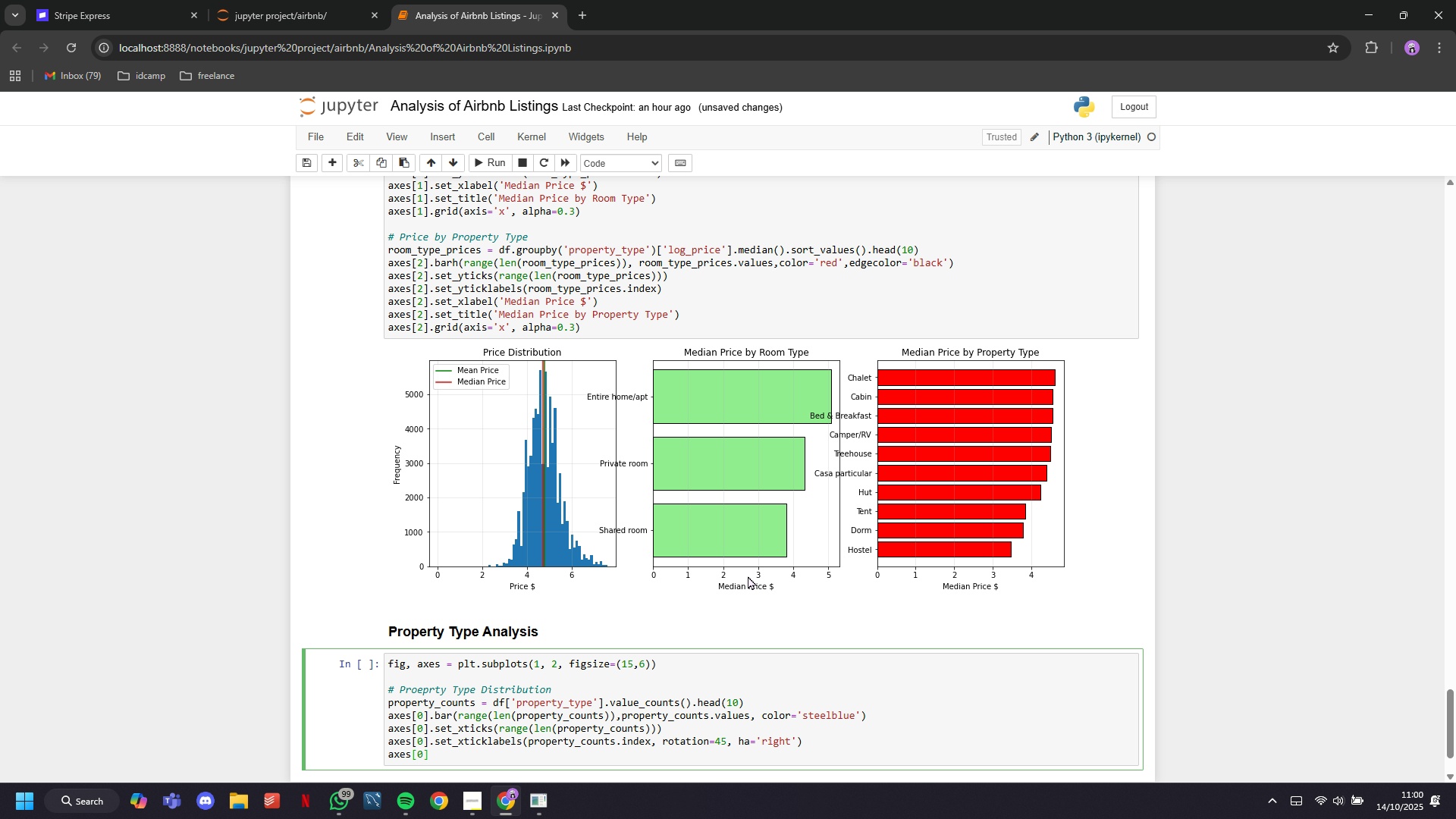 
type(.set_ylabel)
 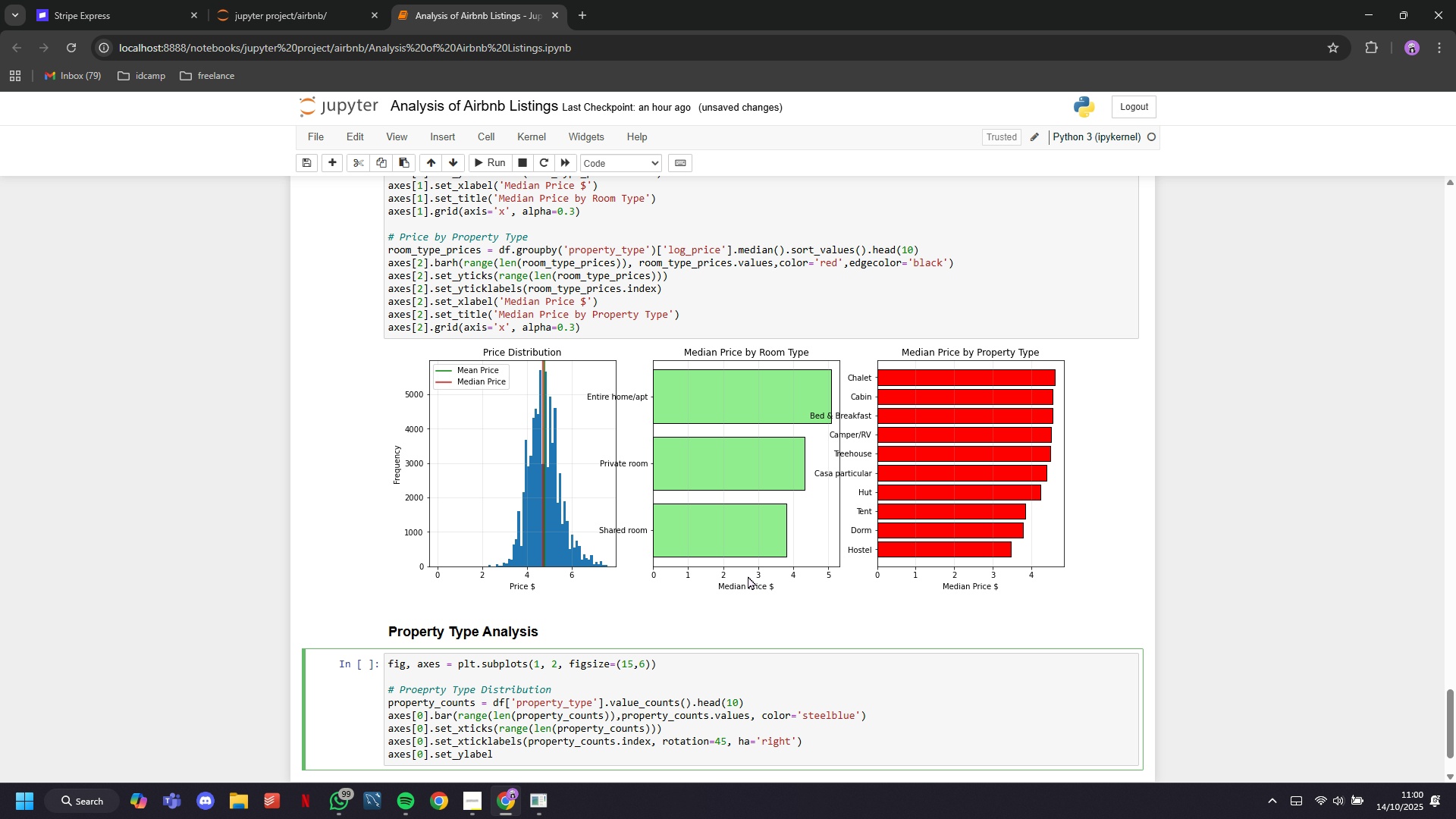 
type(('Number f)
key(Backspace)
type(of Listings)
 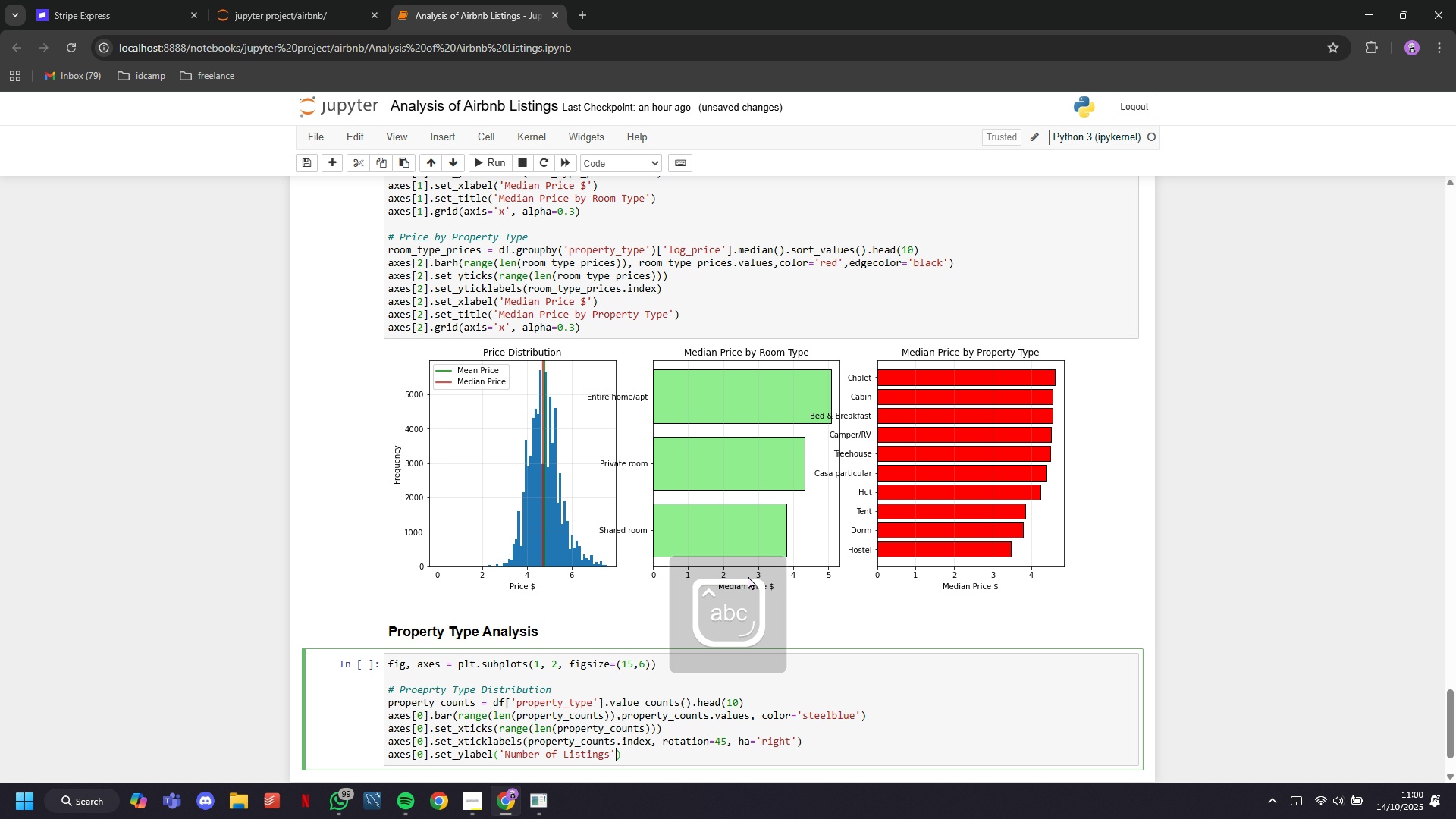 
key(ArrowRight)
 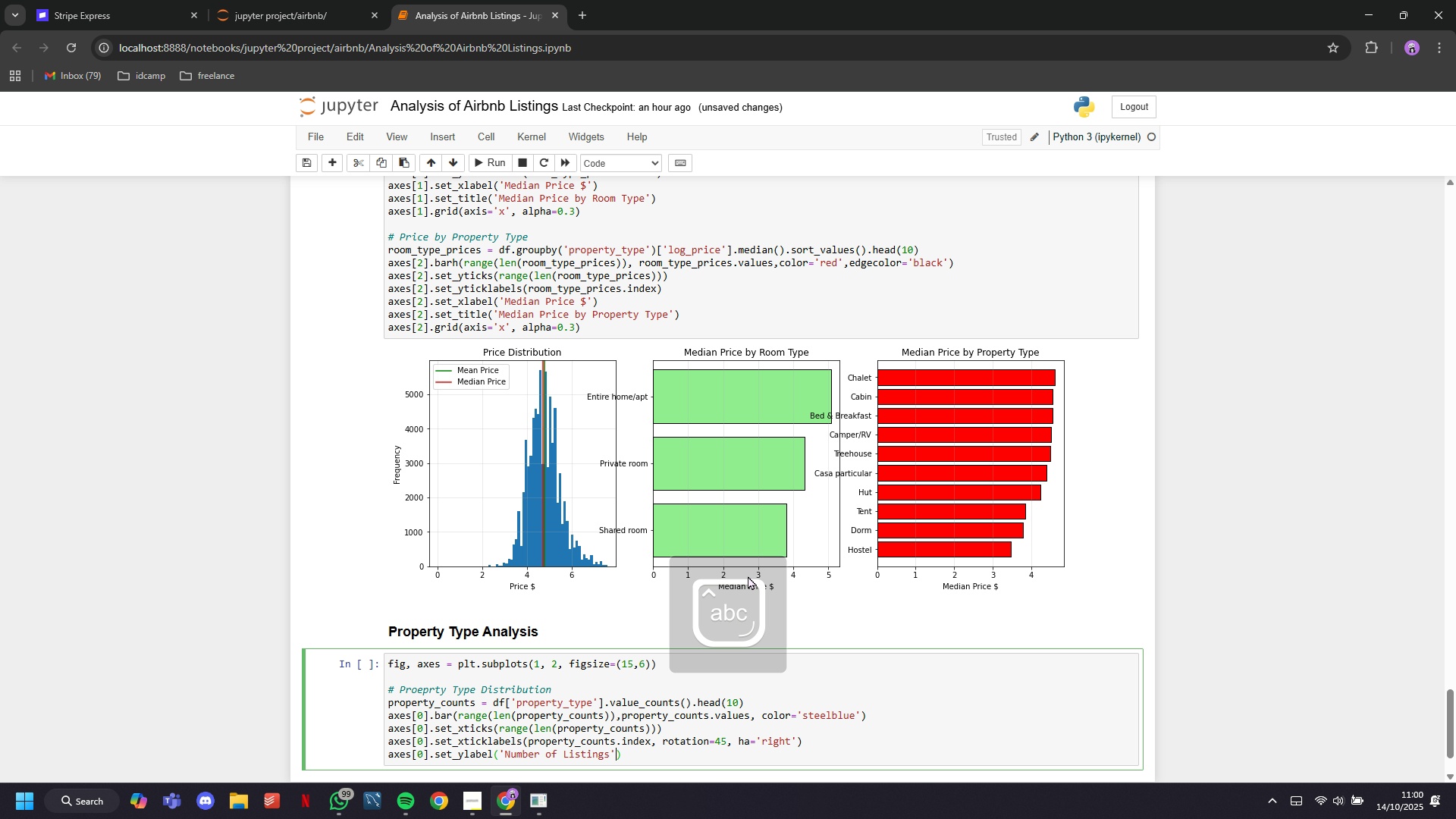 
key(Enter)
 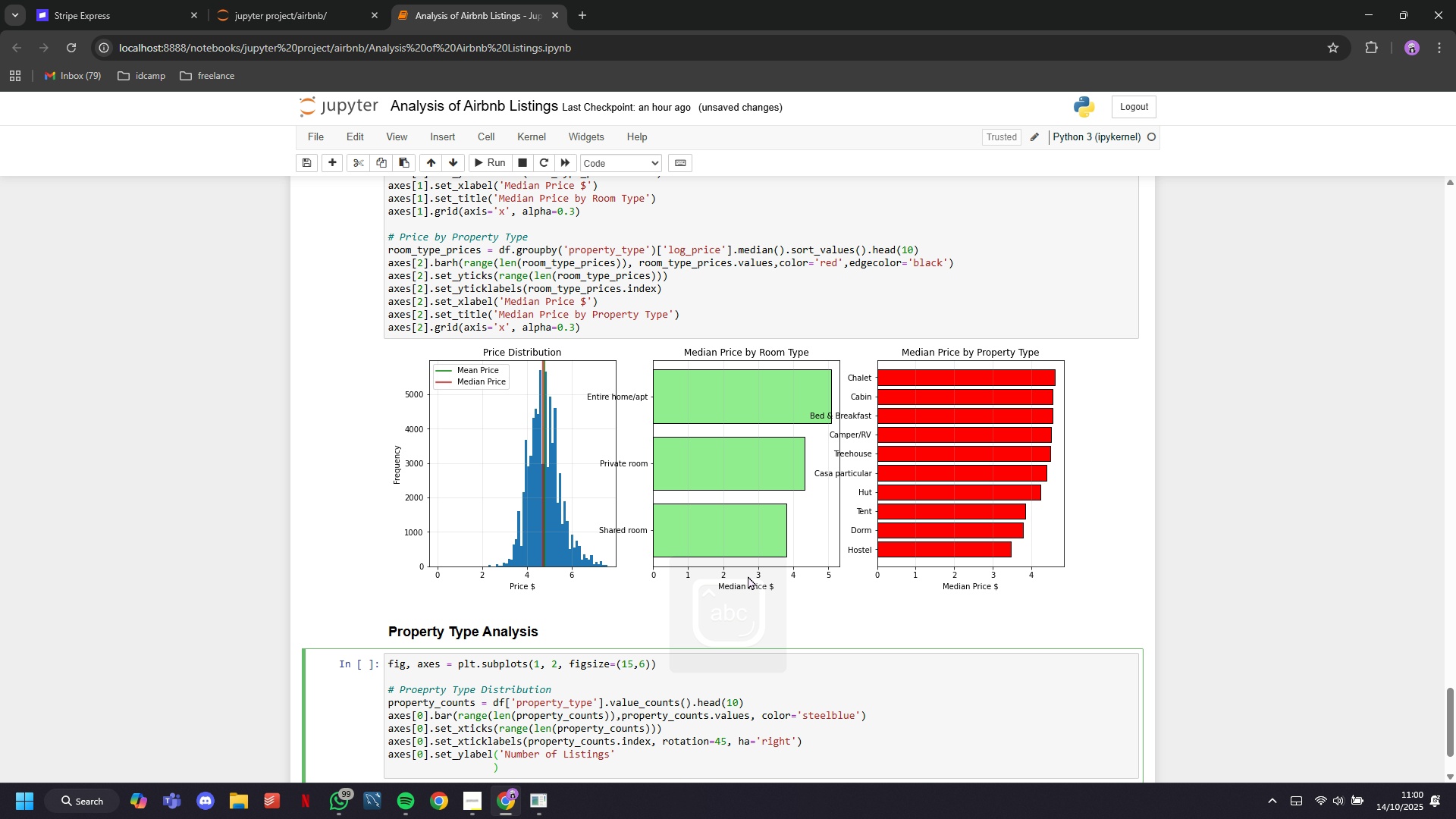 
key(Backspace)
 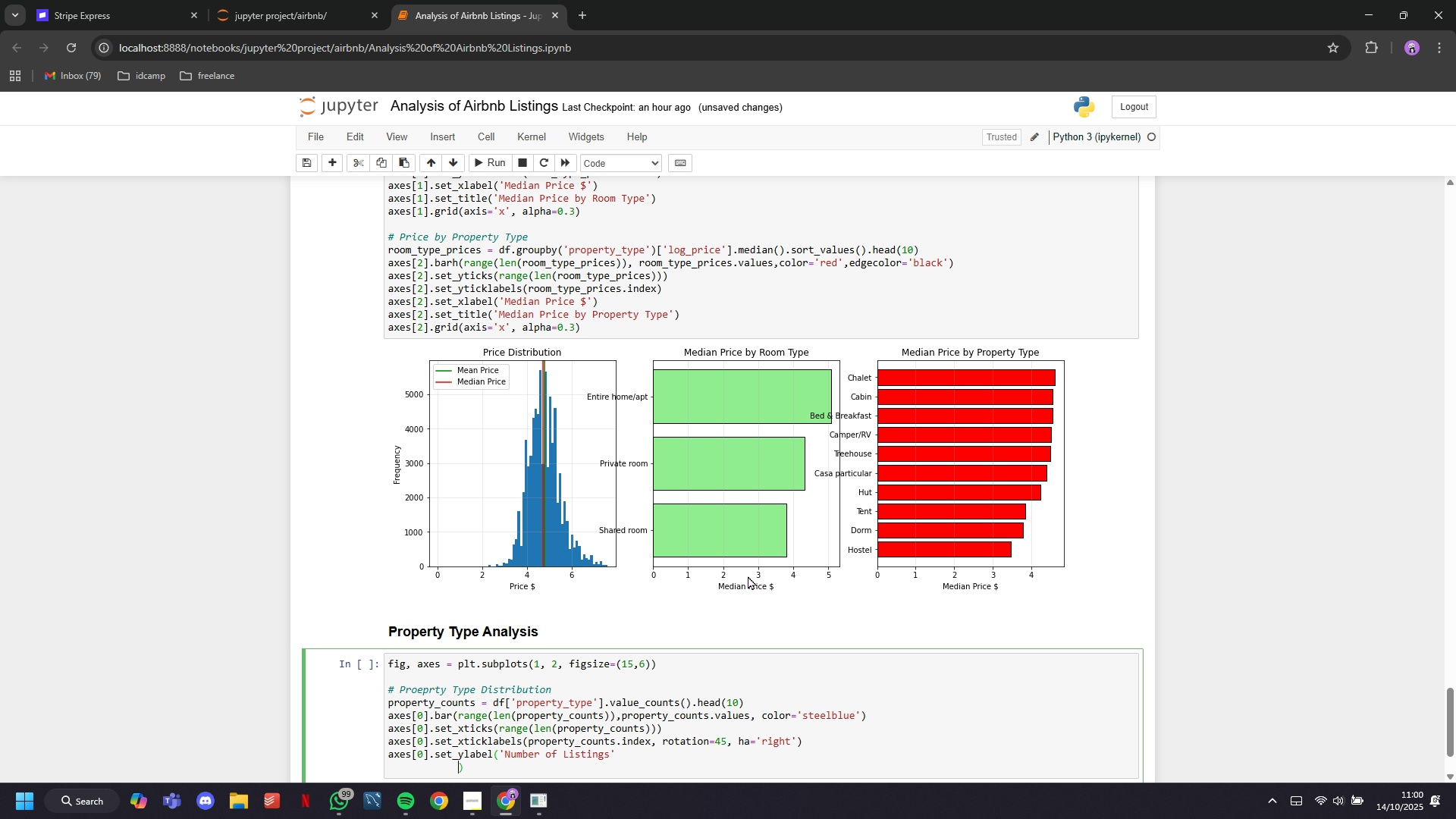 
key(Backspace)
 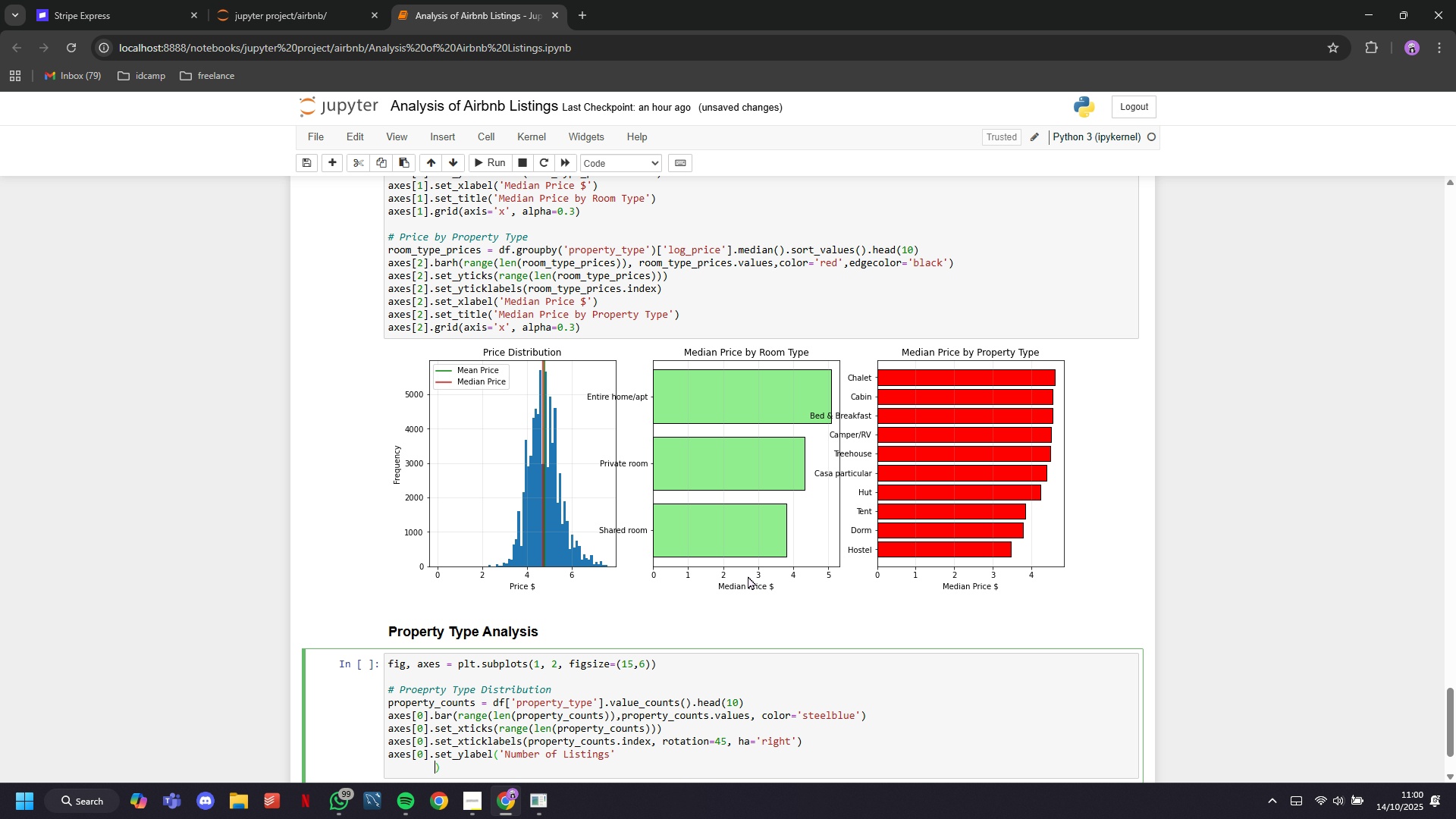 
key(Backspace)
 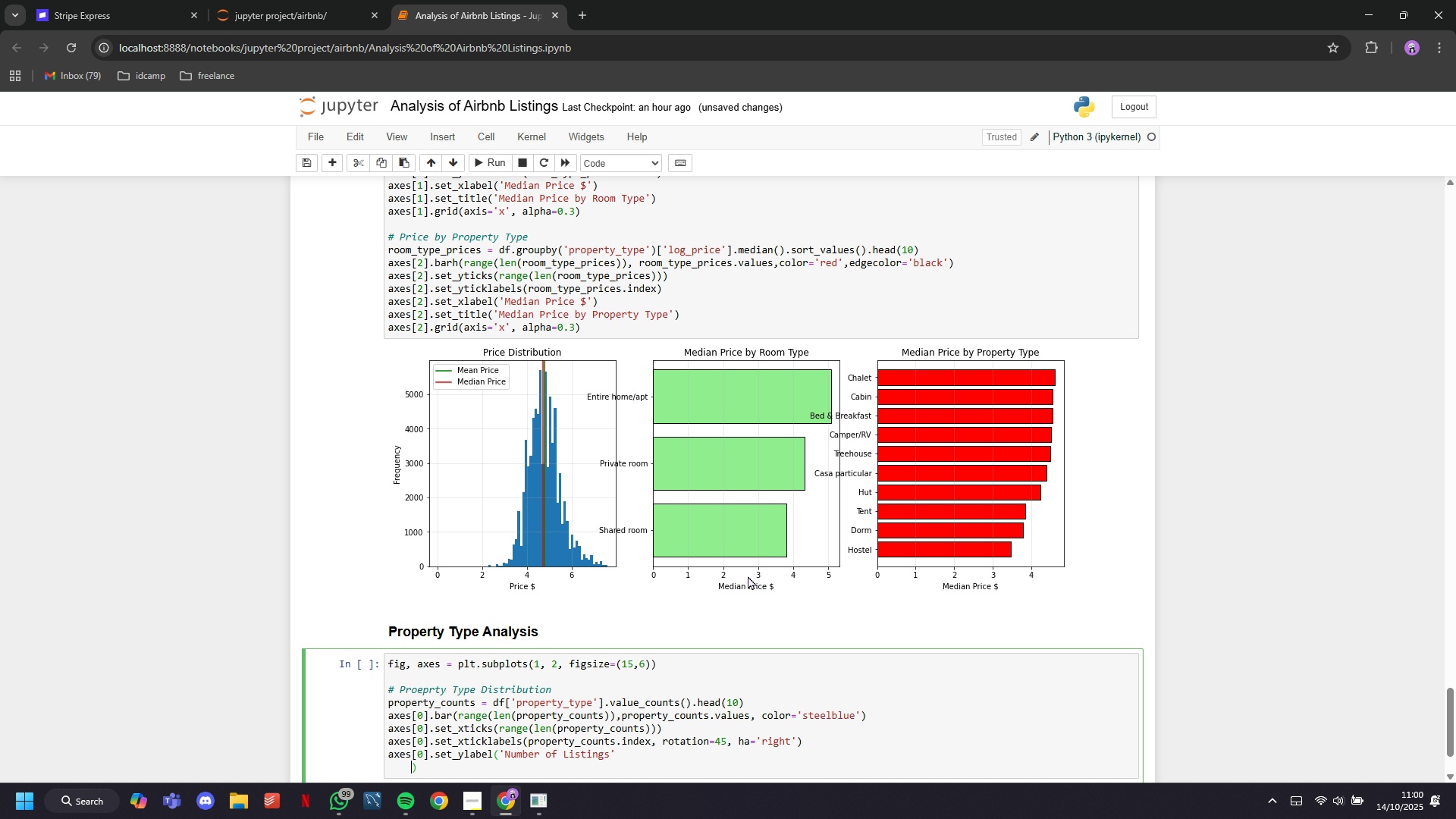 
key(Backspace)
 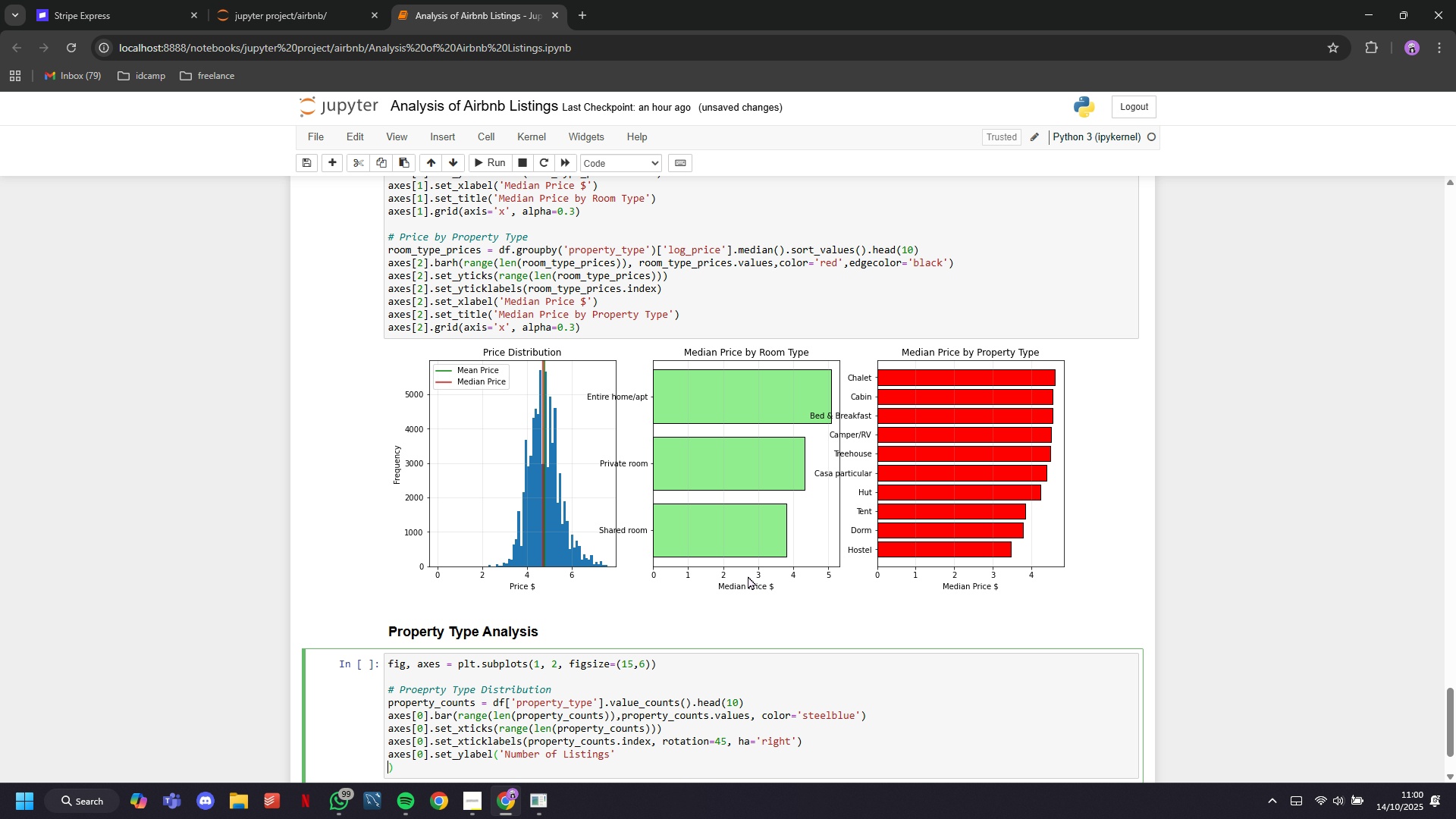 
key(Backspace)
 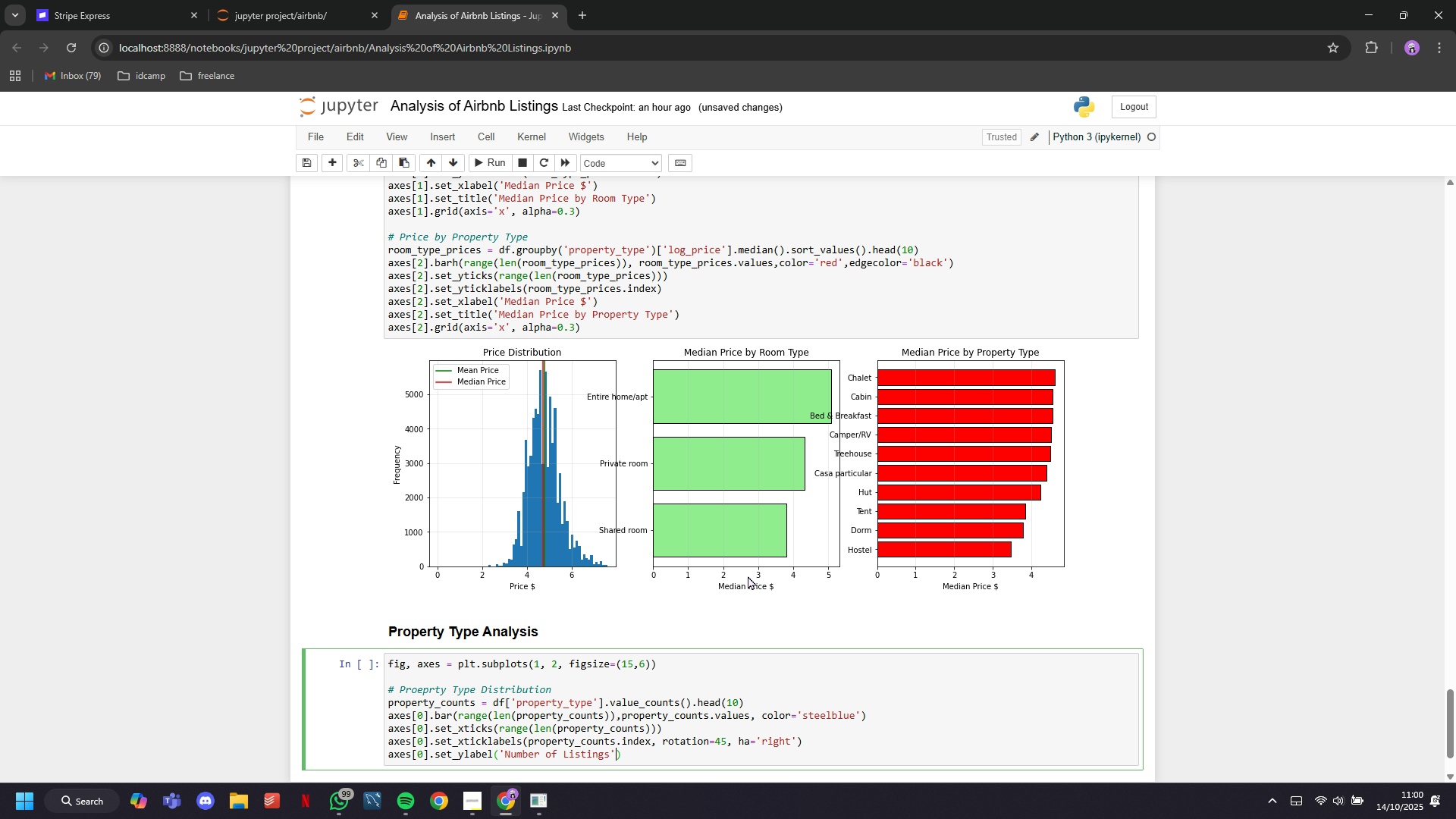 
key(Backspace)
 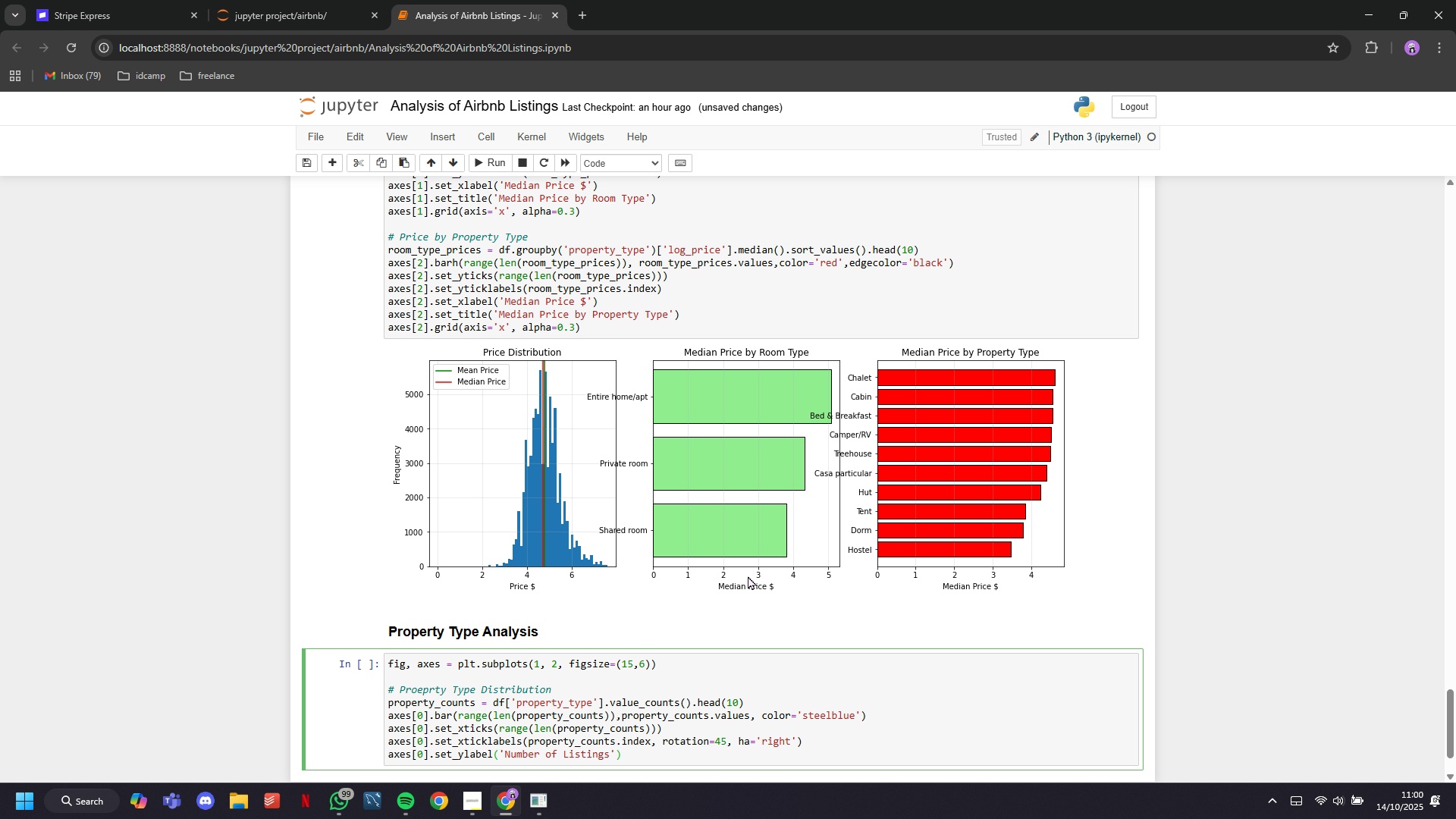 
key(ArrowRight)
 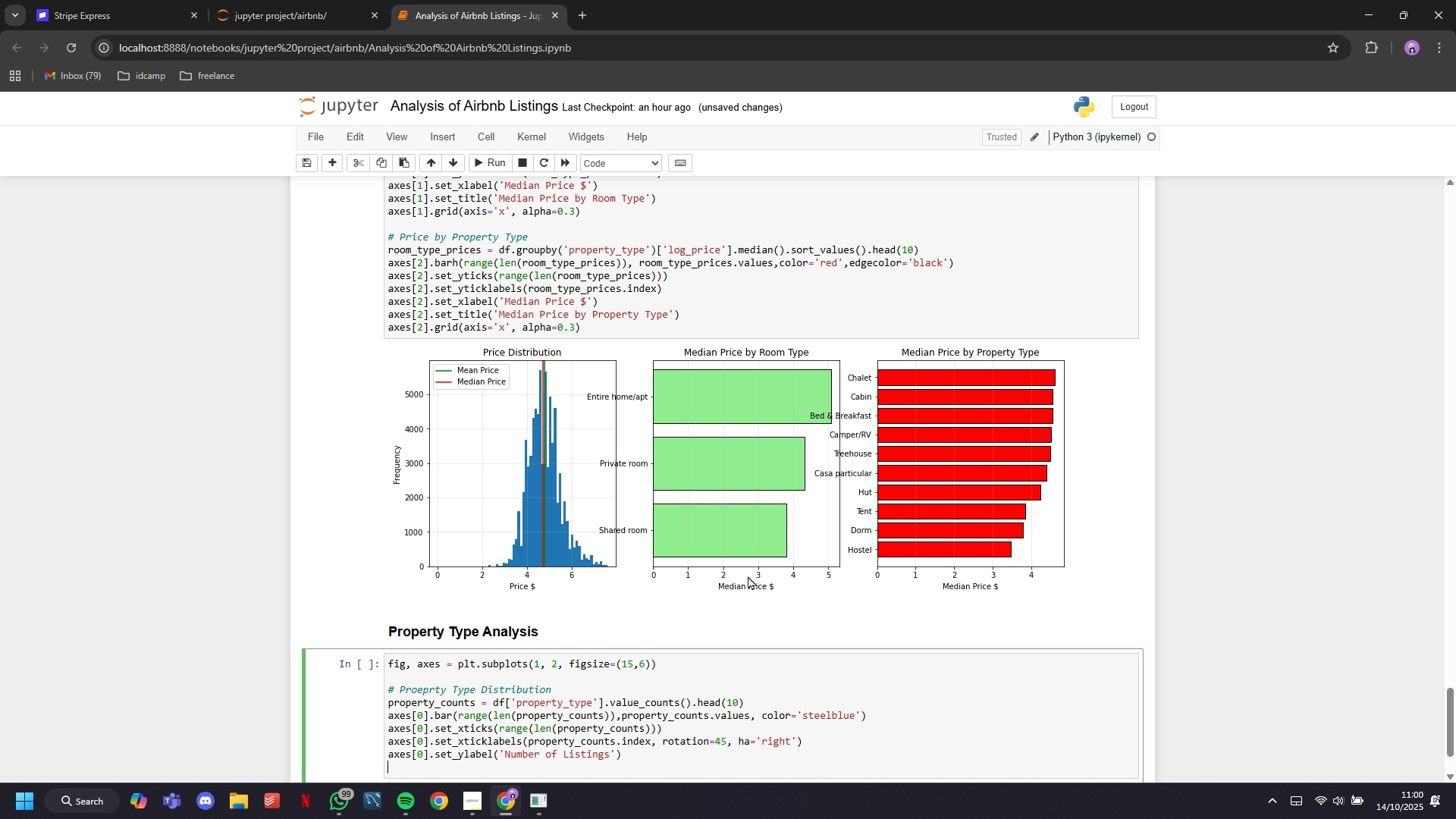 
key(Enter)
 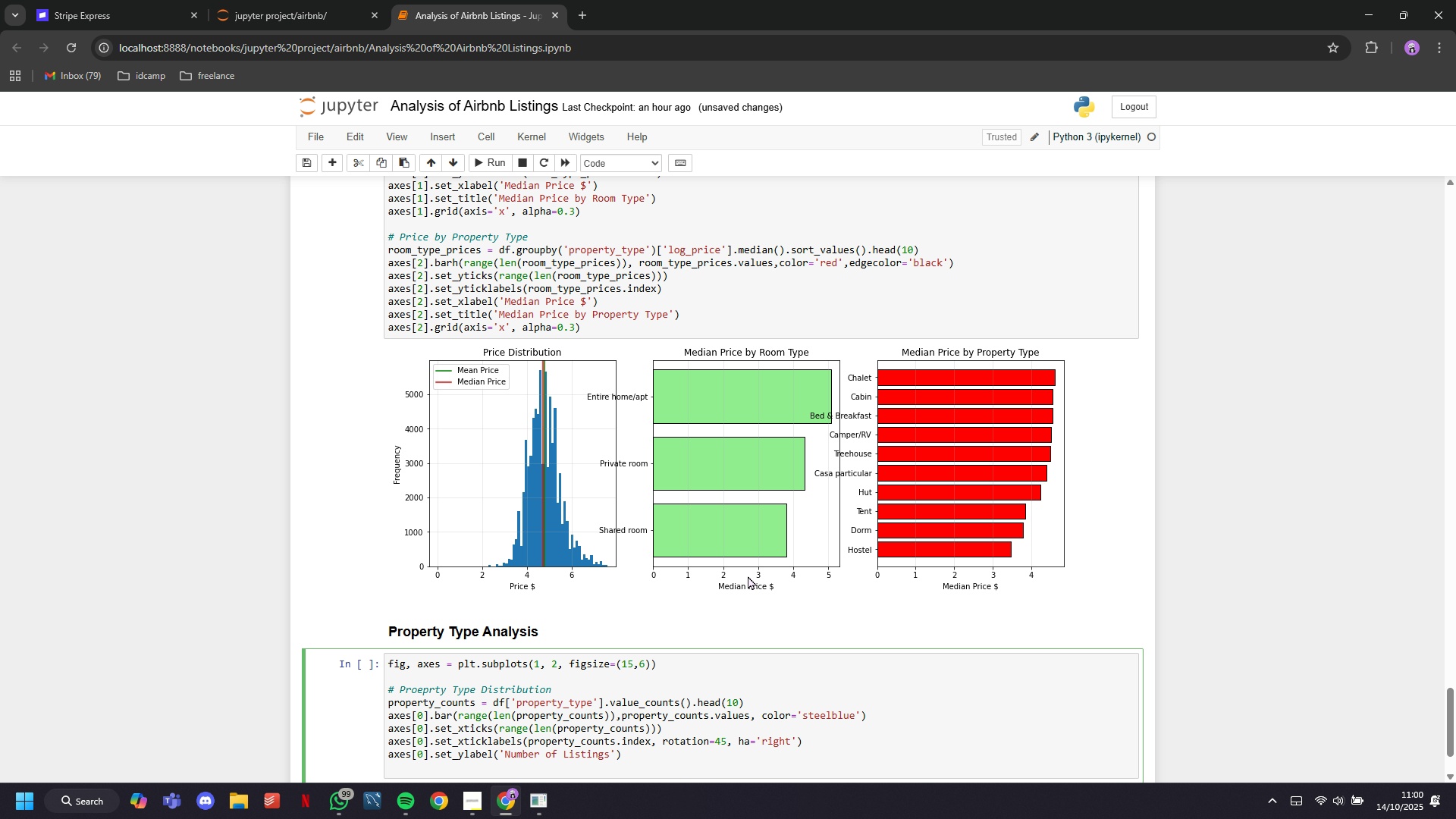 
wait(6.38)
 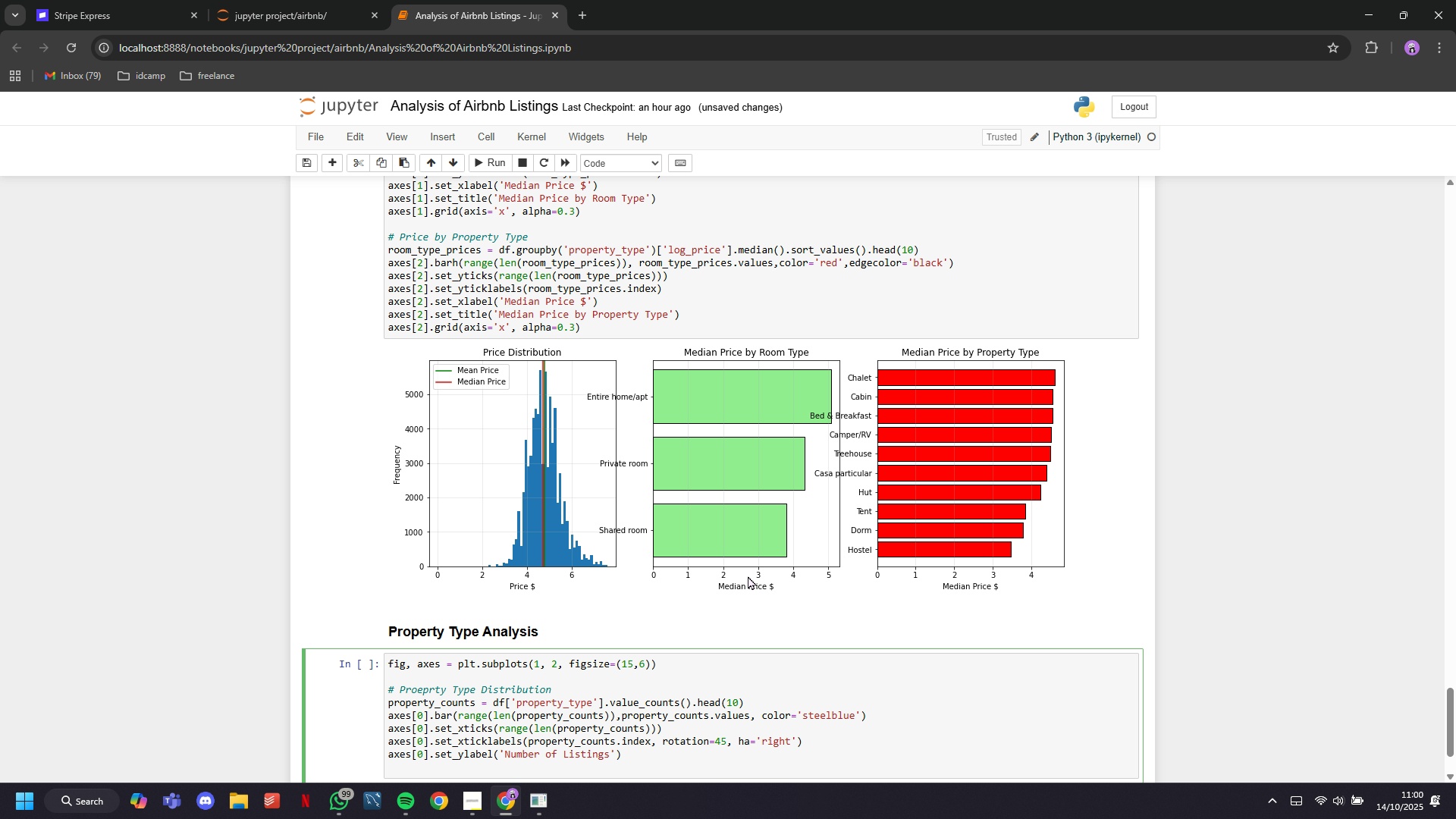 
type(axes[0)
 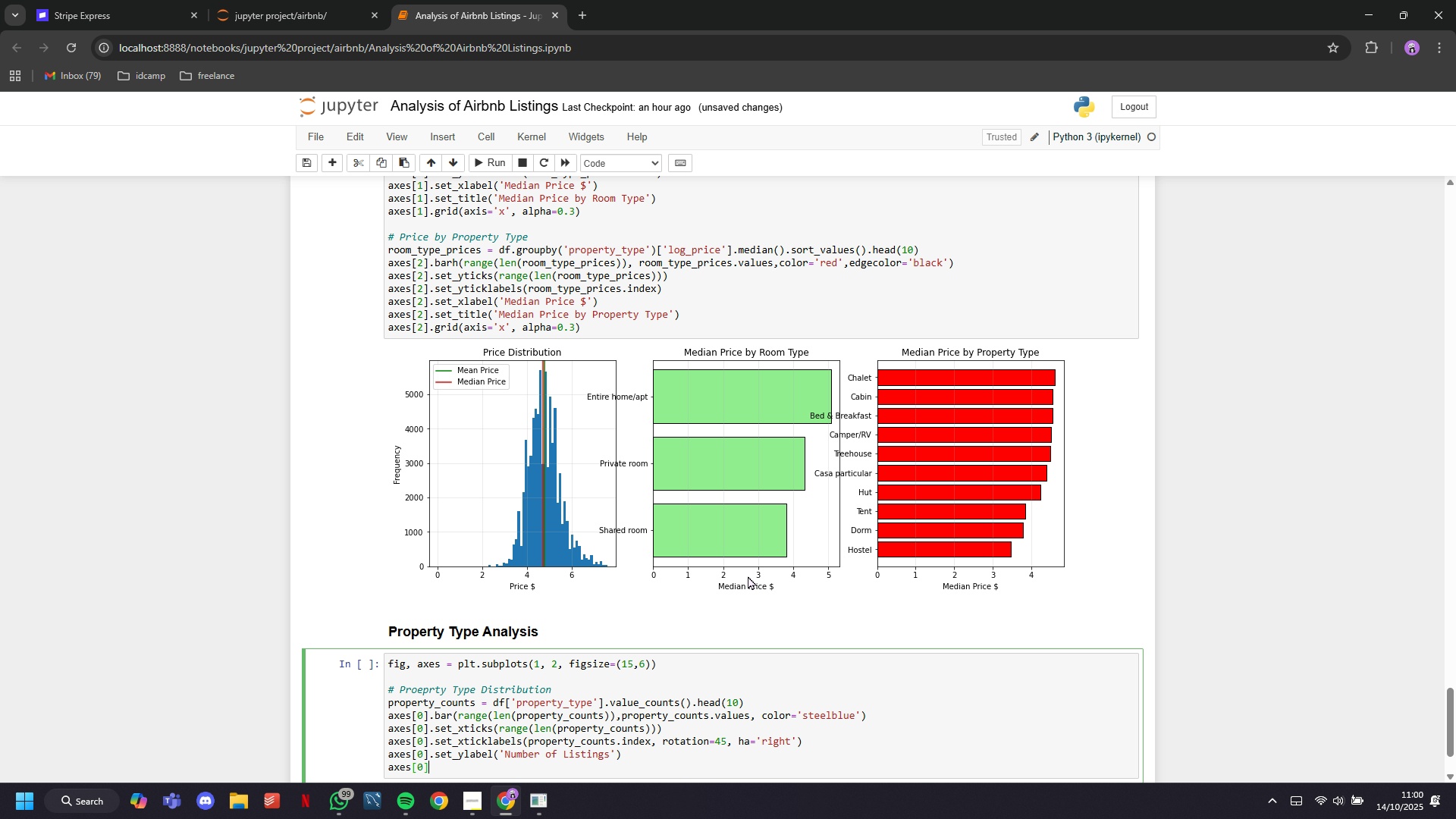 
key(ArrowRight)
 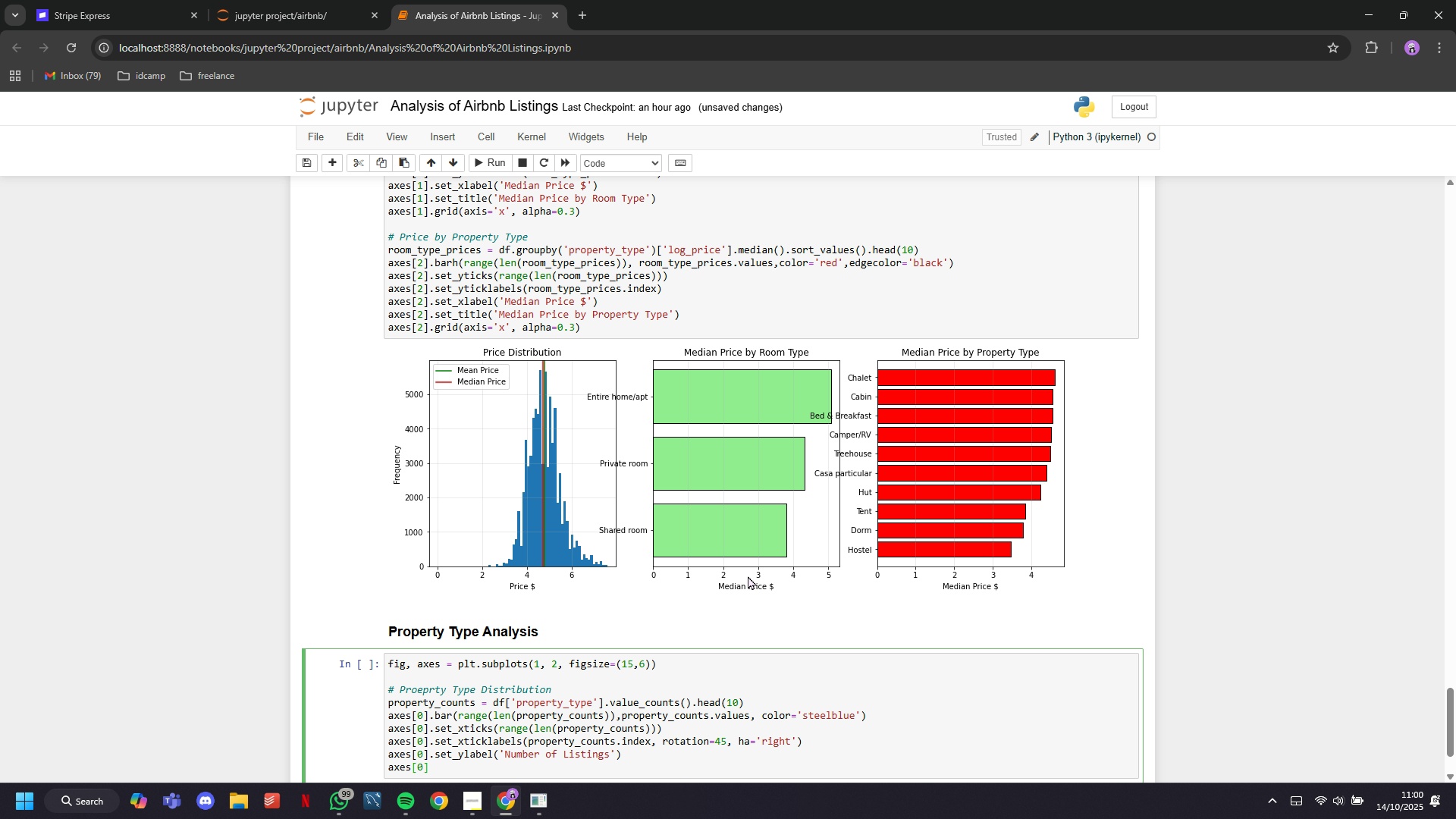 
type(.set_title)
 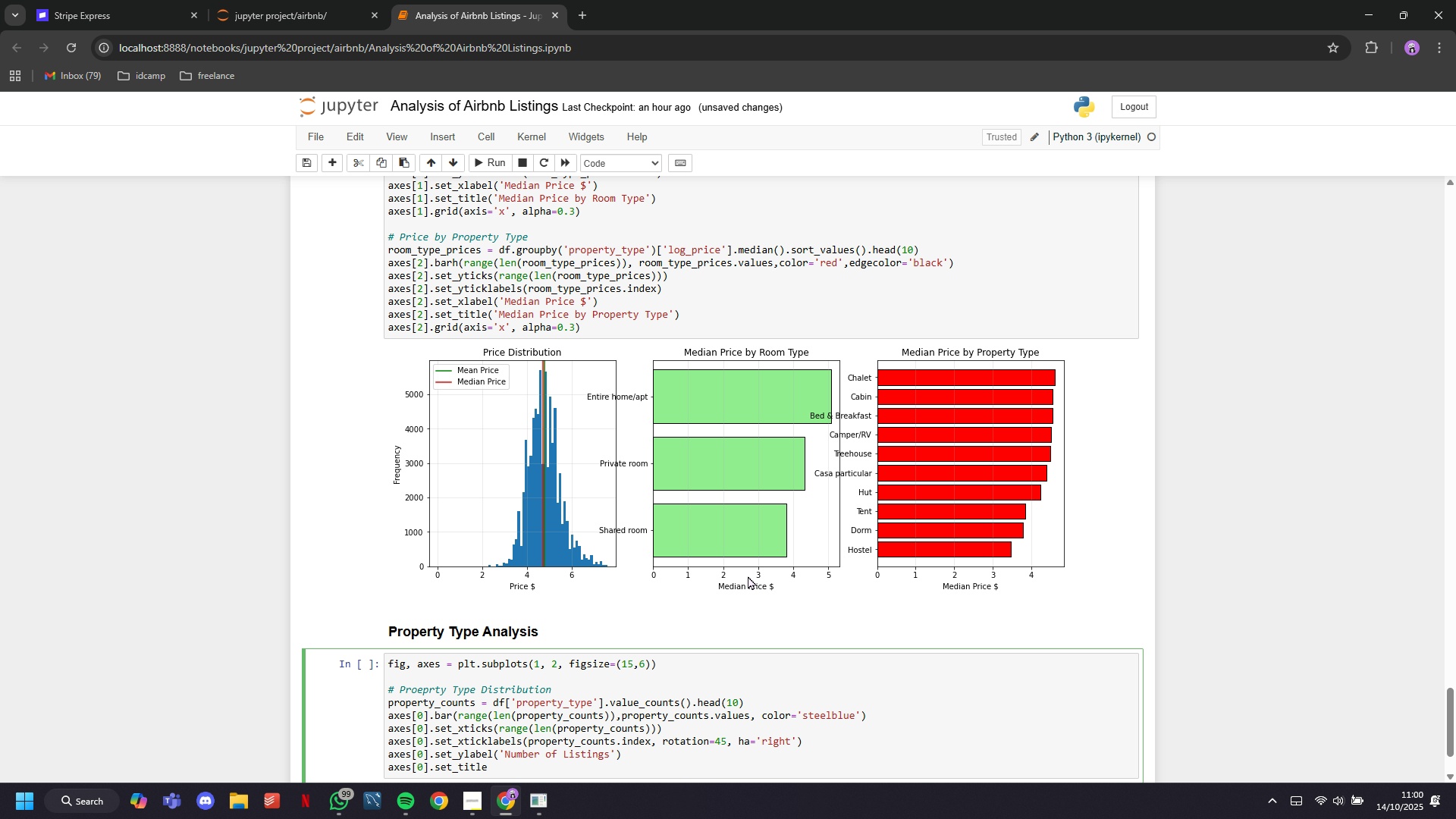 
wait(7.66)
 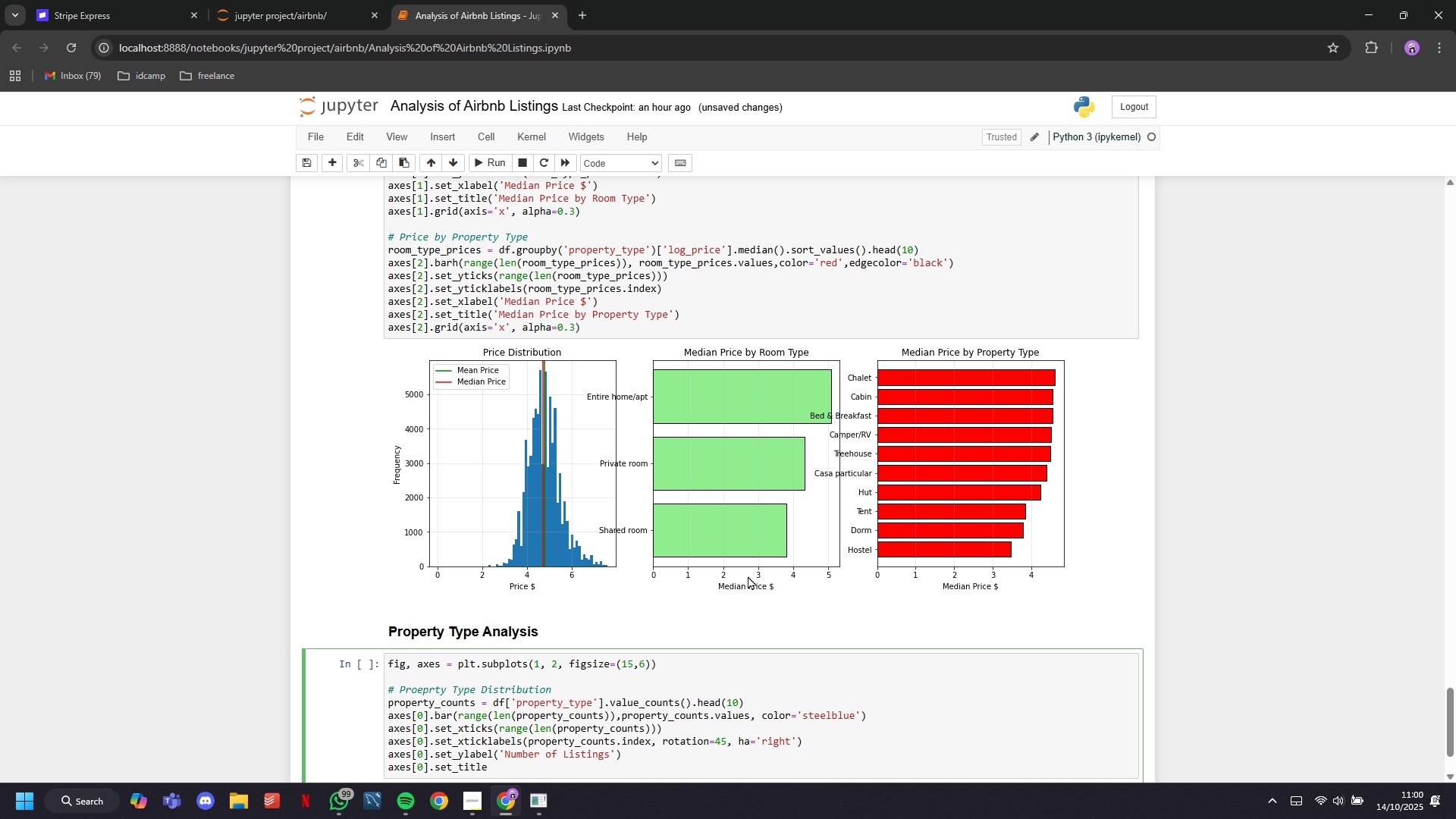 
type(("Top 10 Property Types)
 